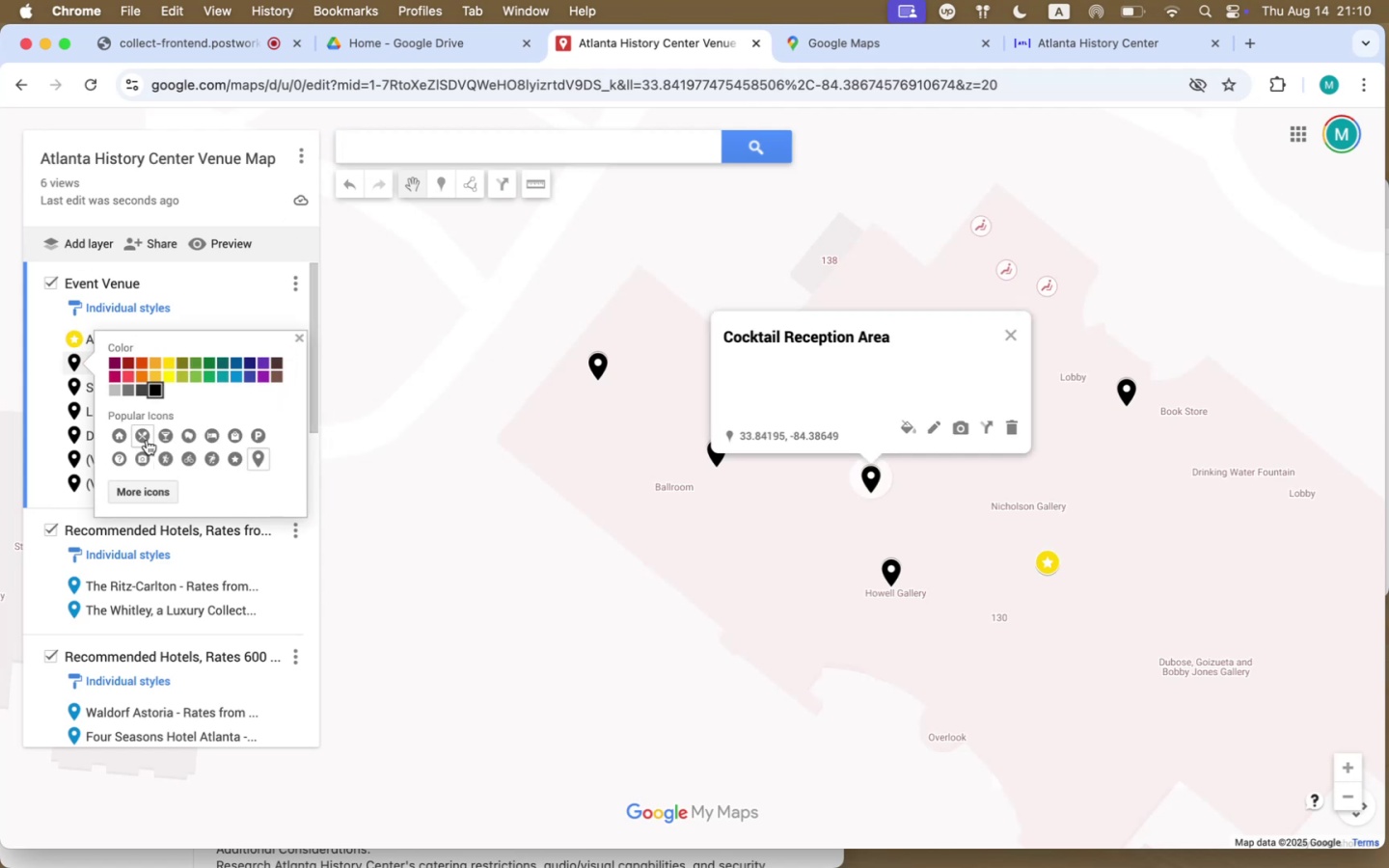 
left_click([171, 436])
 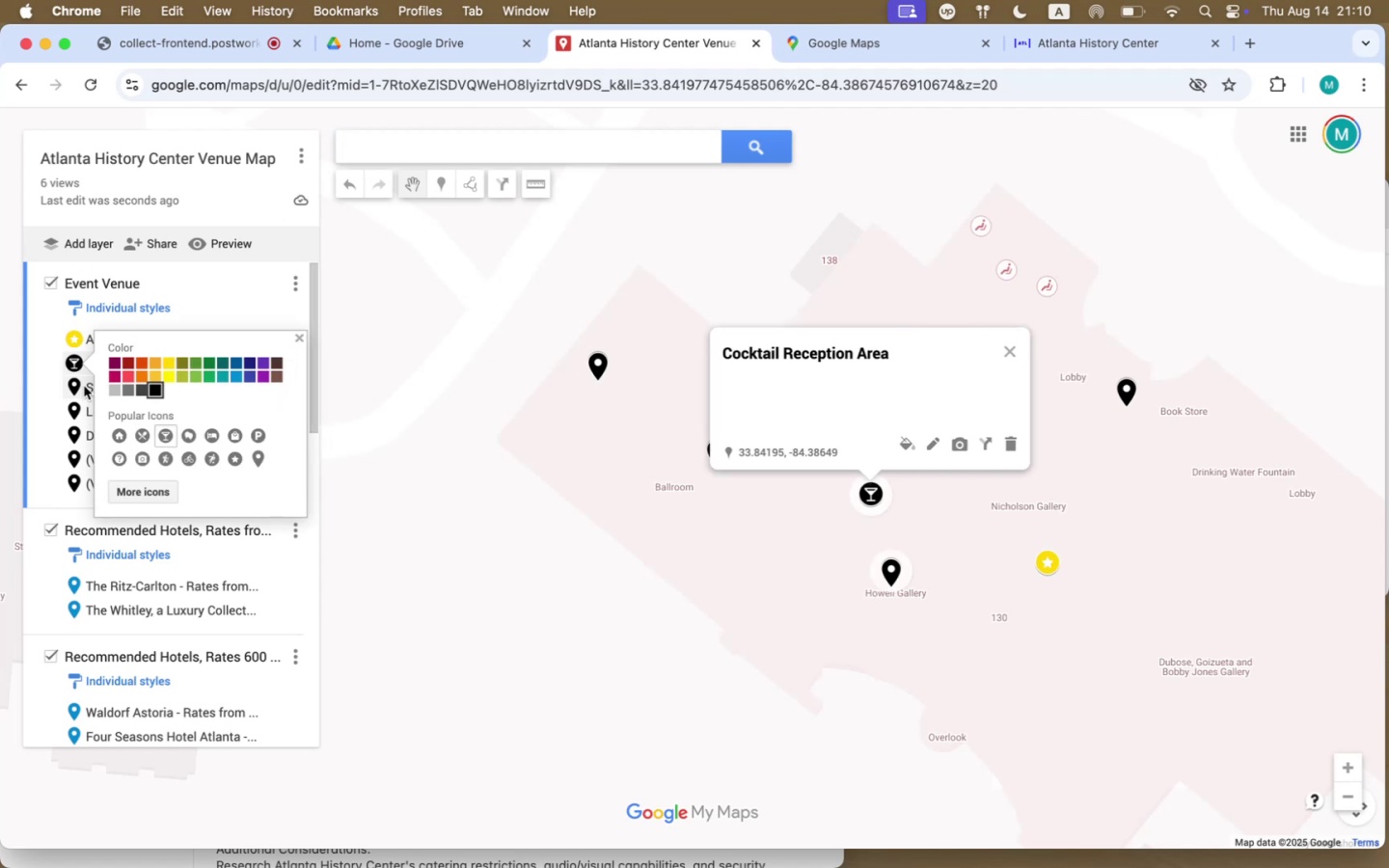 
left_click([84, 386])
 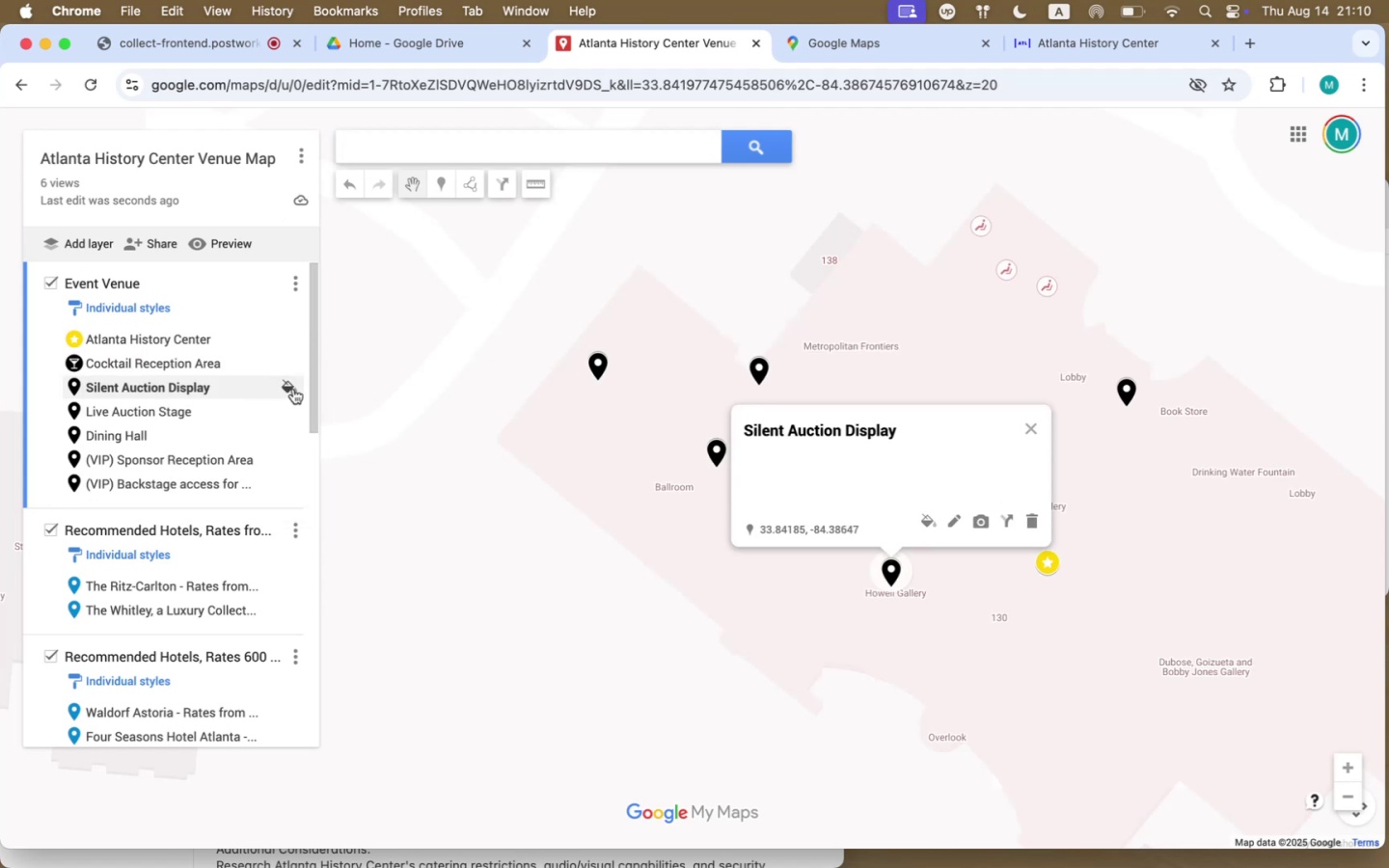 
left_click([293, 389])
 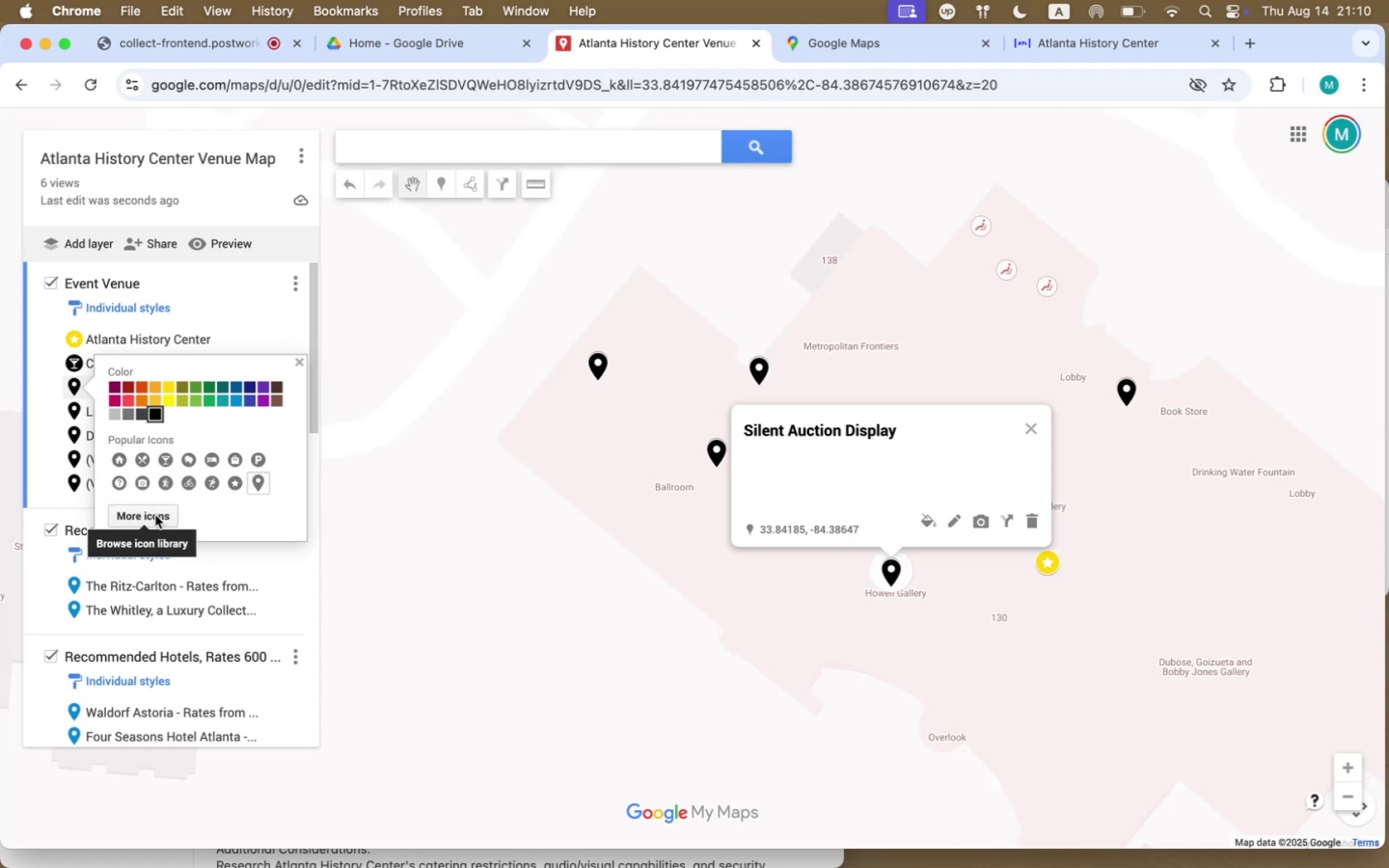 
left_click([155, 515])
 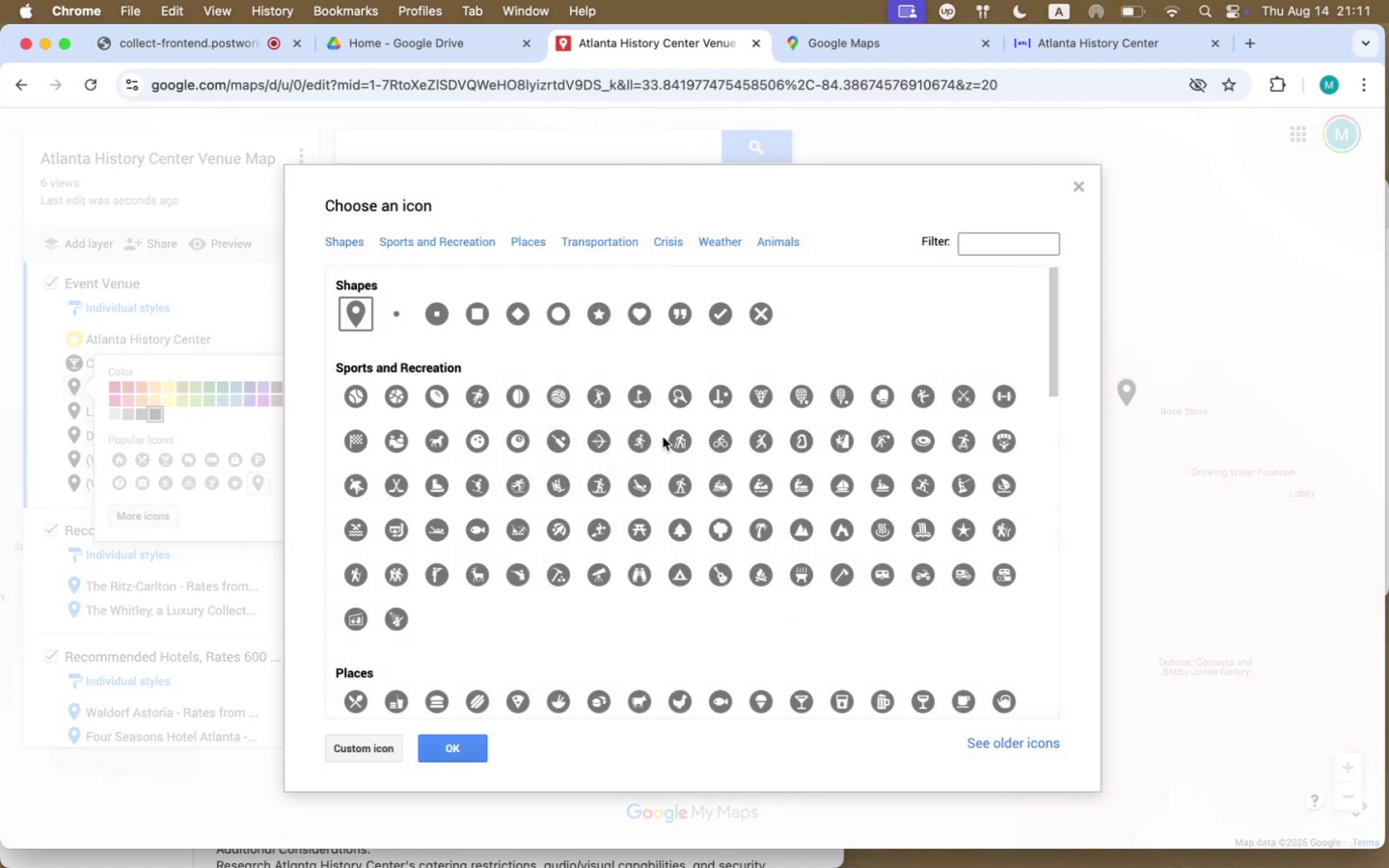 
left_click([1008, 239])
 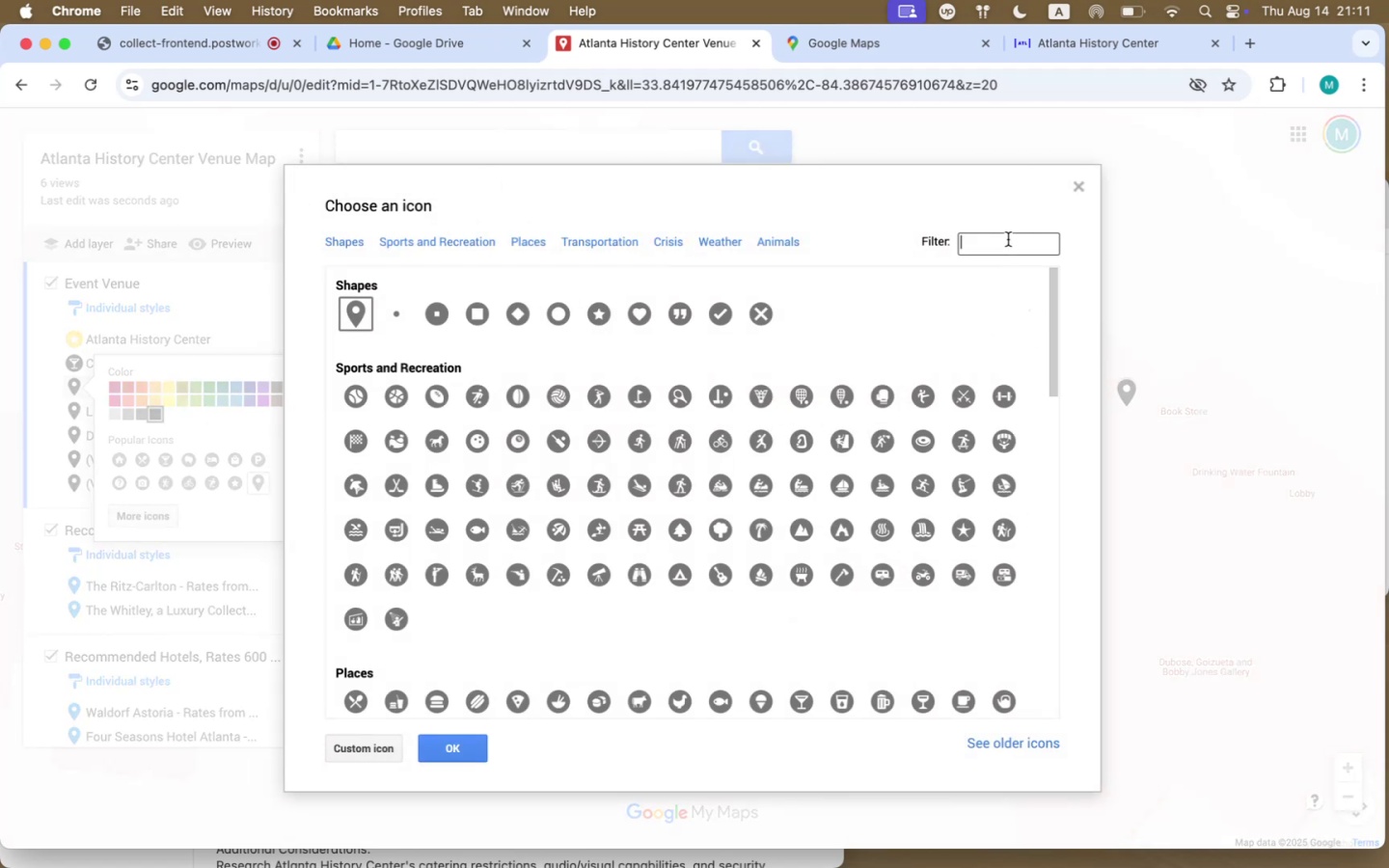 
type(frame)
 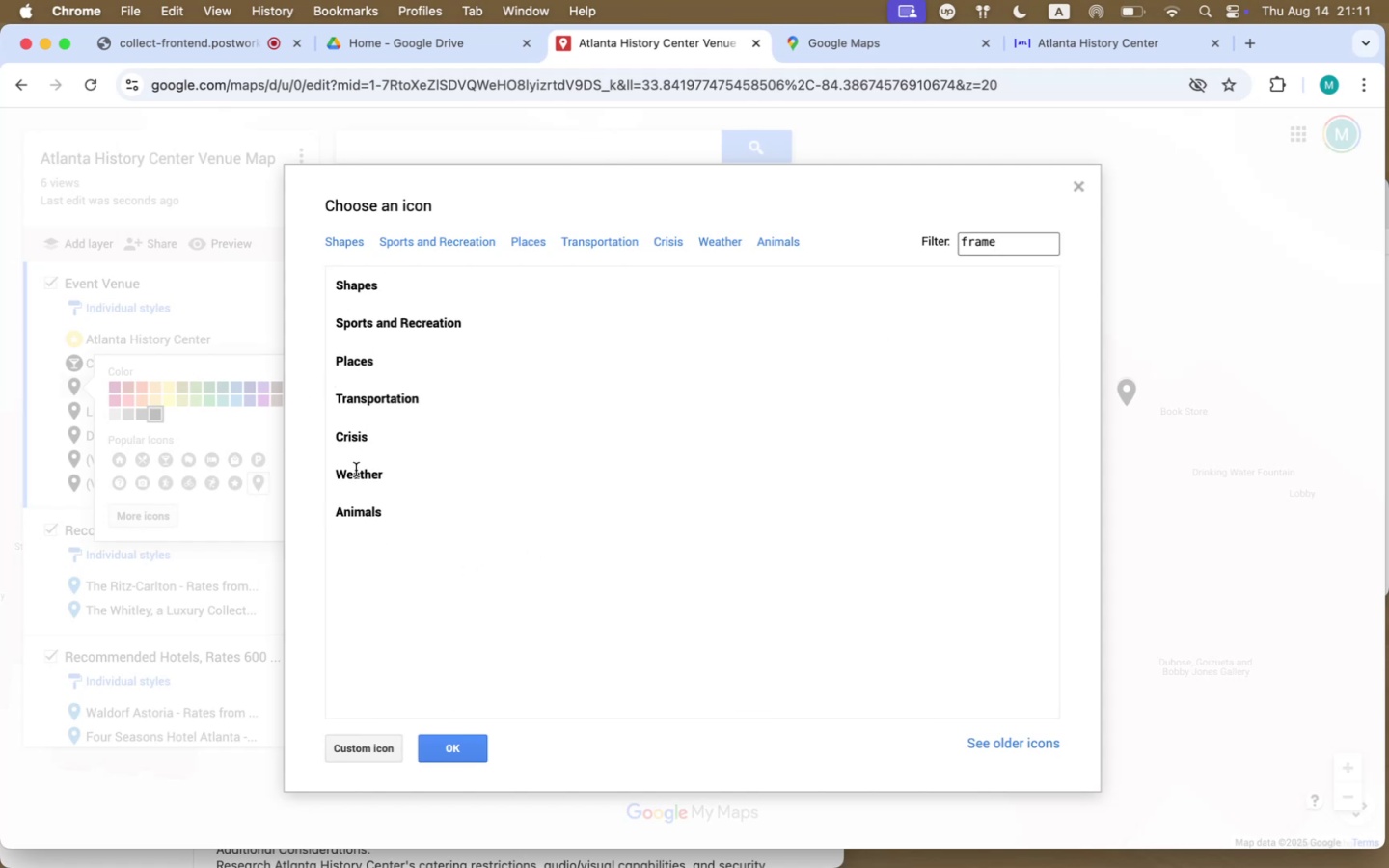 
left_click([354, 278])
 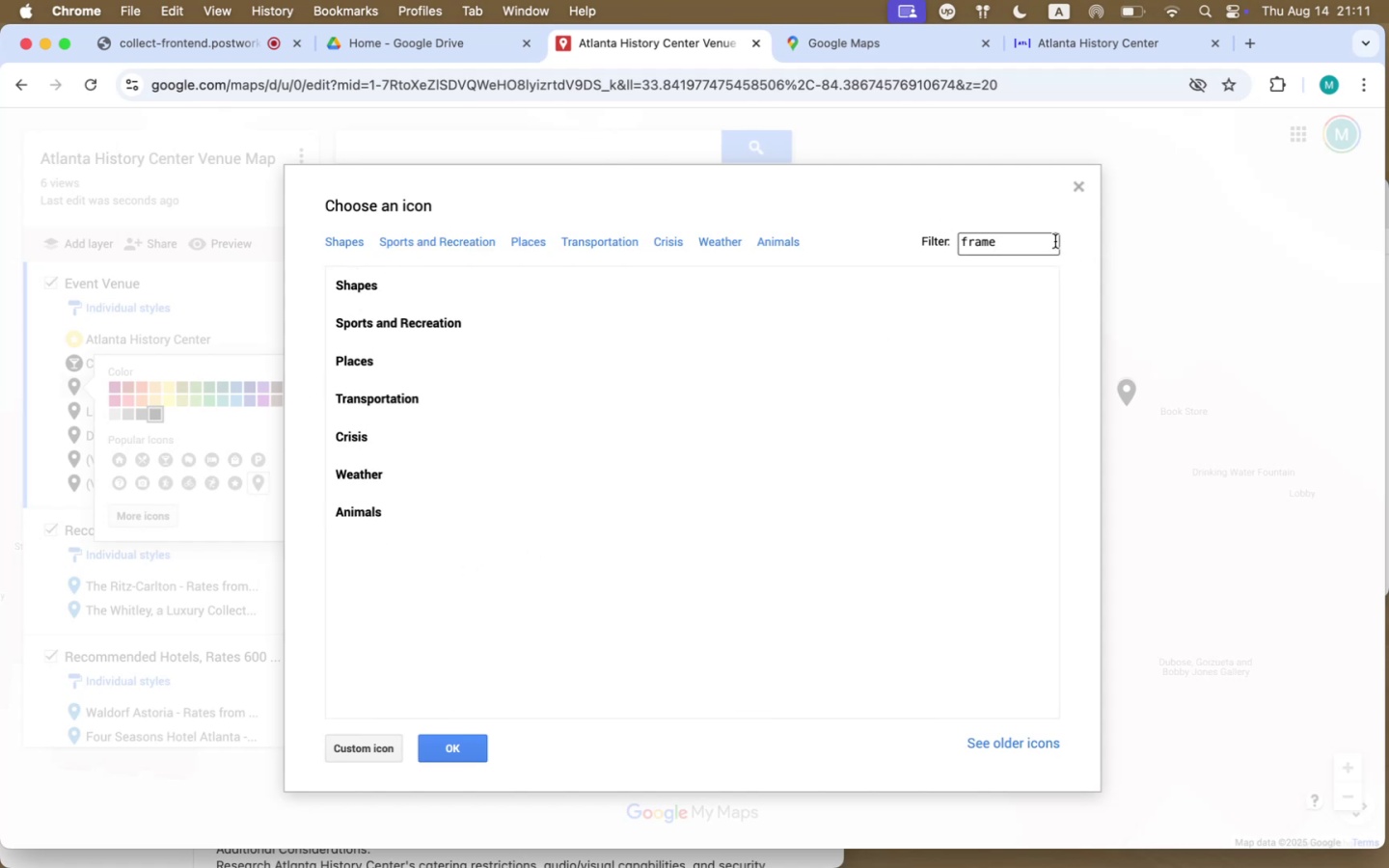 
key(Backspace)
 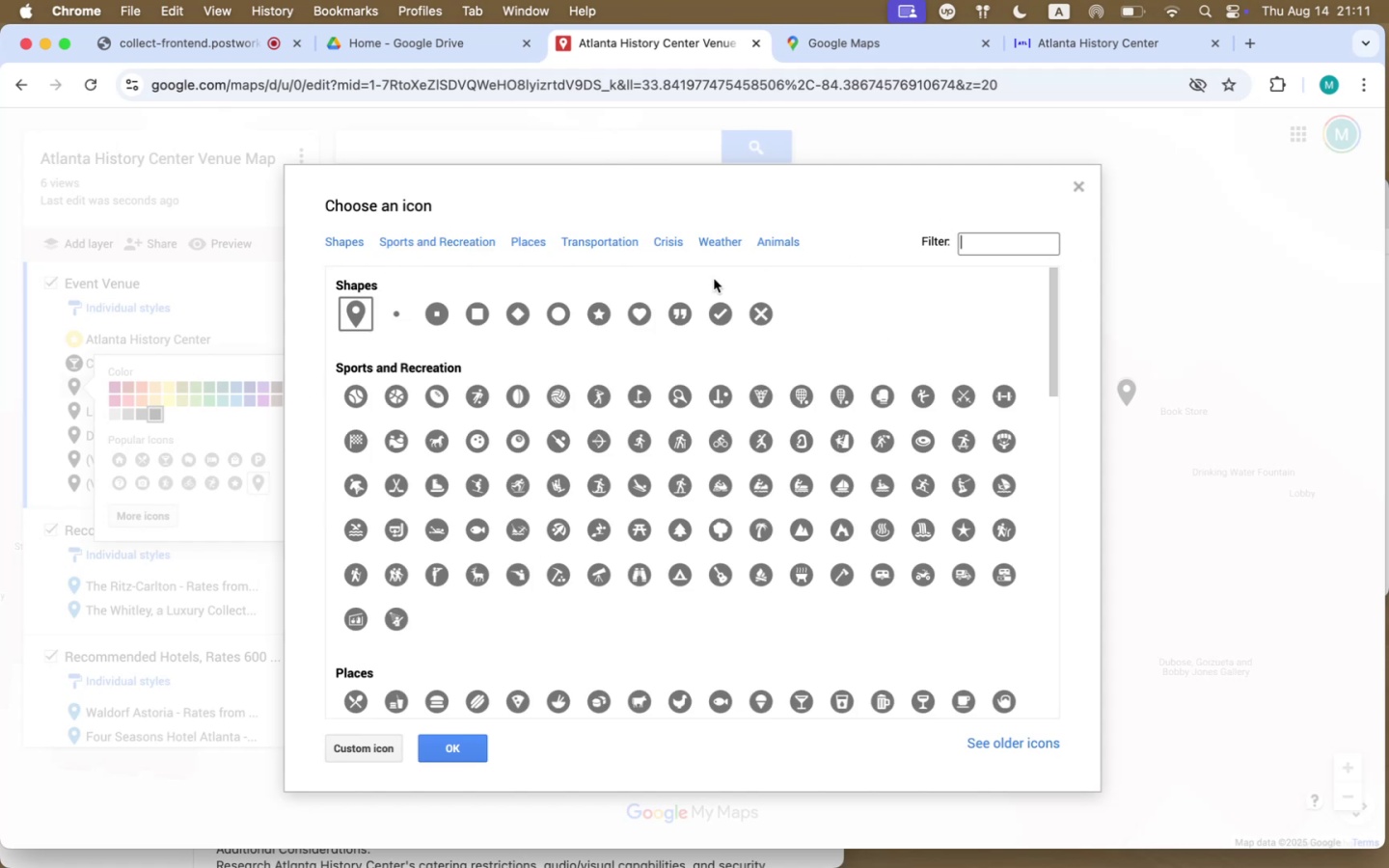 
left_click([602, 315])
 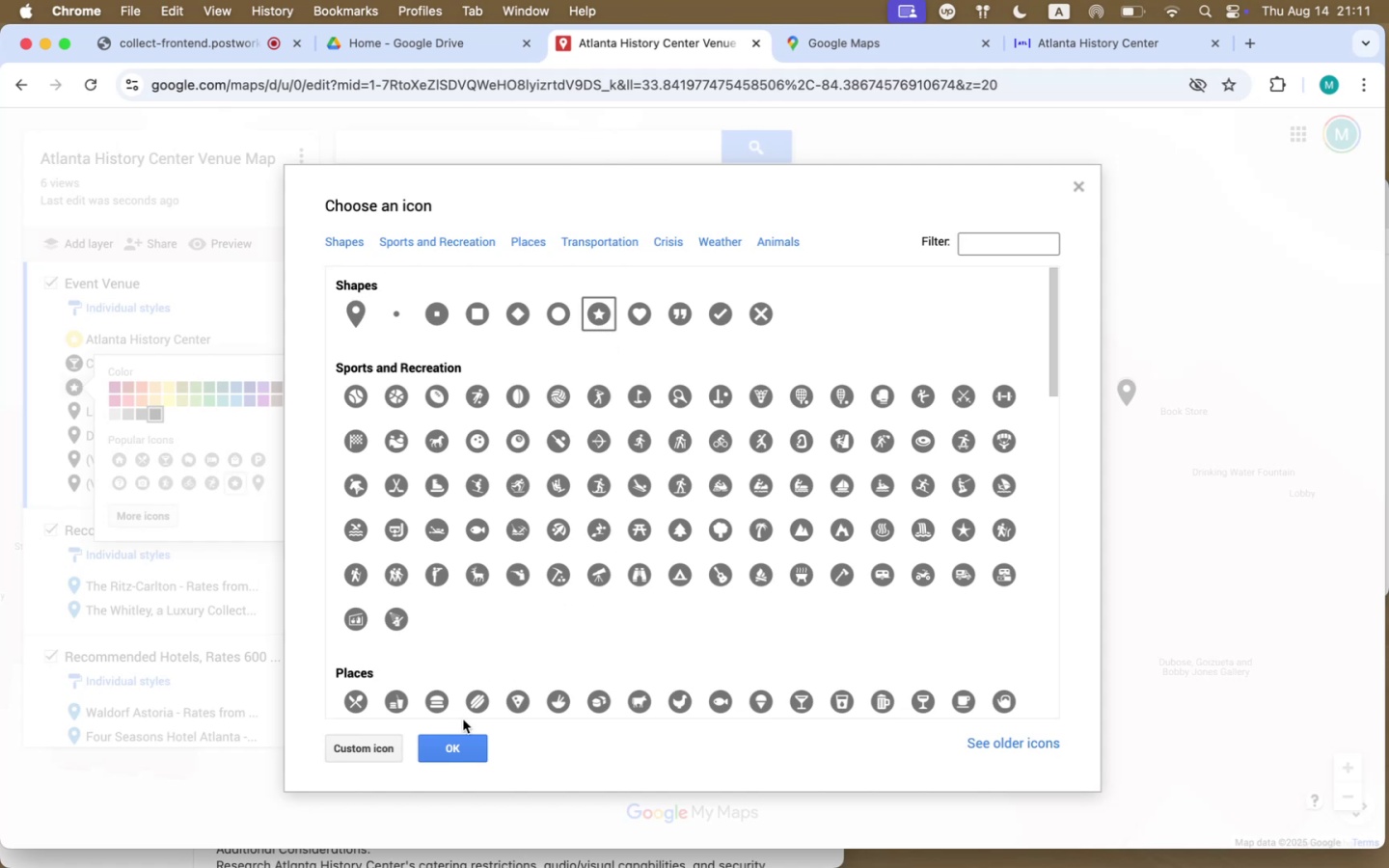 
left_click([477, 747])
 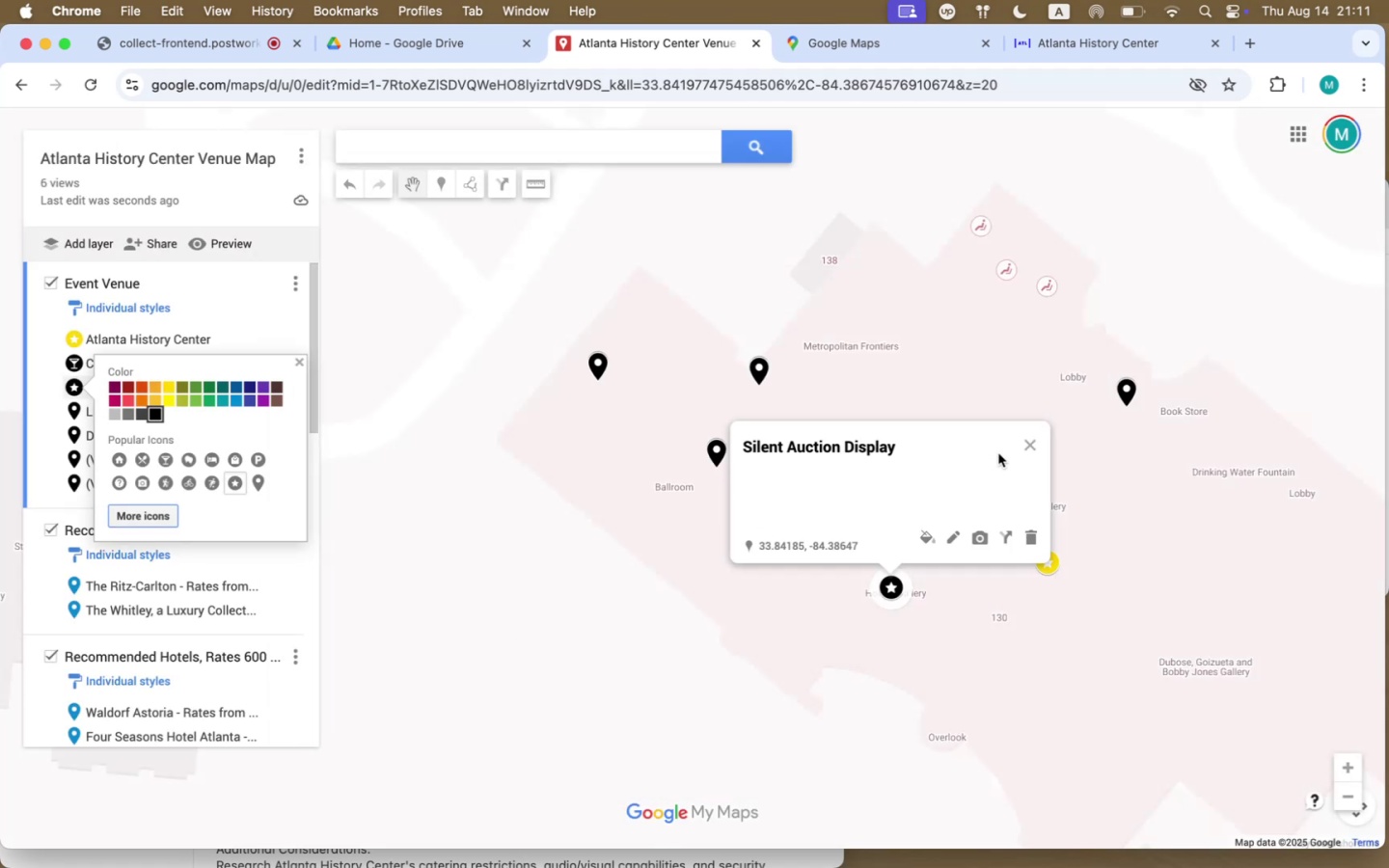 
left_click([237, 485])
 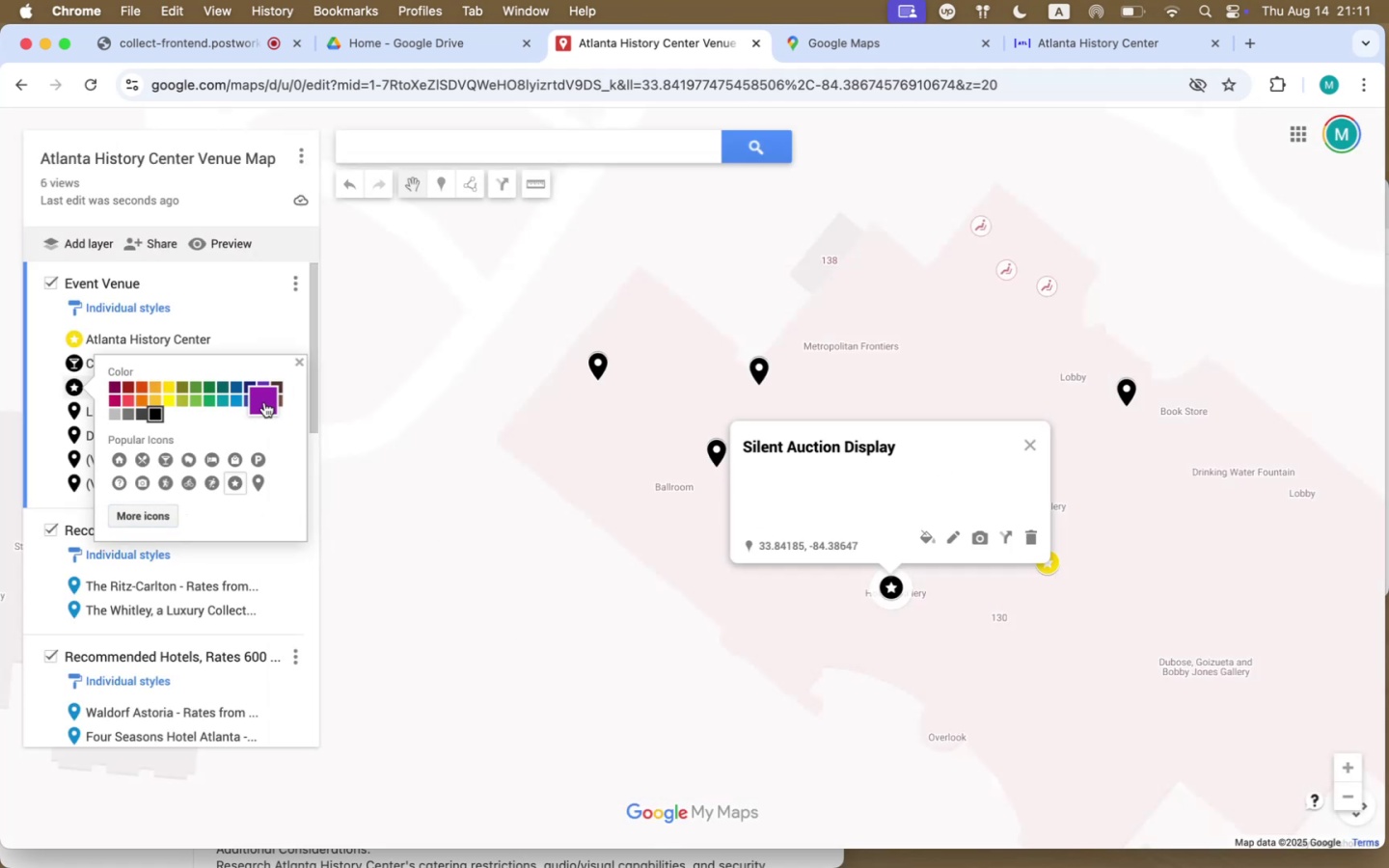 
left_click([299, 360])
 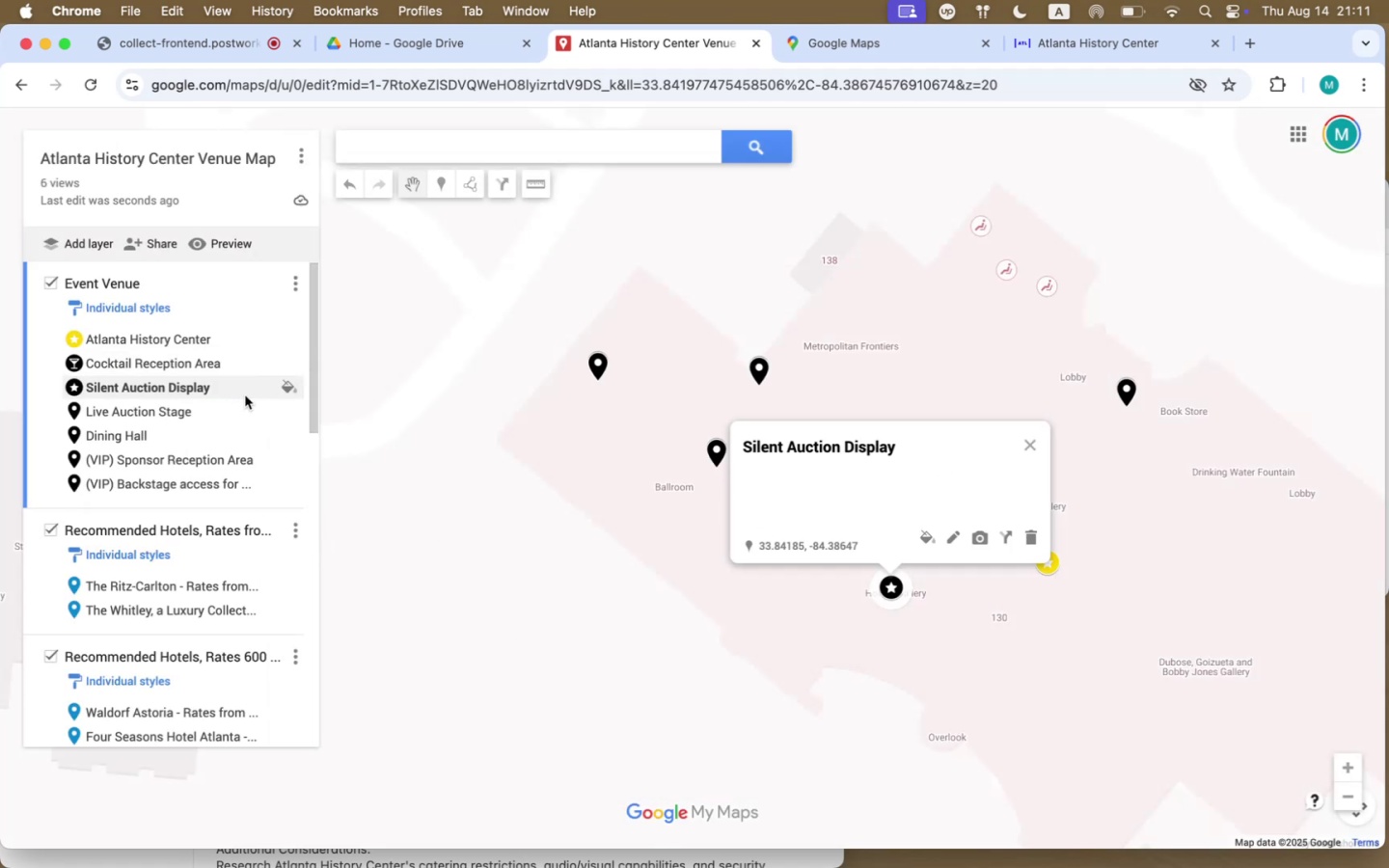 
left_click([232, 414])
 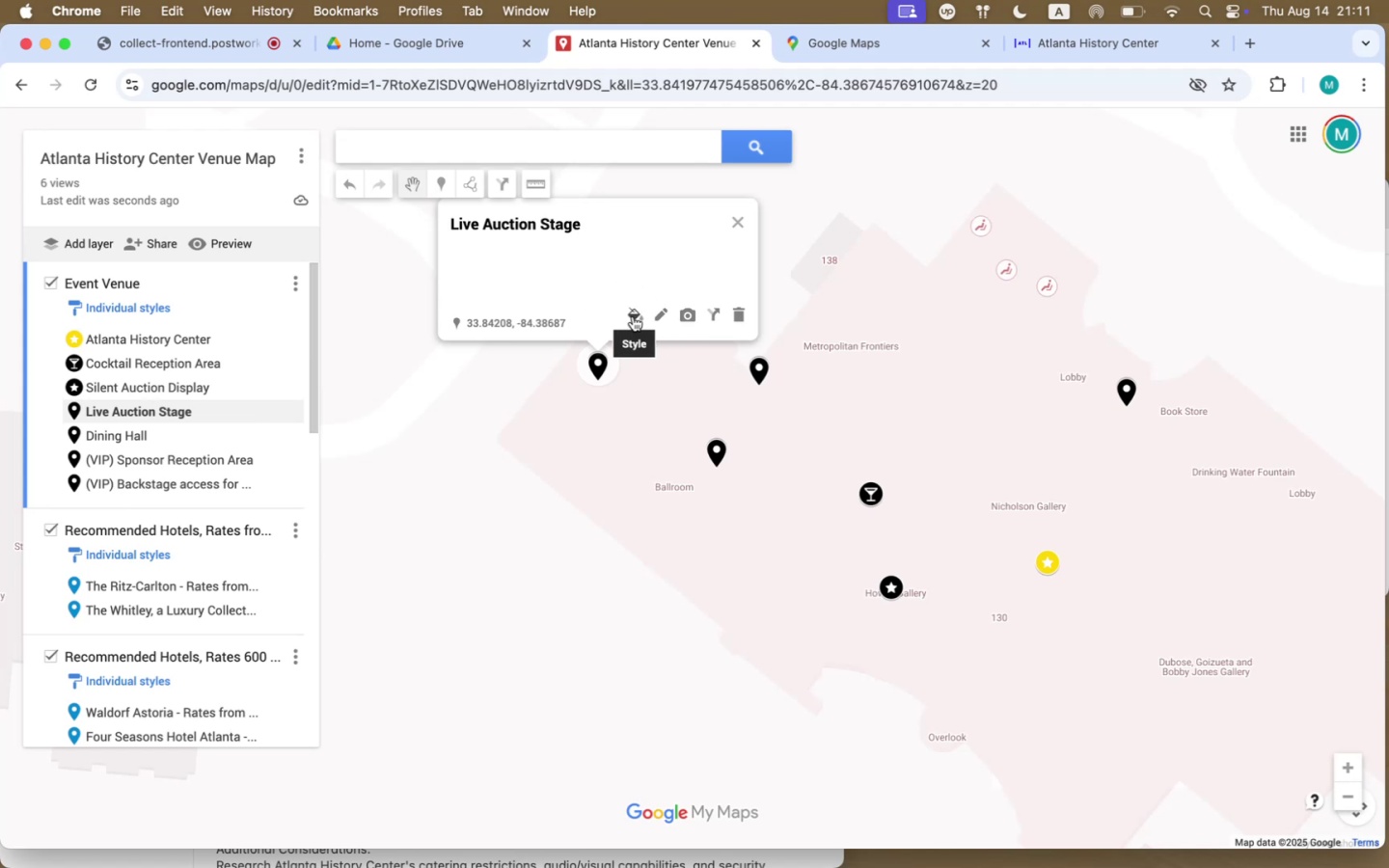 
left_click([664, 312])
 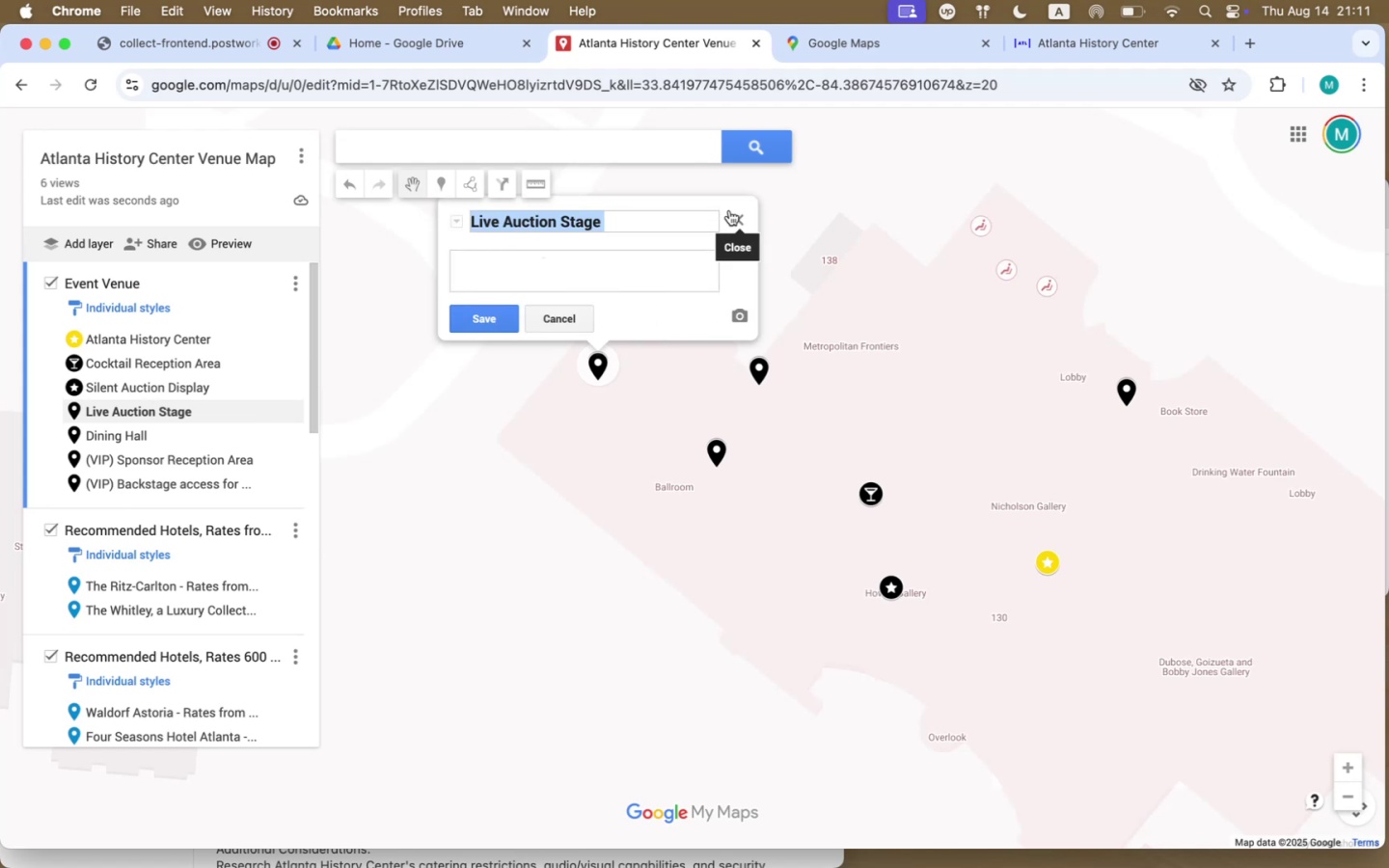 
wait(5.13)
 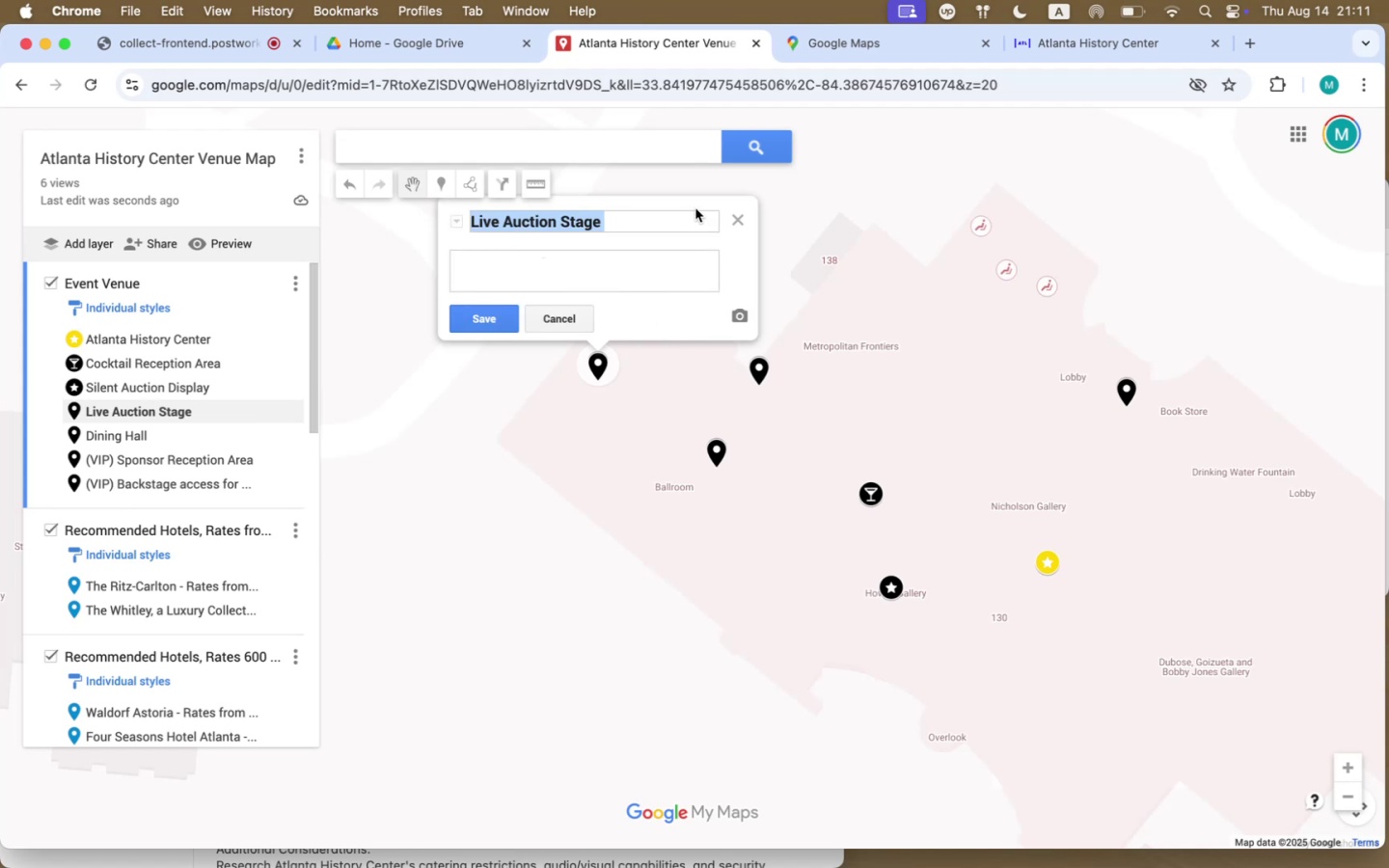 
left_click([735, 219])
 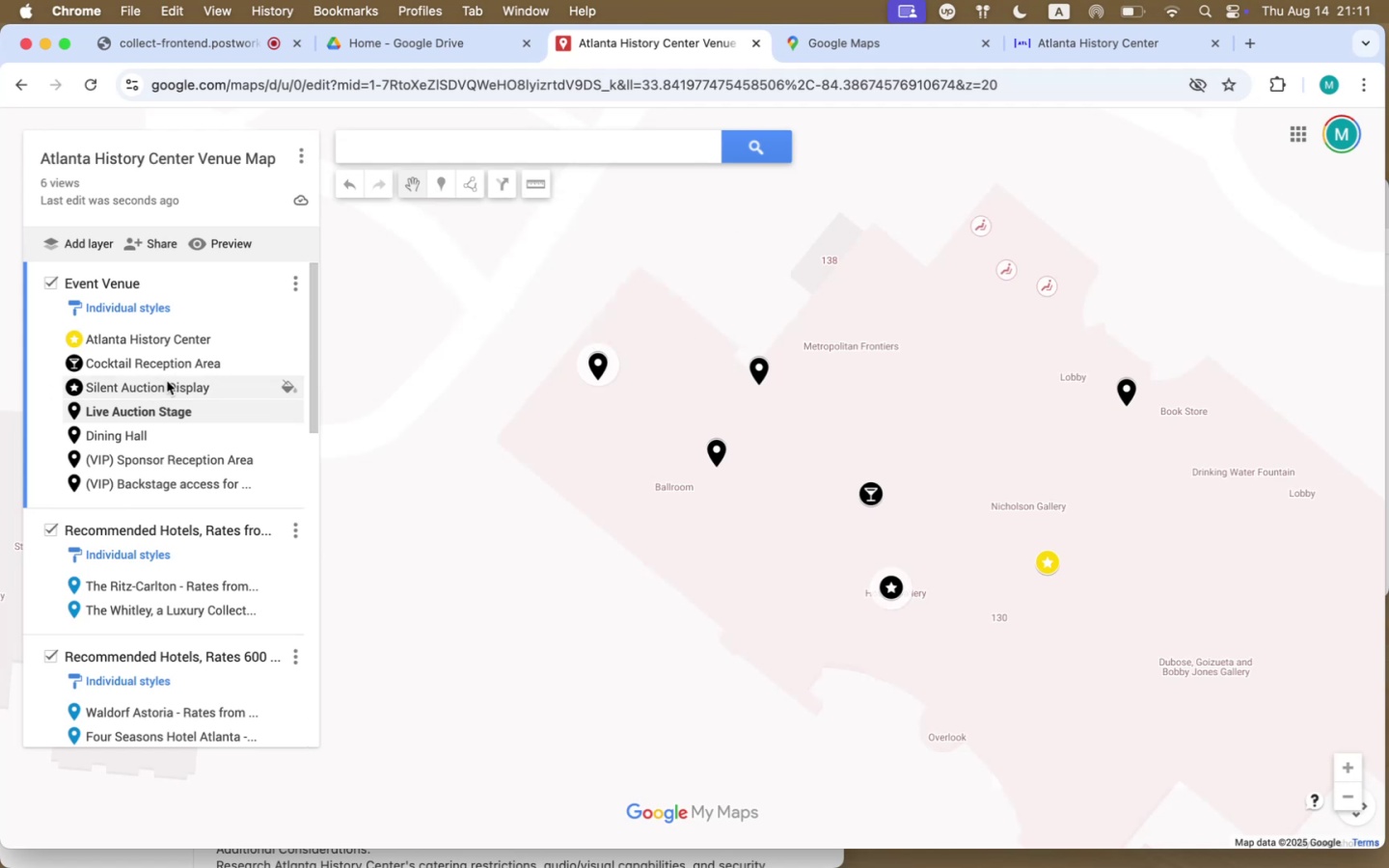 
left_click([281, 415])
 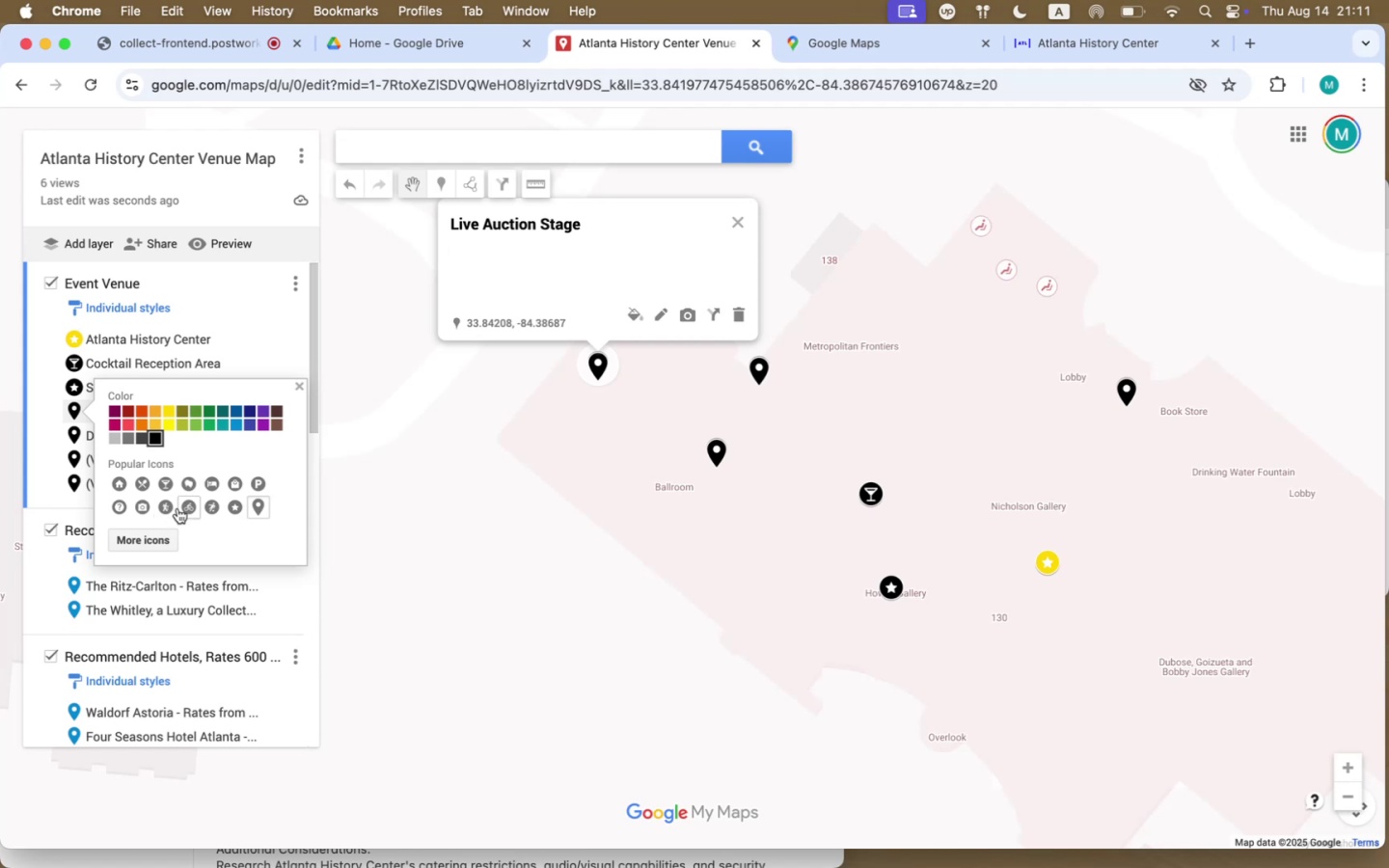 
left_click([236, 507])
 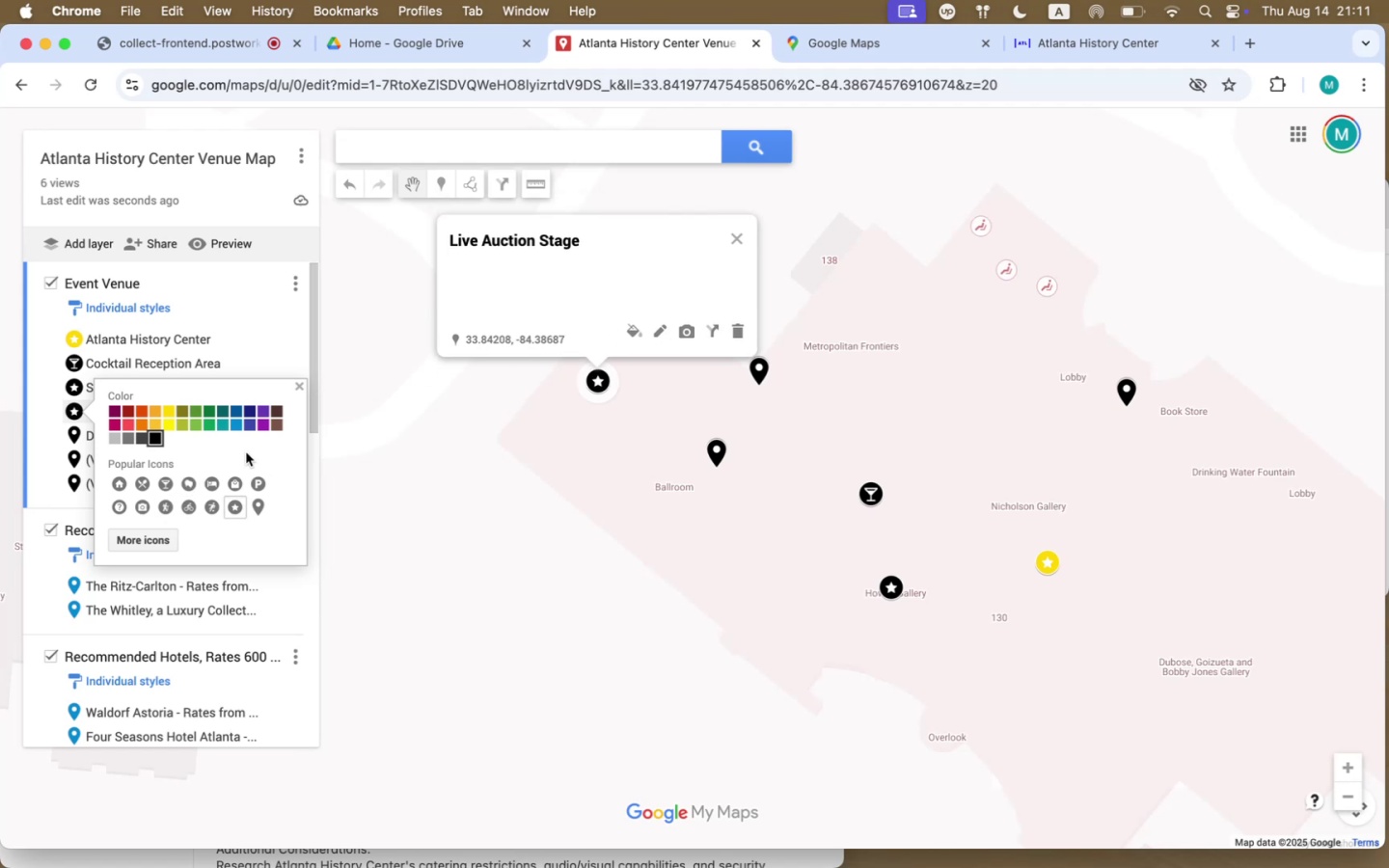 
left_click([742, 237])
 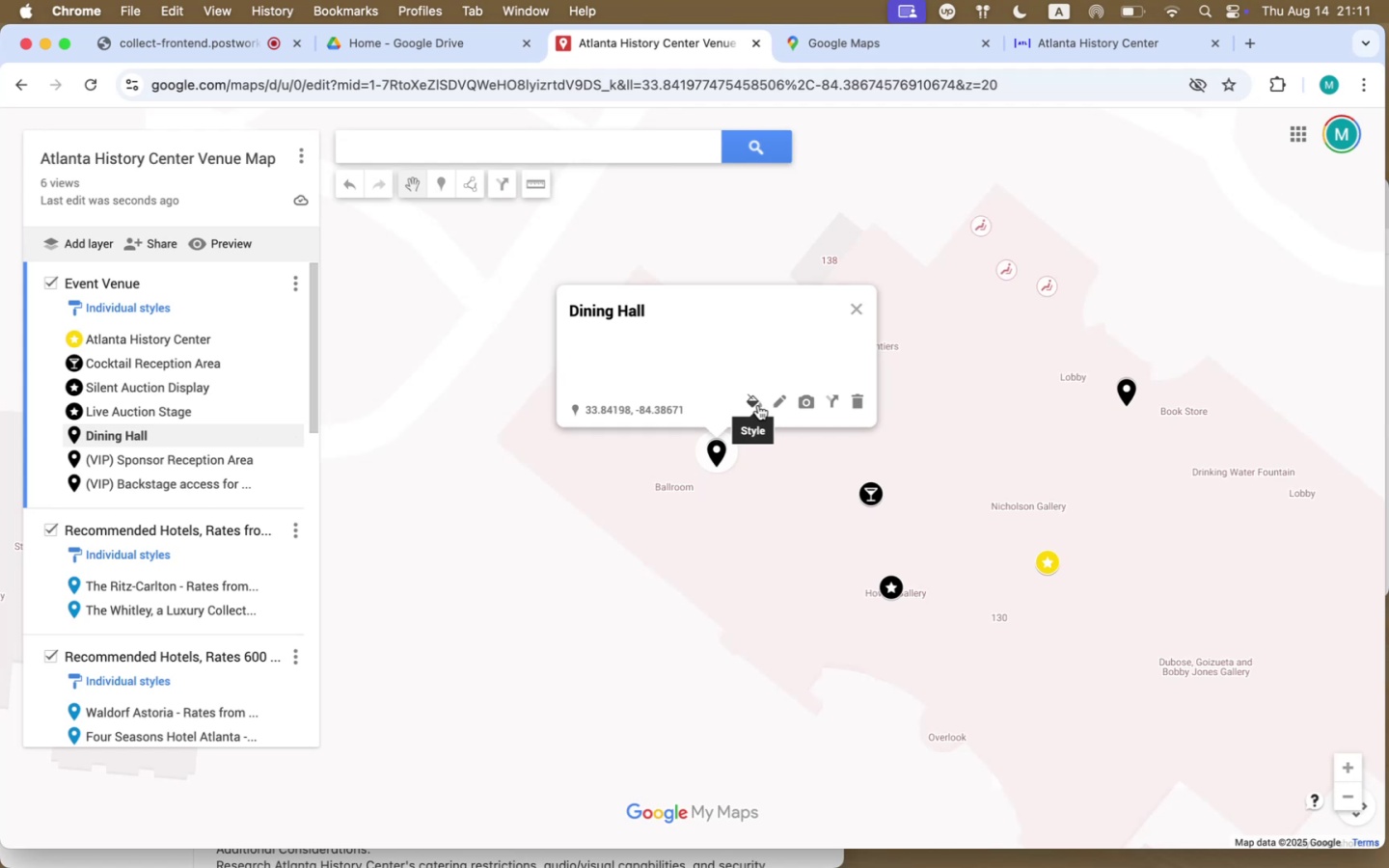 
wait(7.59)
 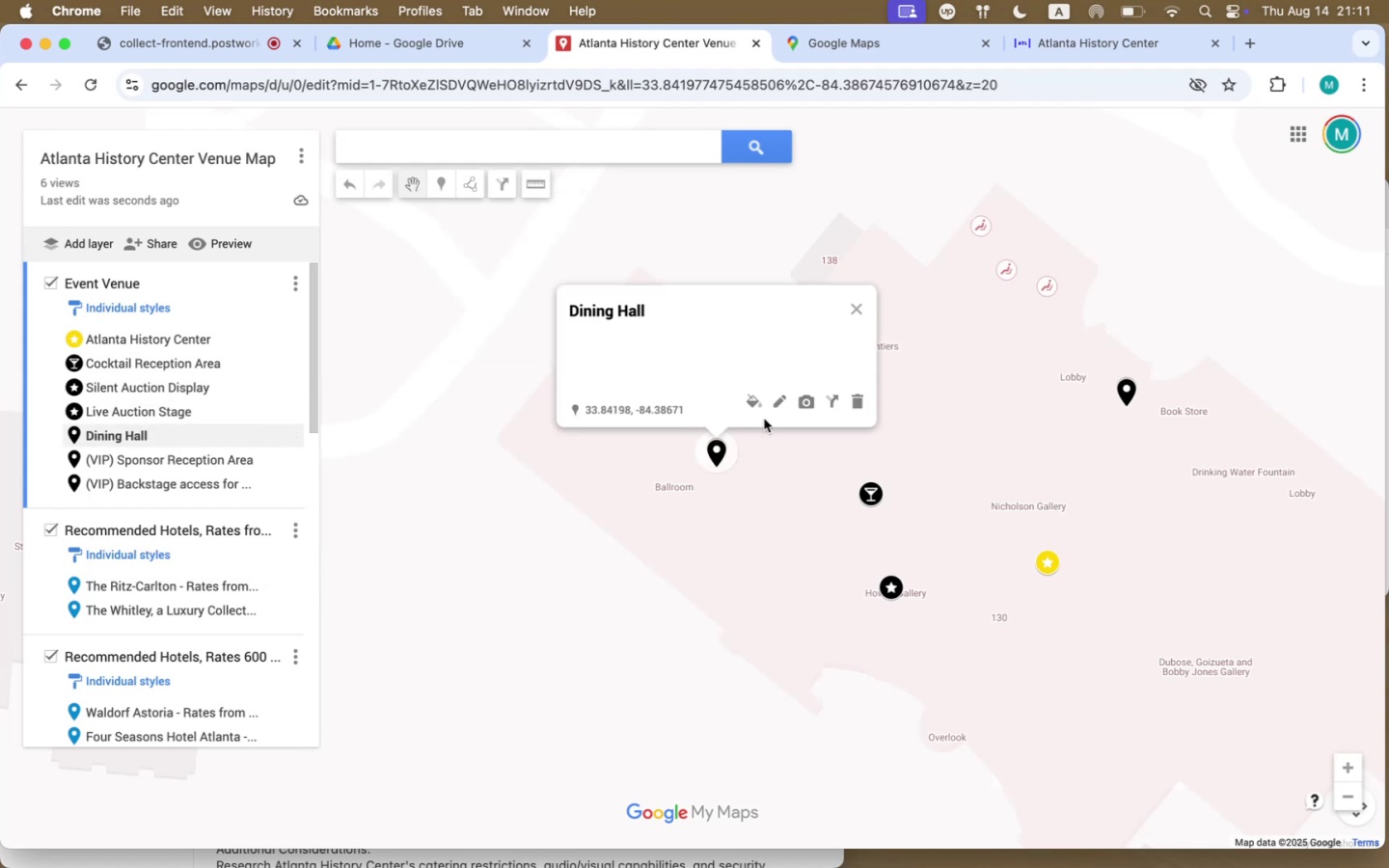 
left_click([756, 402])
 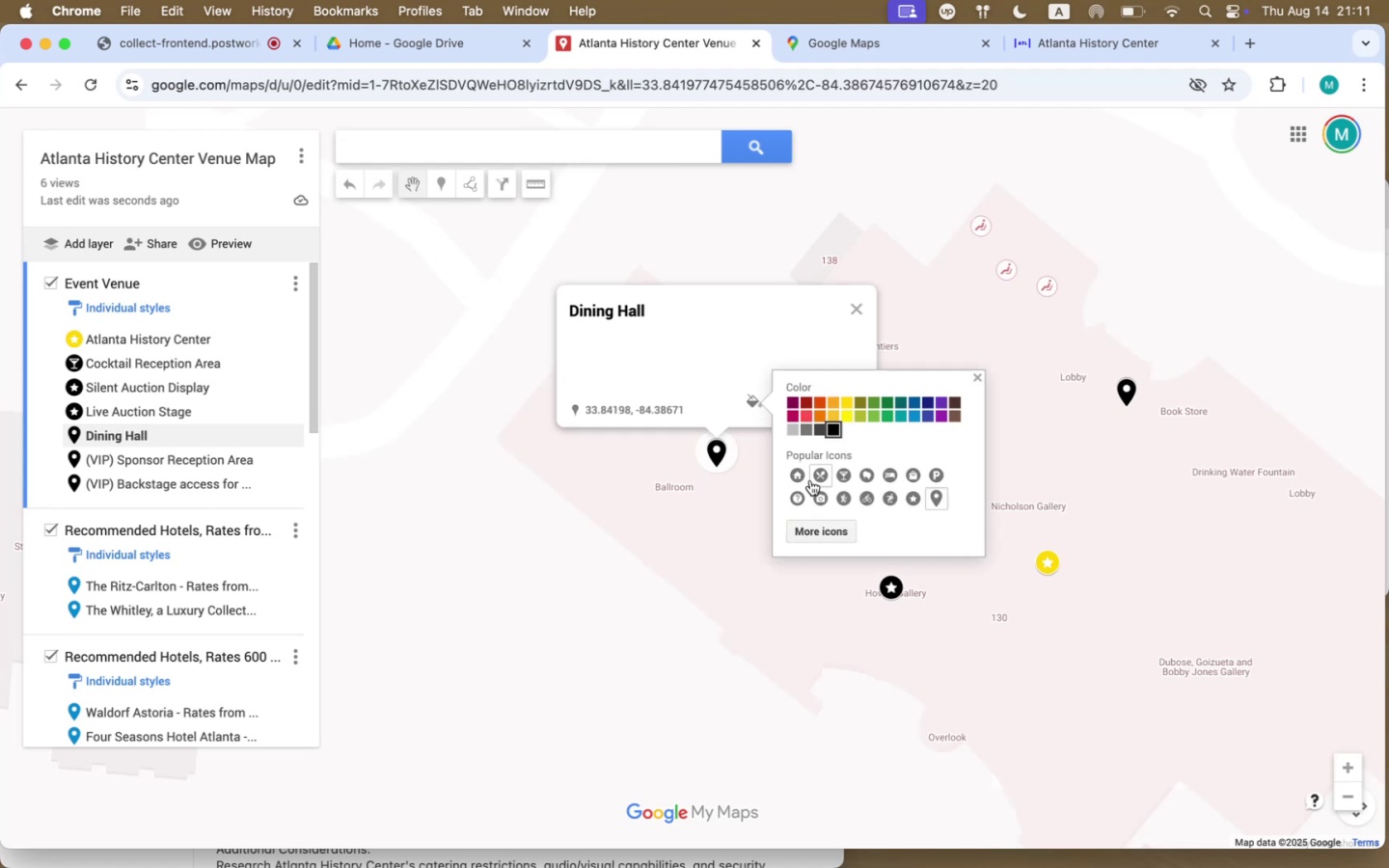 
left_click([816, 476])
 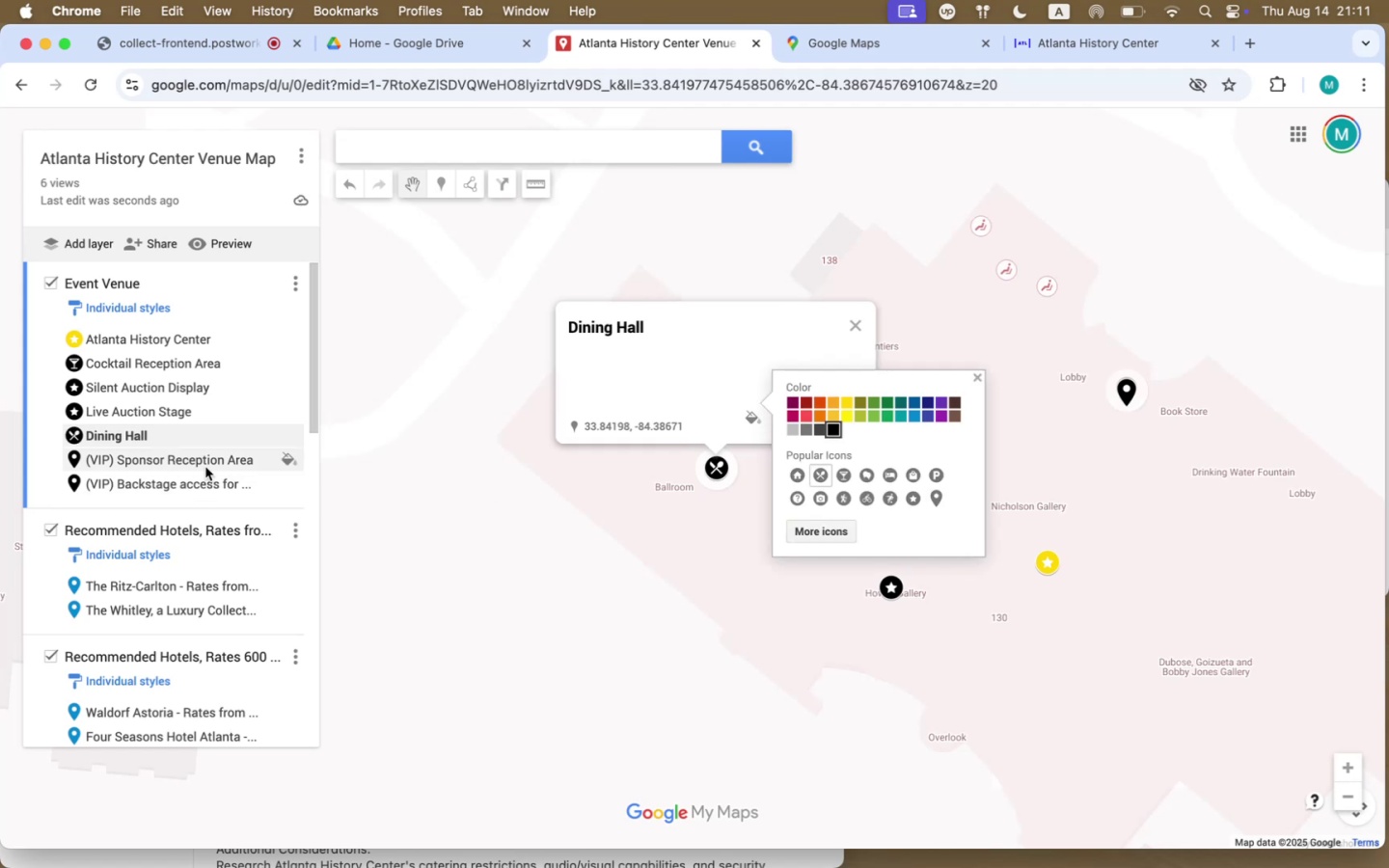 
left_click([205, 467])
 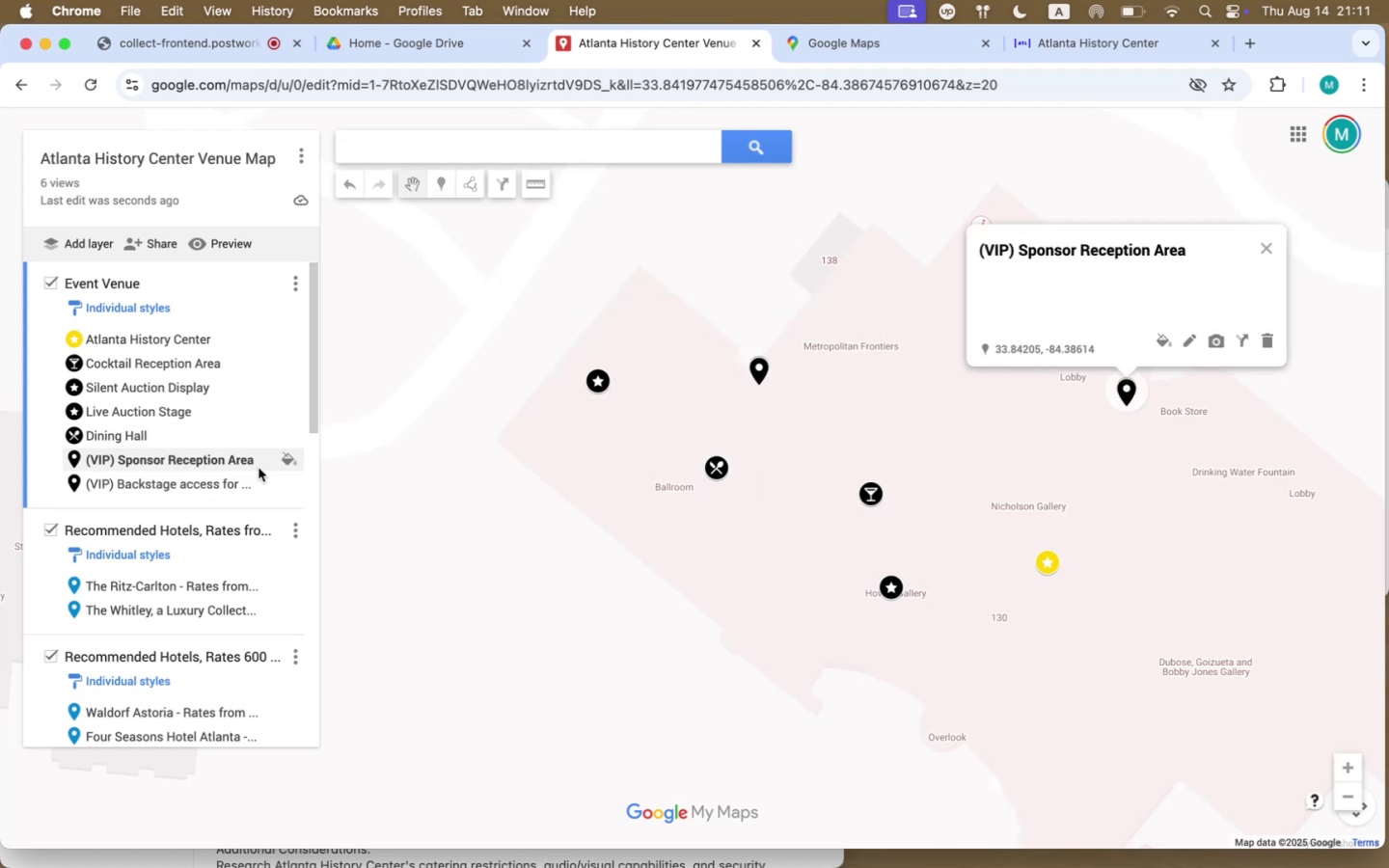 
left_click([292, 466])
 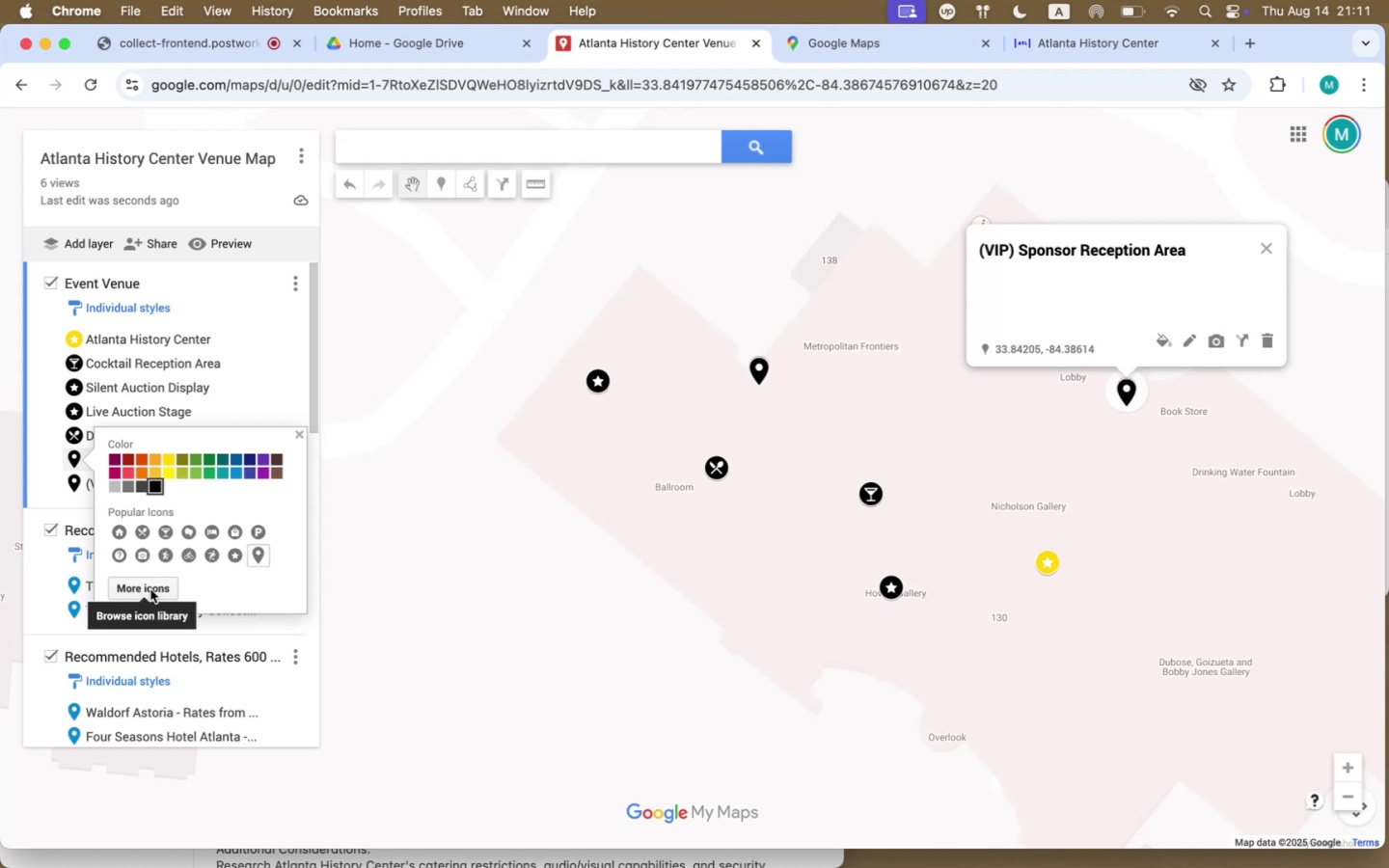 
left_click([150, 589])
 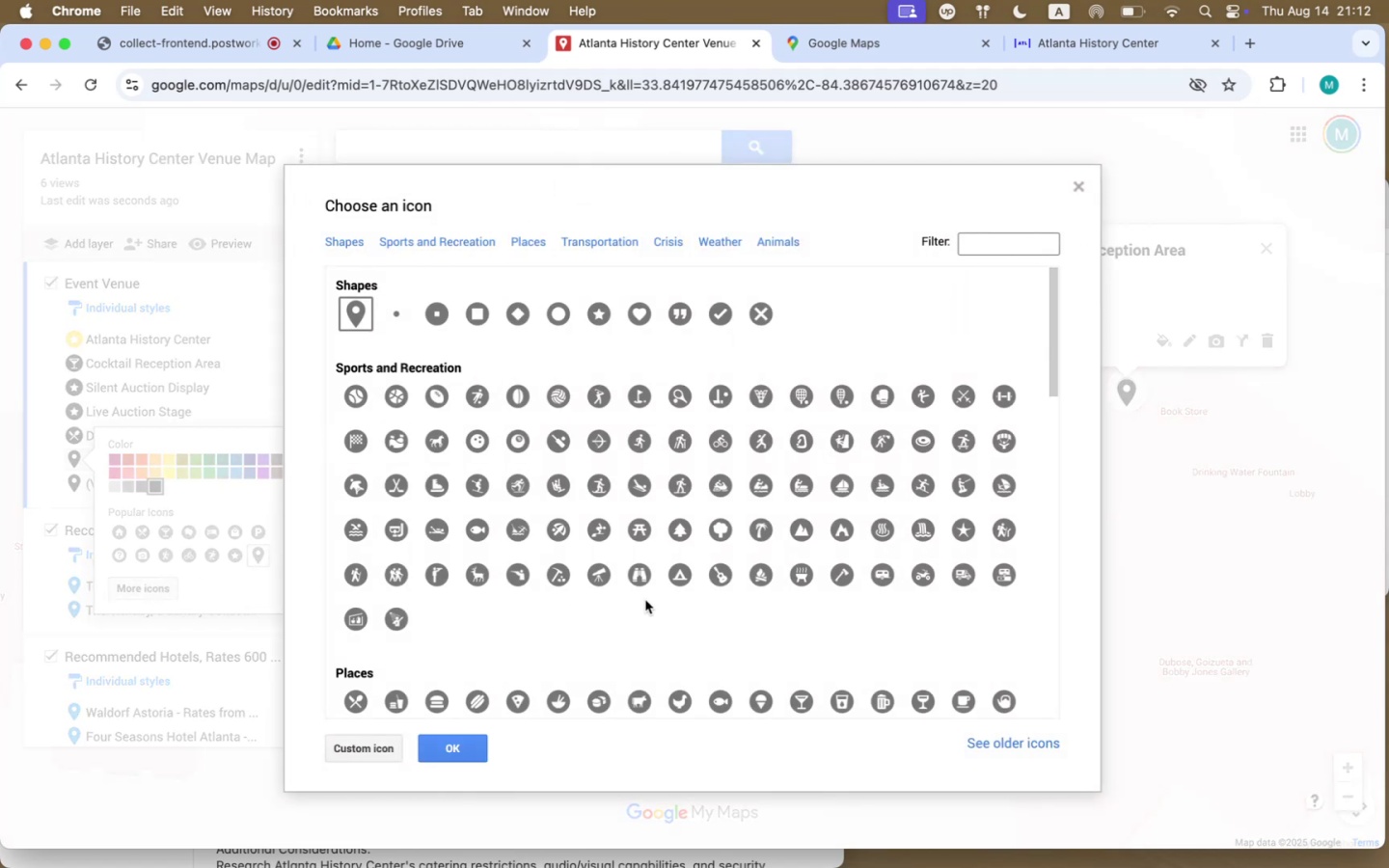 
scroll: coordinate [645, 603], scroll_direction: down, amount: 27.0
 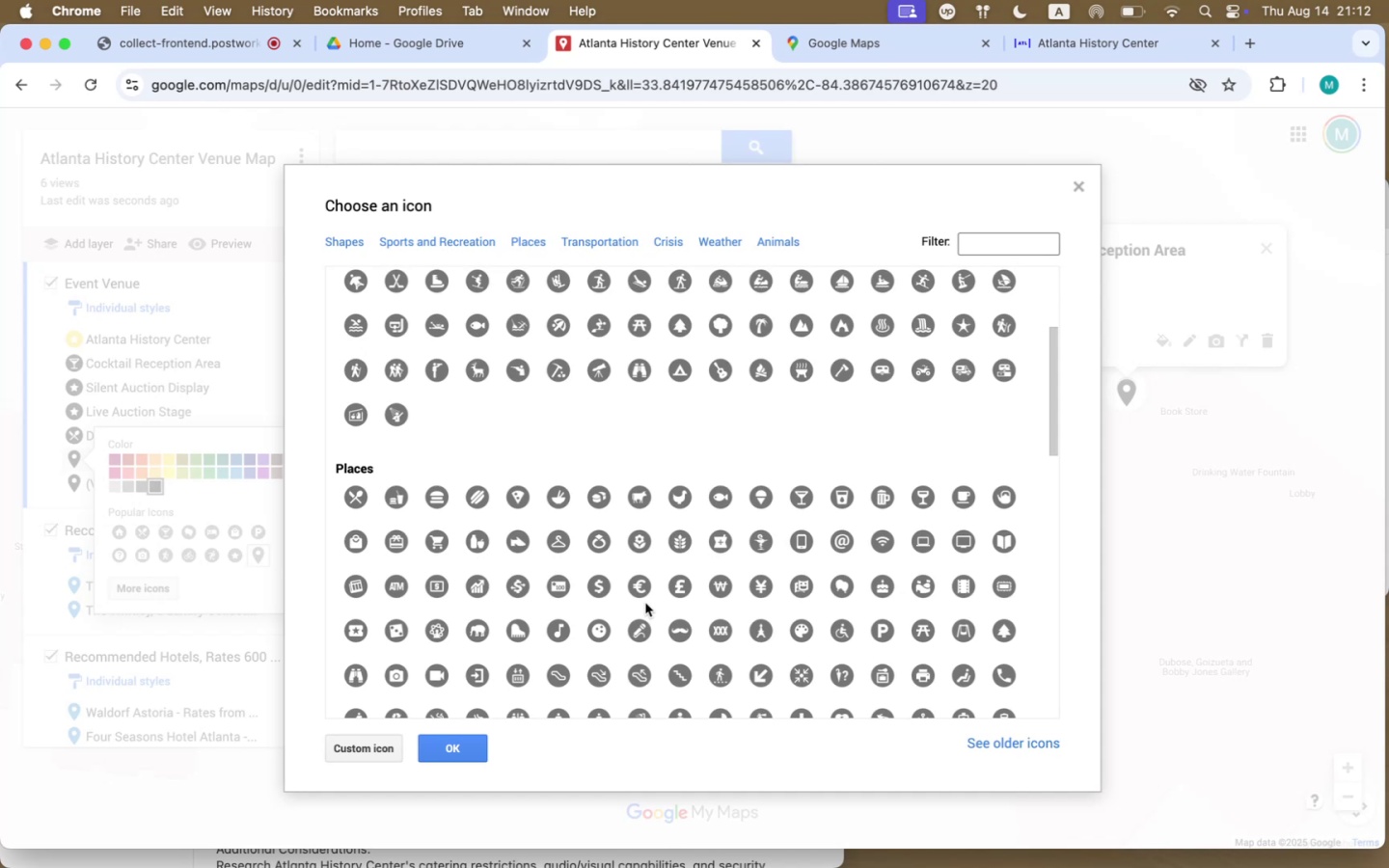 
wait(11.22)
 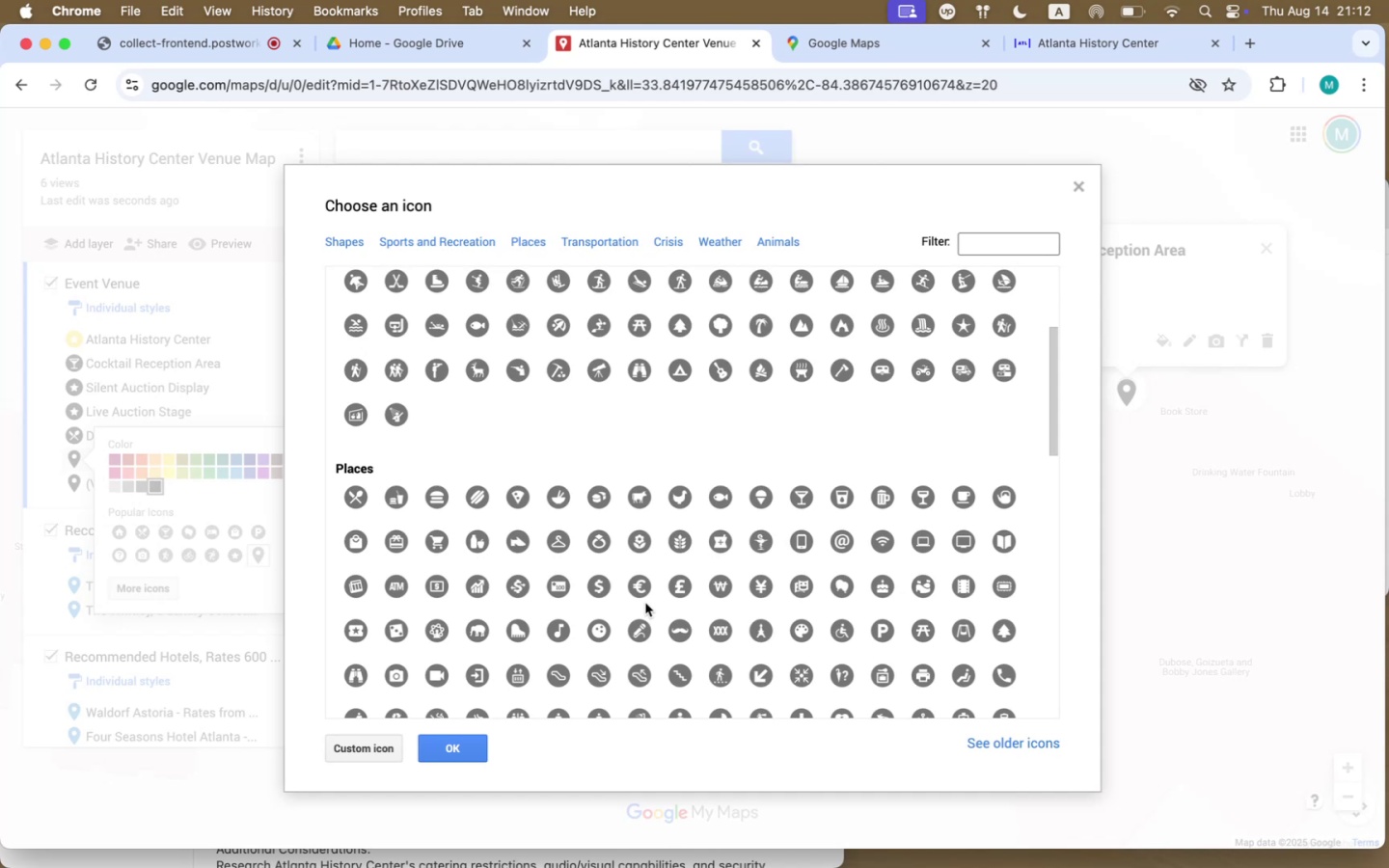 
scroll: coordinate [674, 687], scroll_direction: down, amount: 70.0
 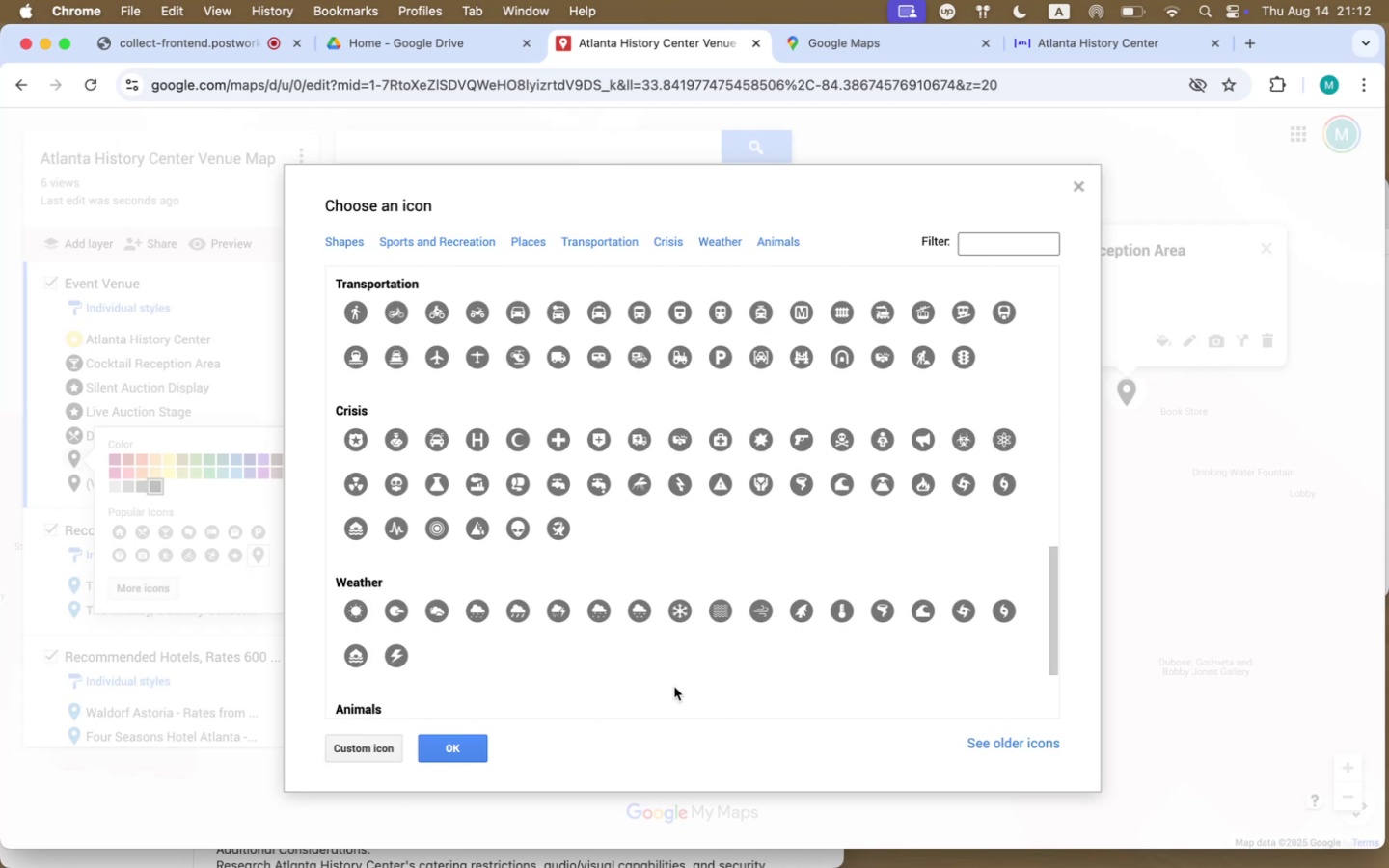 
scroll: coordinate [674, 687], scroll_direction: down, amount: 27.0
 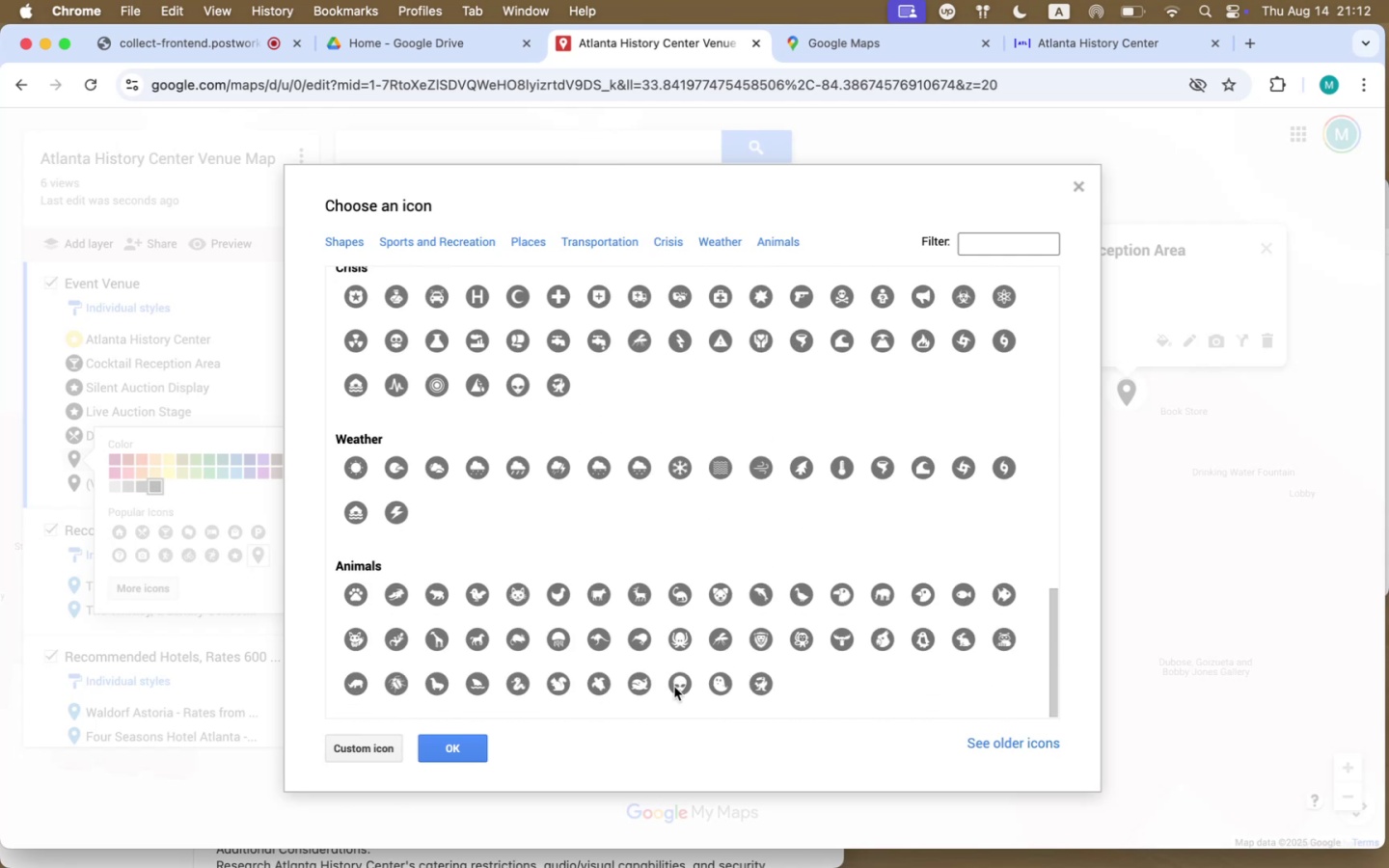 
scroll: coordinate [674, 687], scroll_direction: up, amount: 46.0
 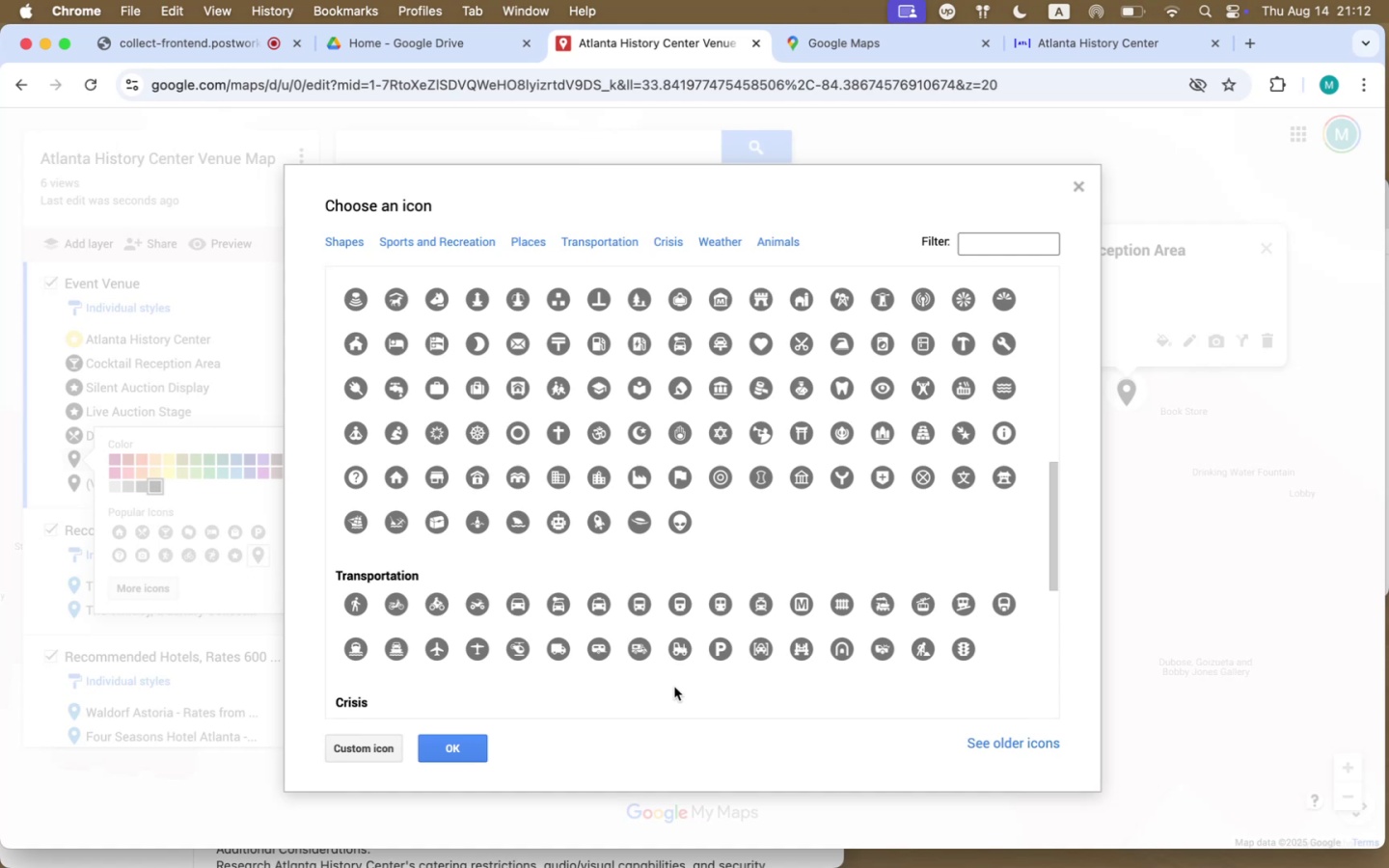 
wait(7.9)
 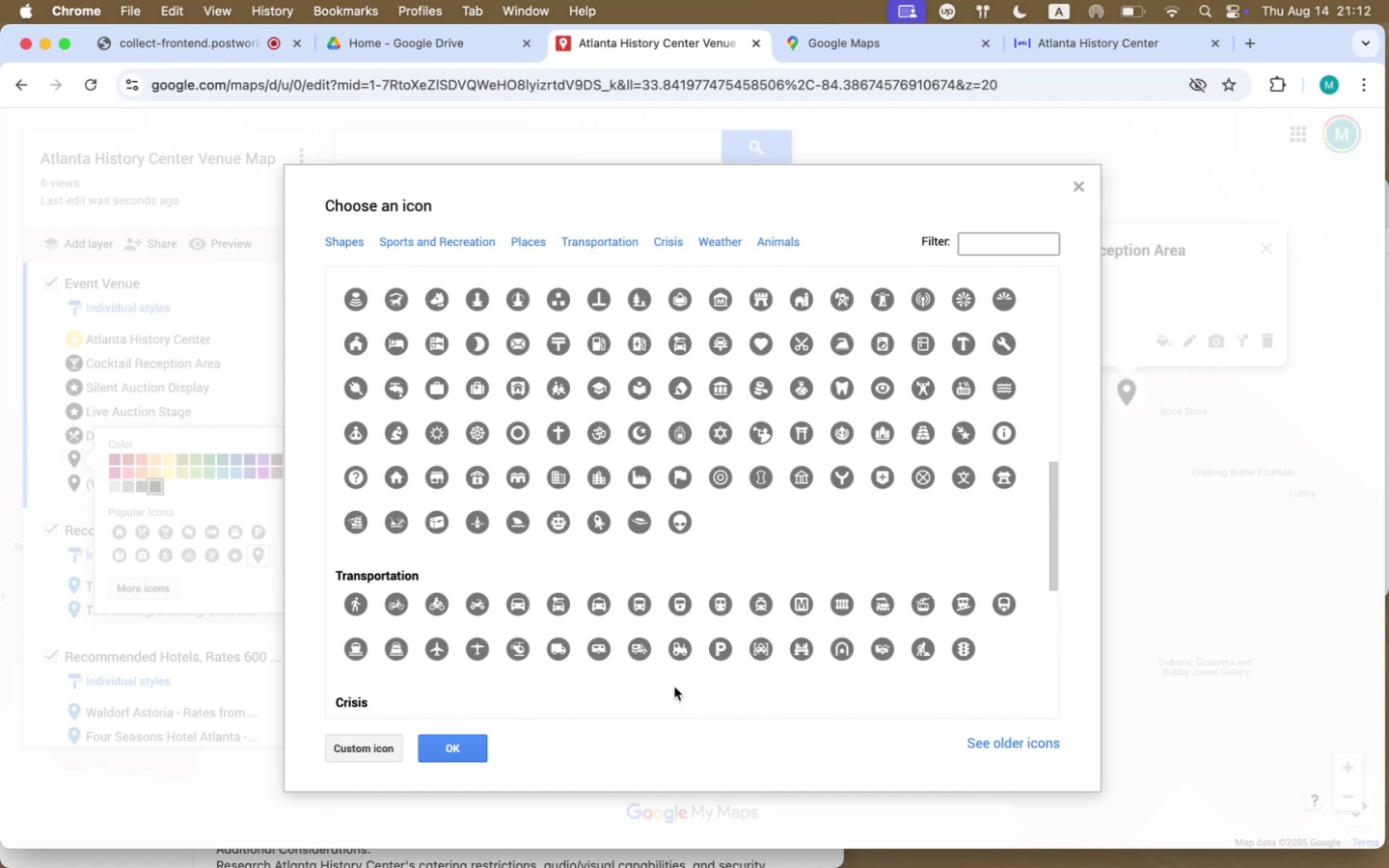 
scroll: coordinate [674, 687], scroll_direction: up, amount: 19.0
 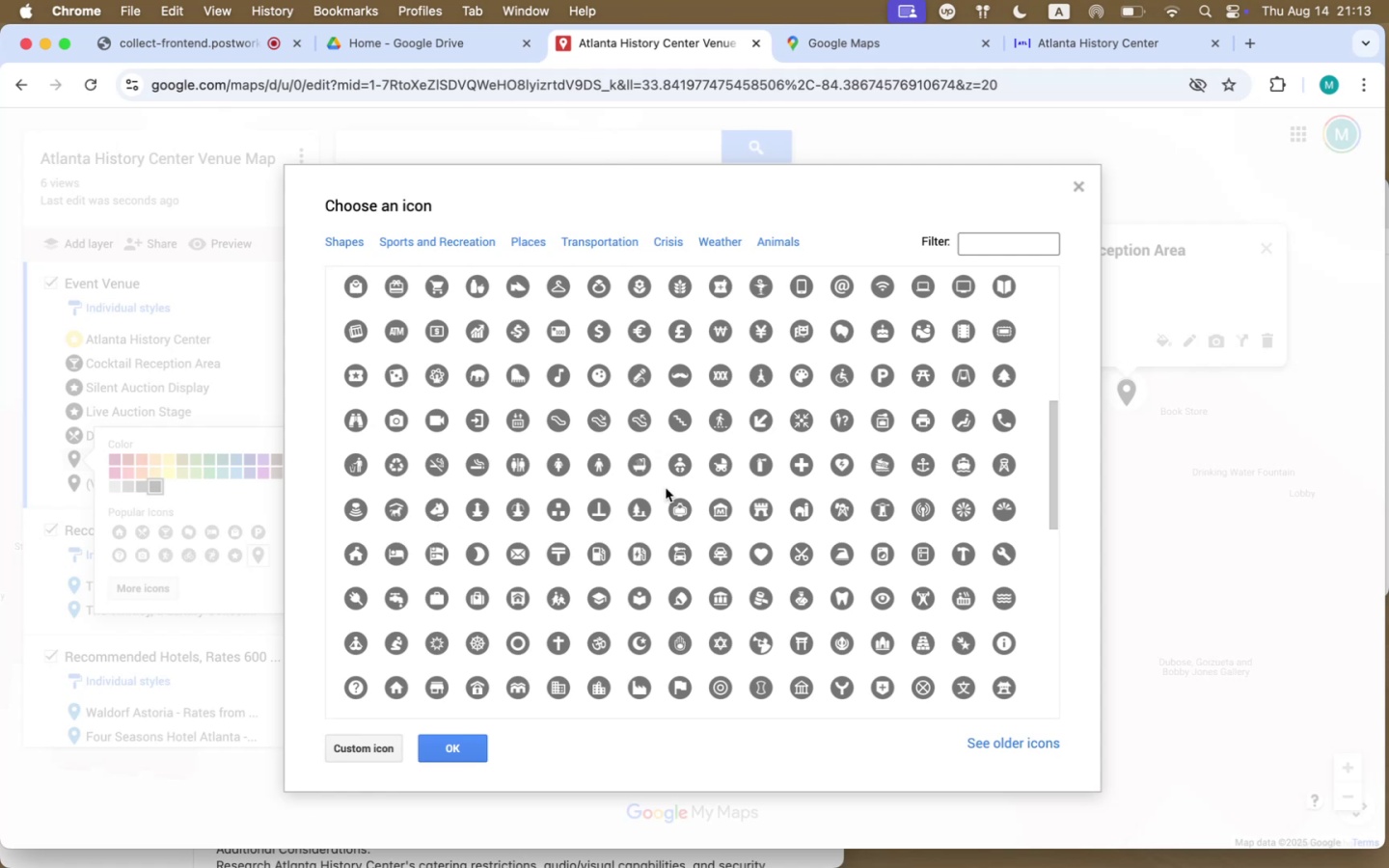 
wait(33.62)
 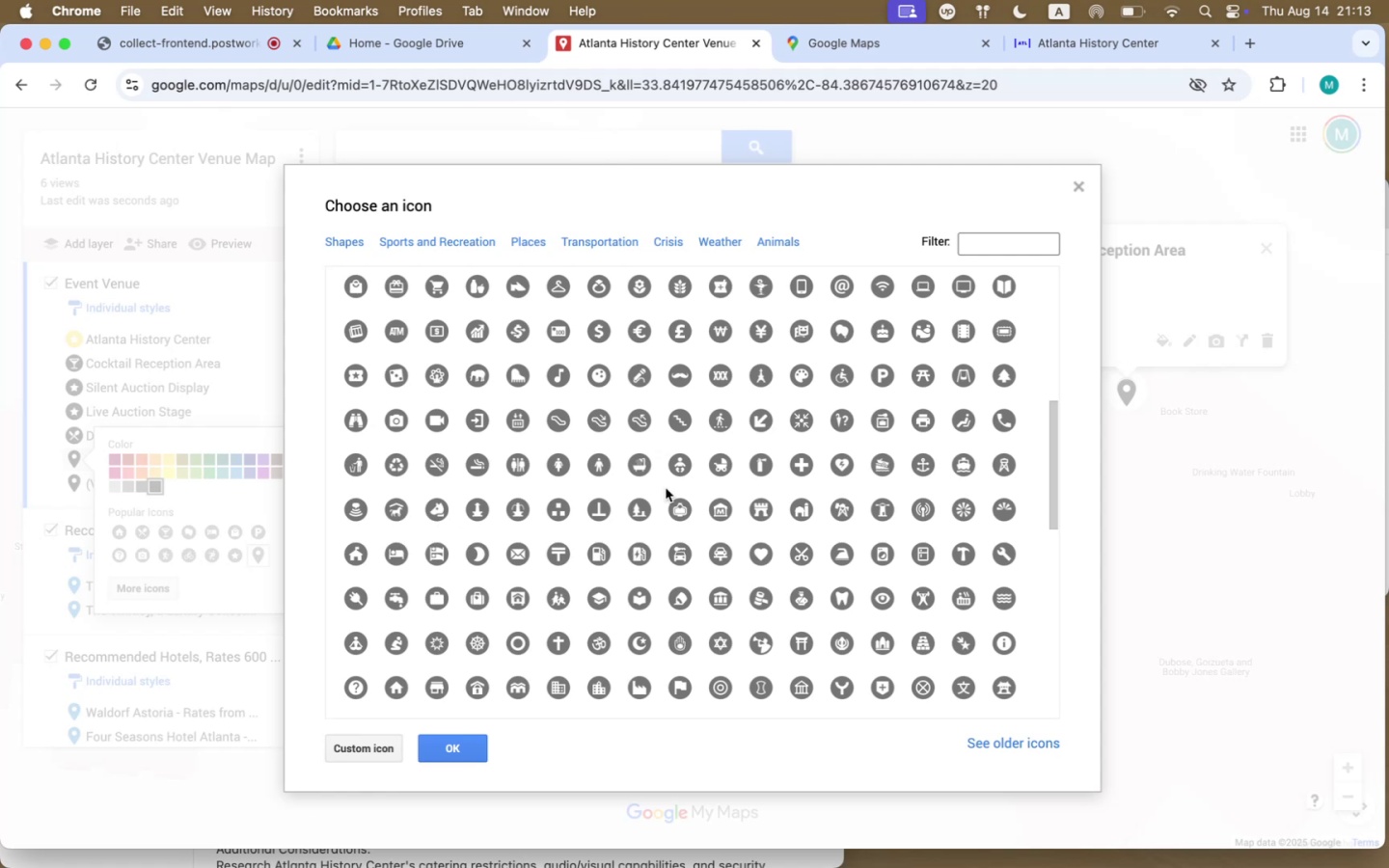 
scroll: coordinate [585, 489], scroll_direction: up, amount: 9.0
 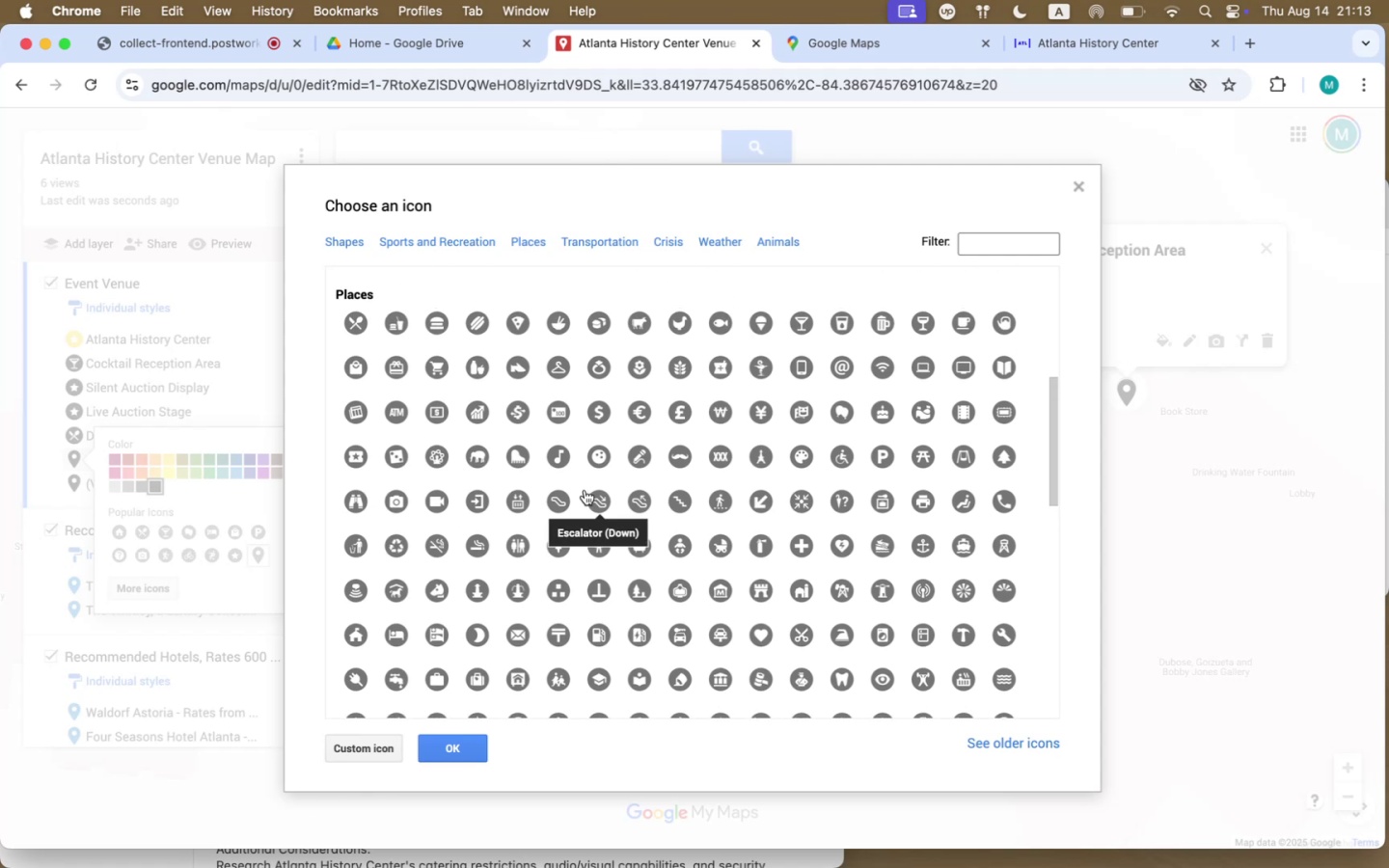 
scroll: coordinate [504, 463], scroll_direction: down, amount: 3.0
 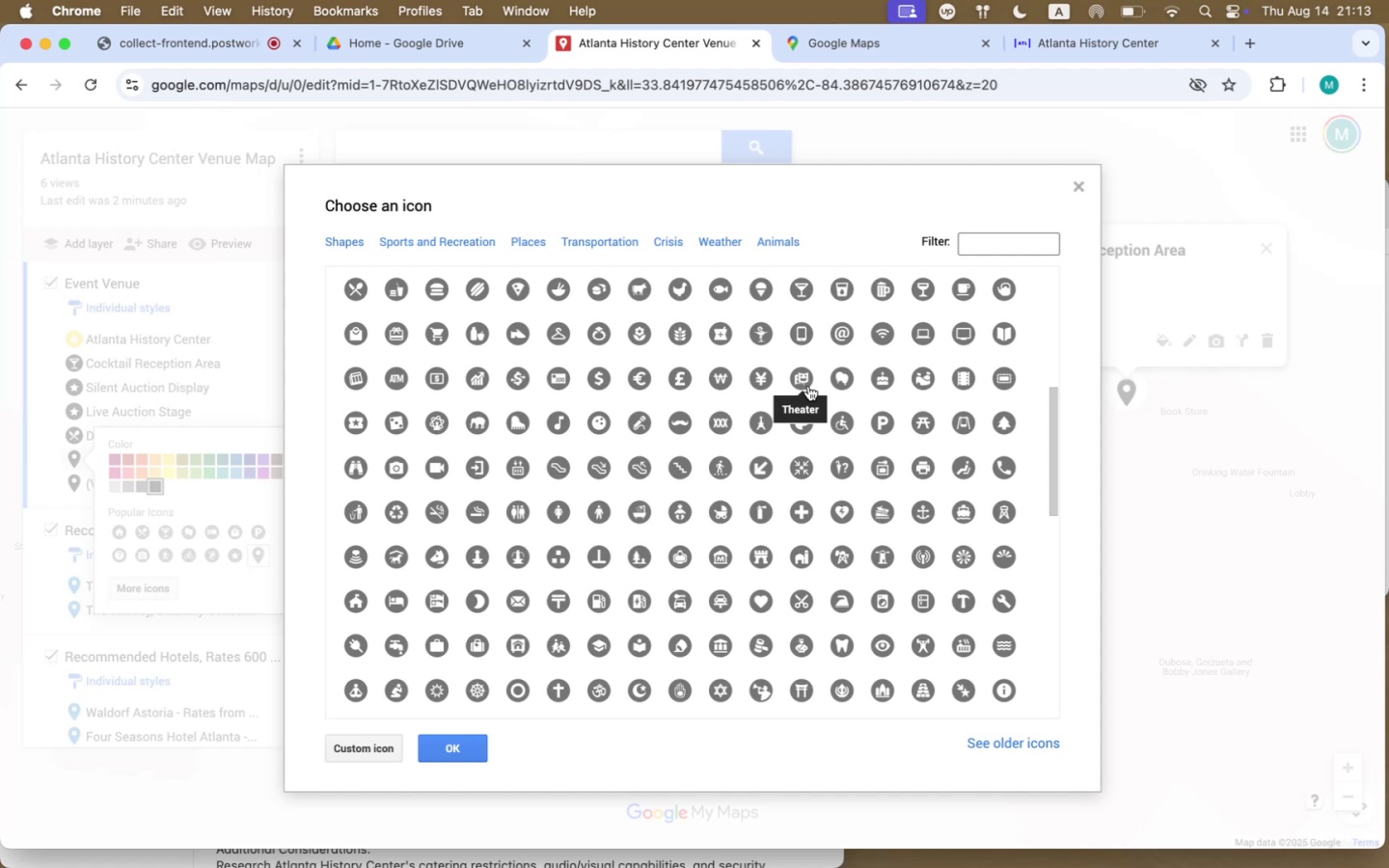 
wait(20.11)
 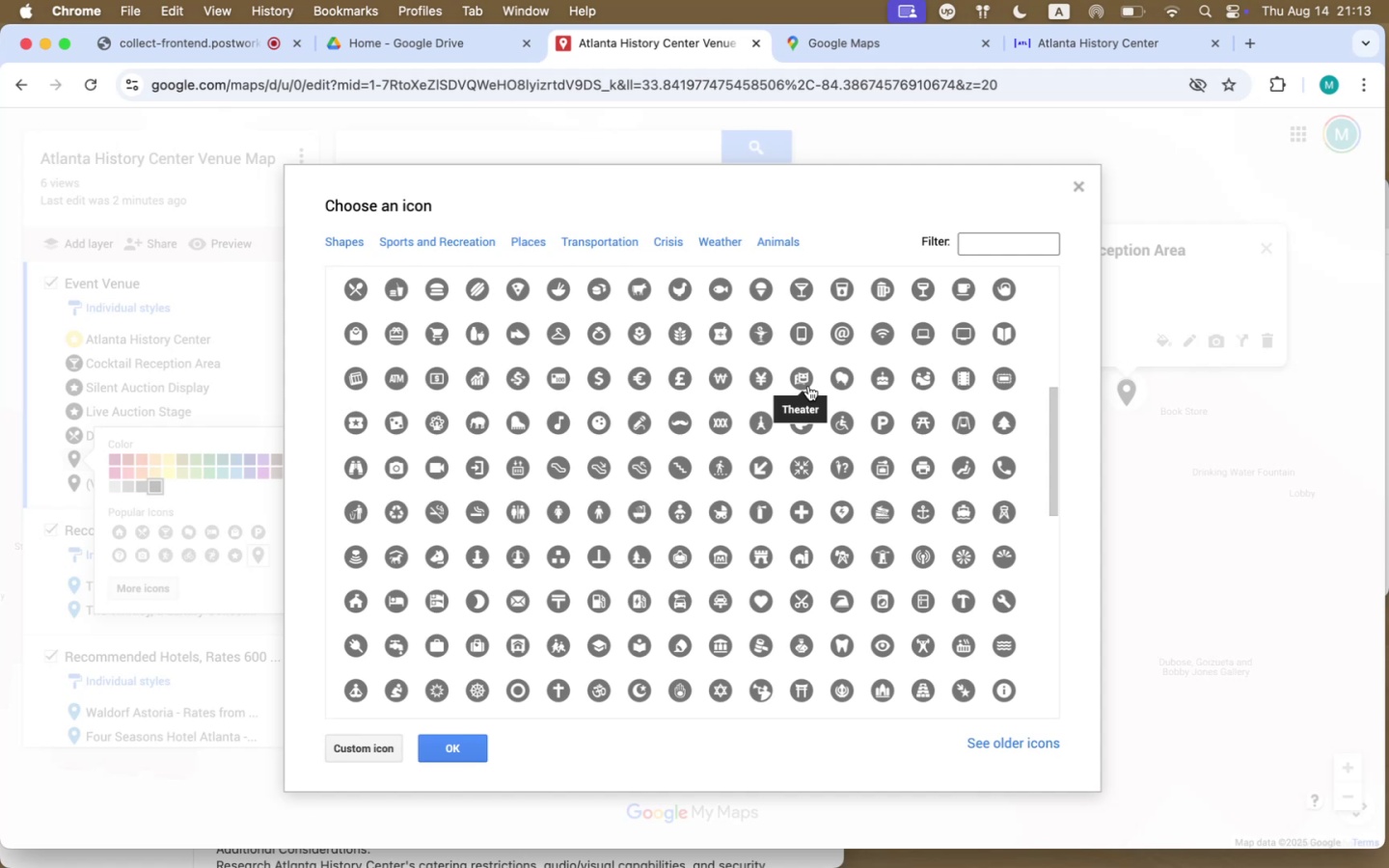 
scroll: coordinate [694, 514], scroll_direction: up, amount: 40.0
 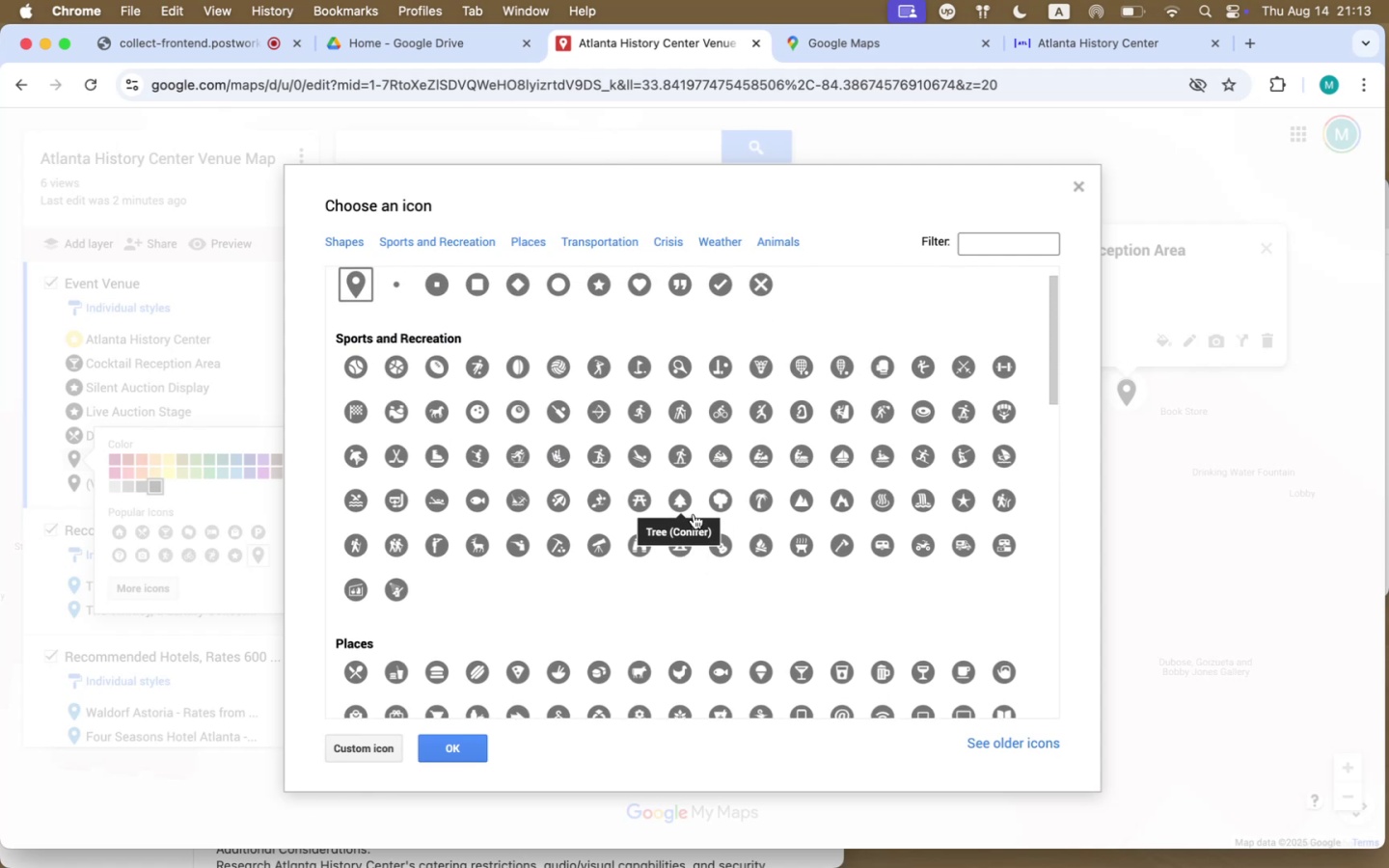 
scroll: coordinate [694, 514], scroll_direction: down, amount: 8.0
 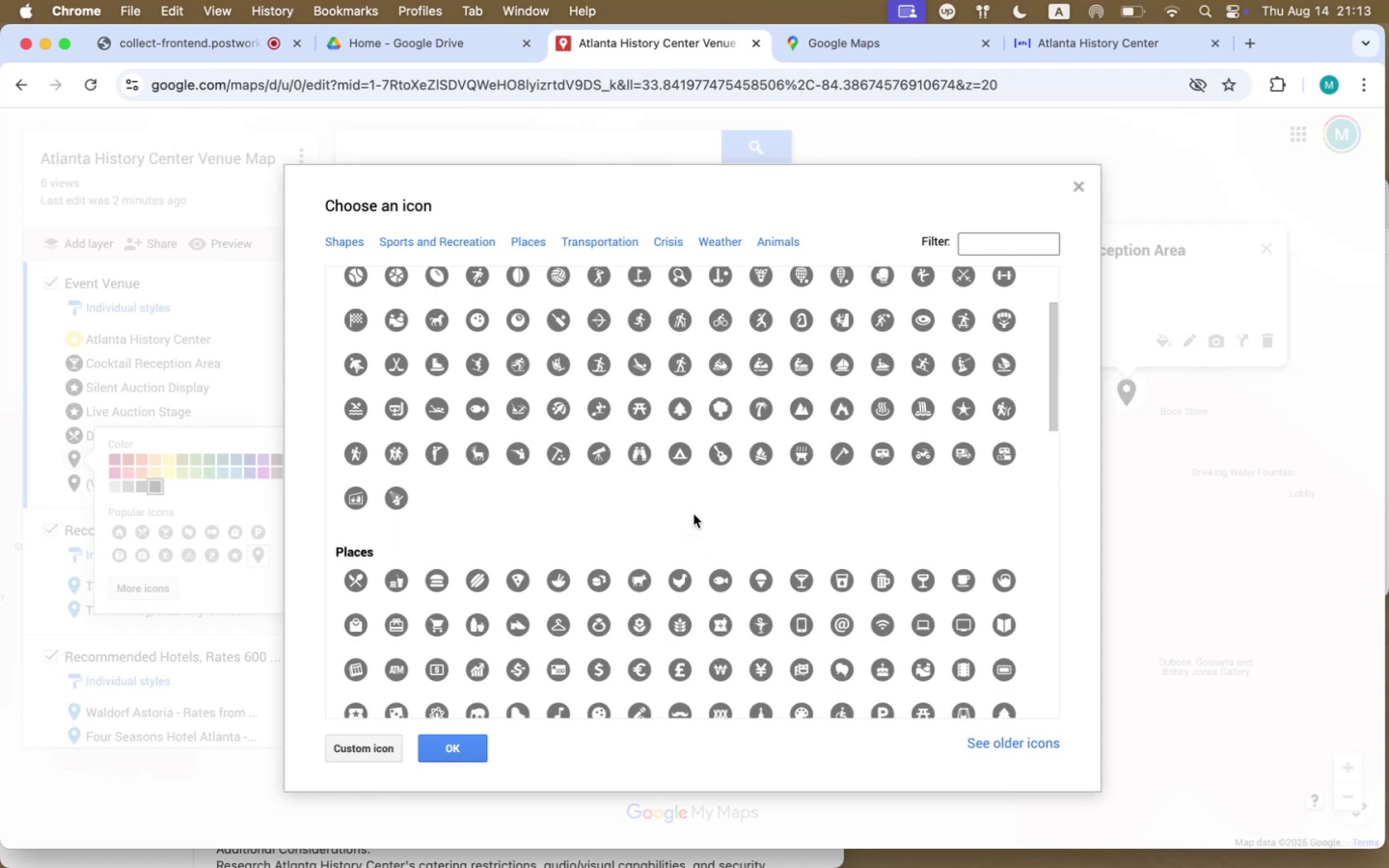 
scroll: coordinate [694, 514], scroll_direction: up, amount: 27.0
 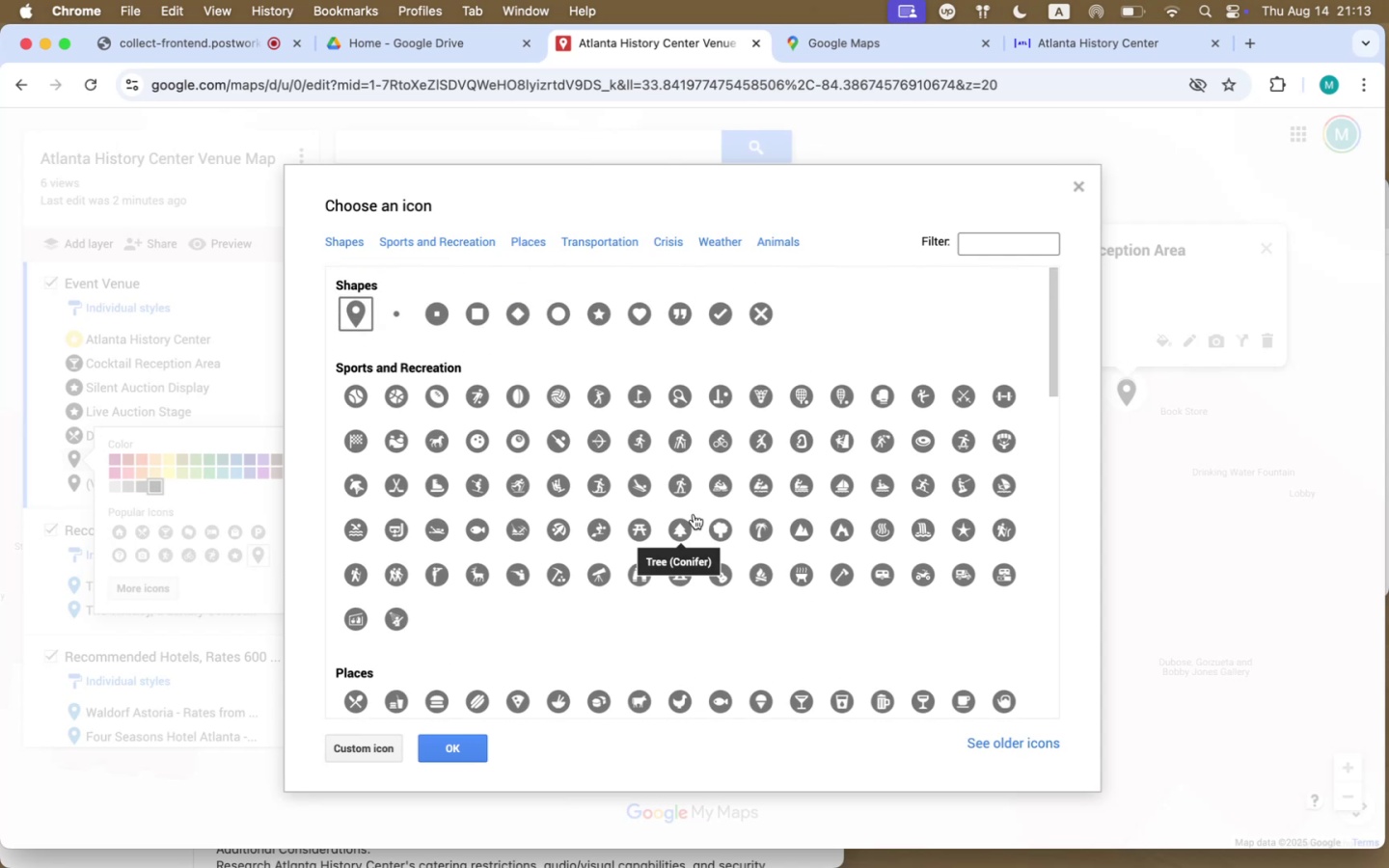 
scroll: coordinate [694, 514], scroll_direction: down, amount: 8.0
 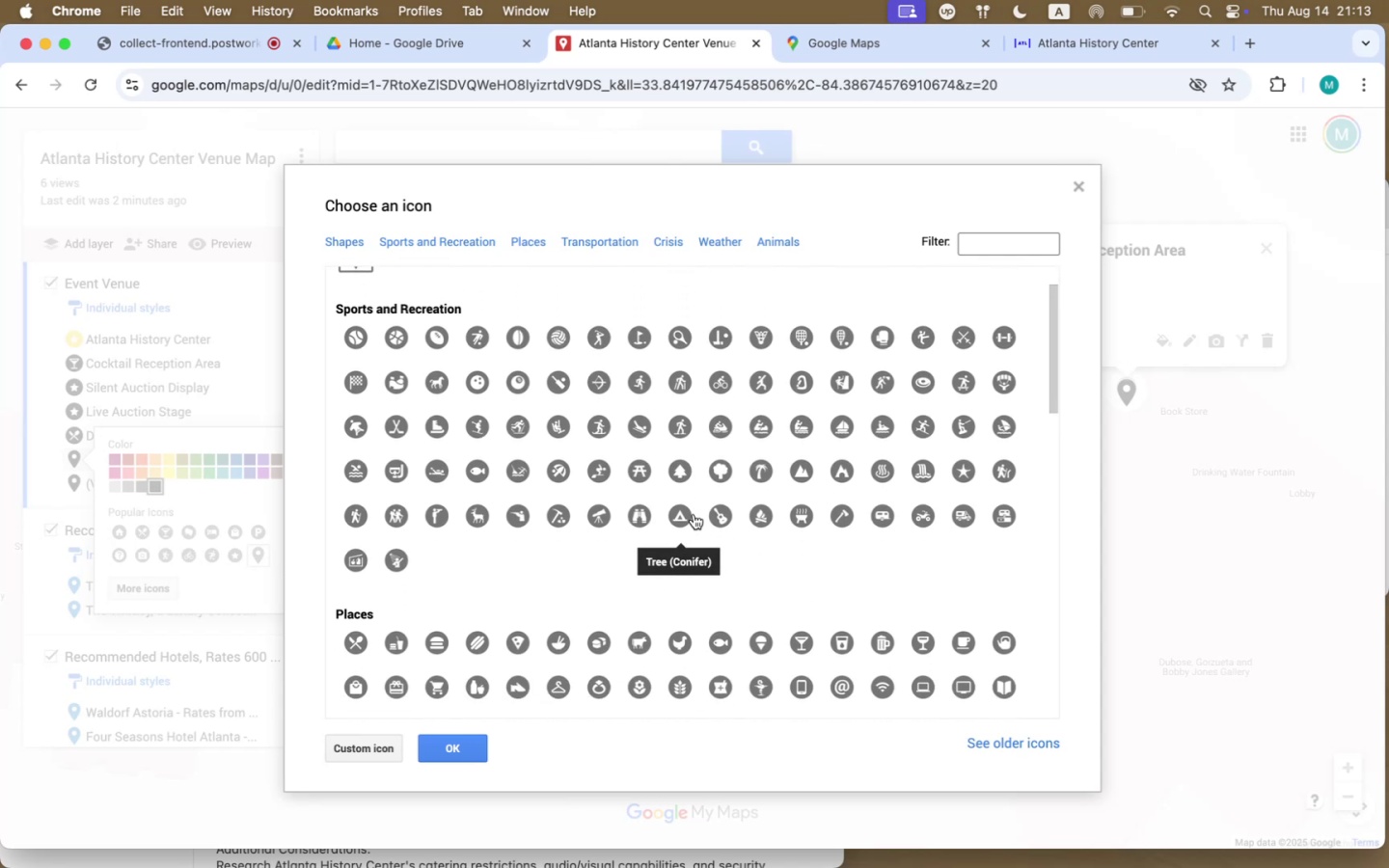 
scroll: coordinate [694, 514], scroll_direction: up, amount: 13.0
 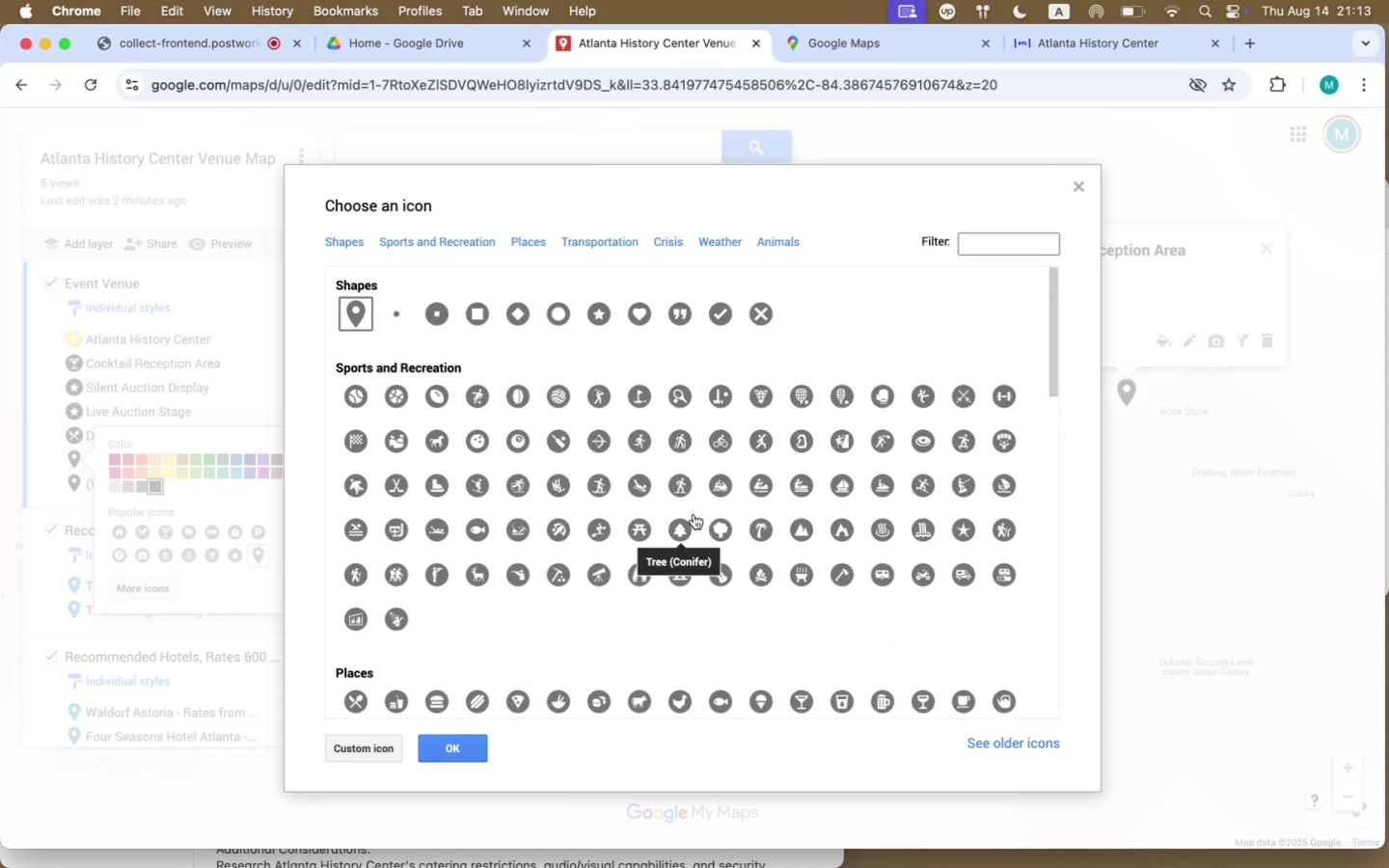 
scroll: coordinate [694, 514], scroll_direction: down, amount: 9.0
 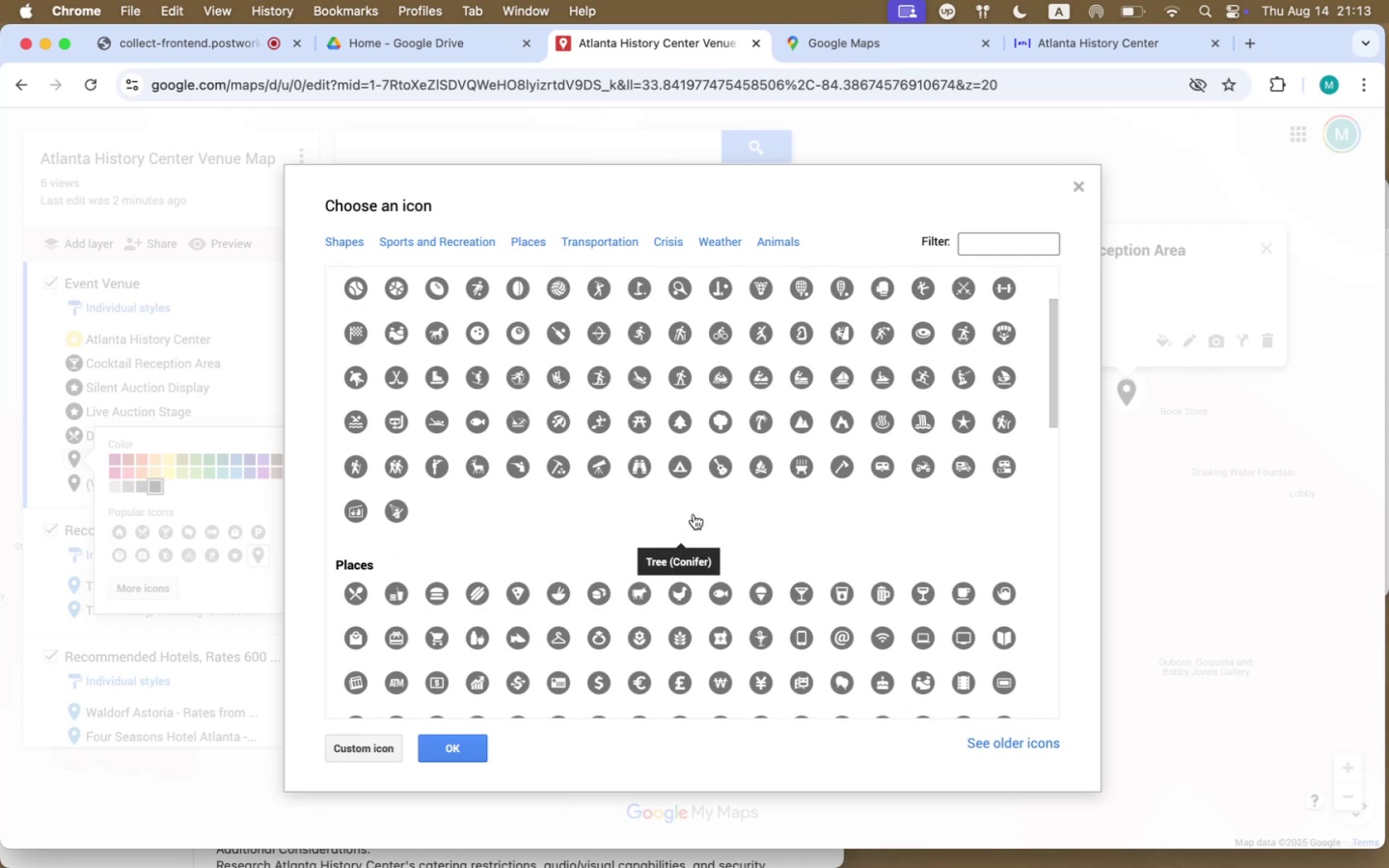 
wait(6.15)
 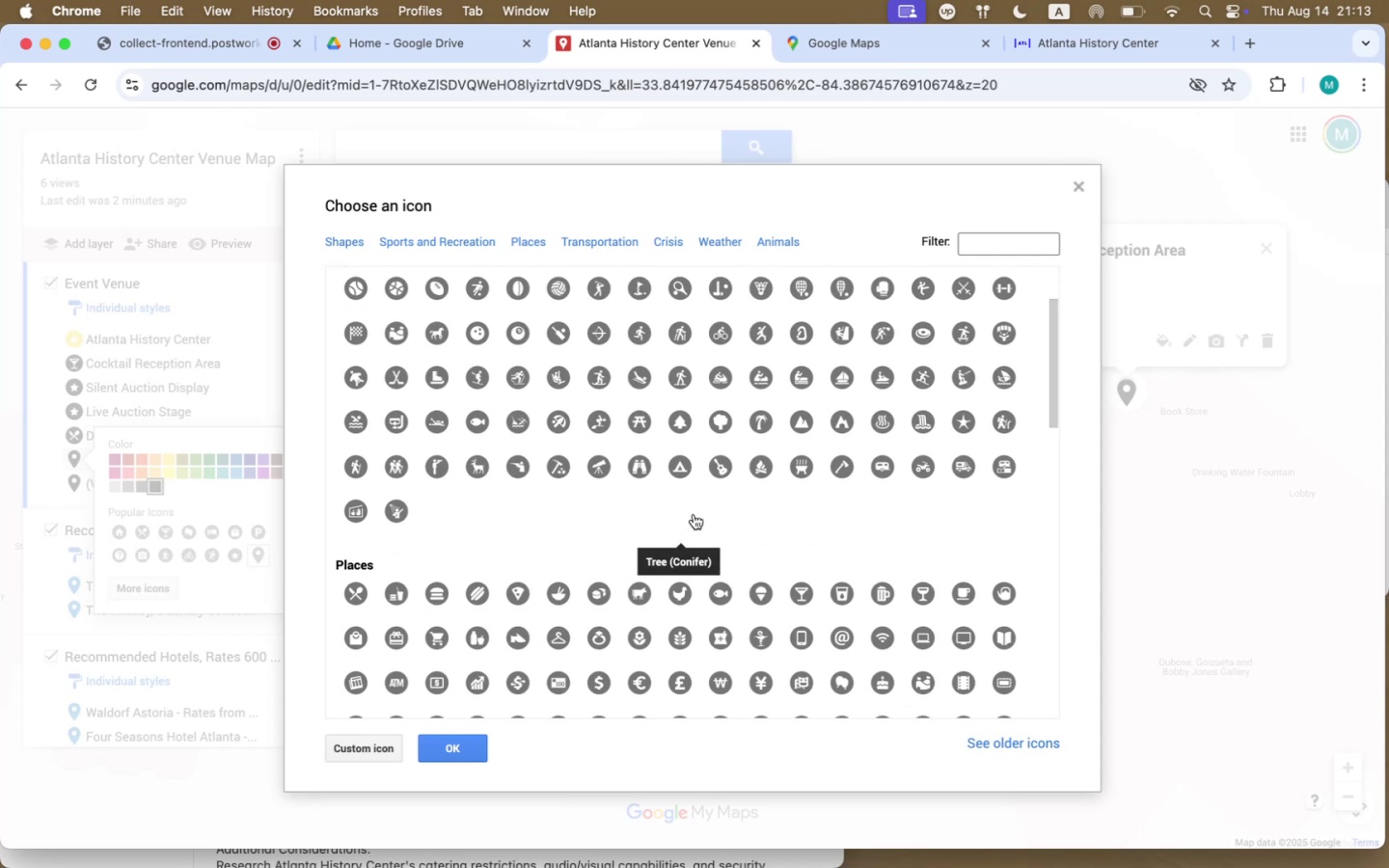 
scroll: coordinate [697, 514], scroll_direction: down, amount: 19.0
 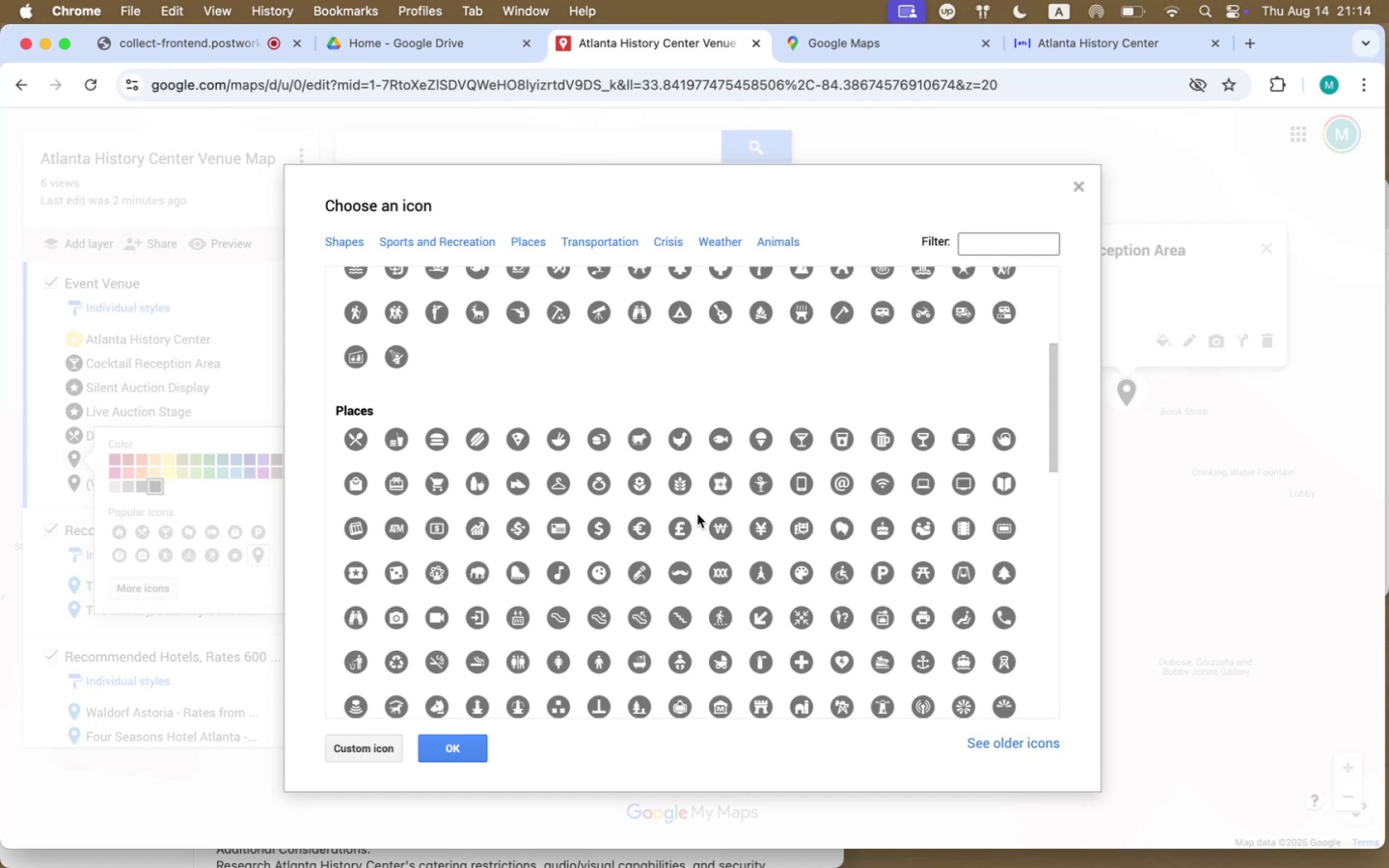 
wait(6.41)
 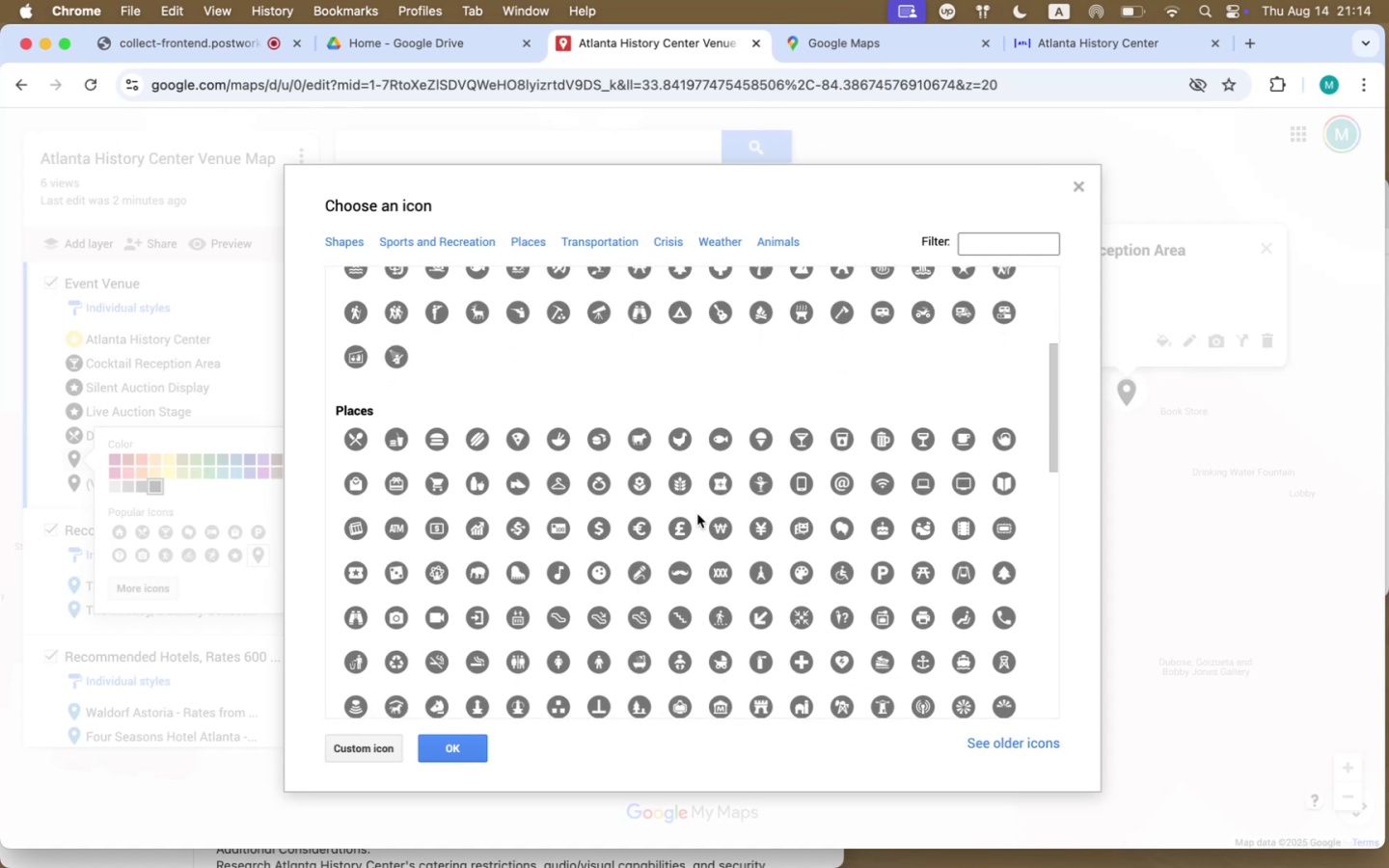 
left_click([363, 577])
 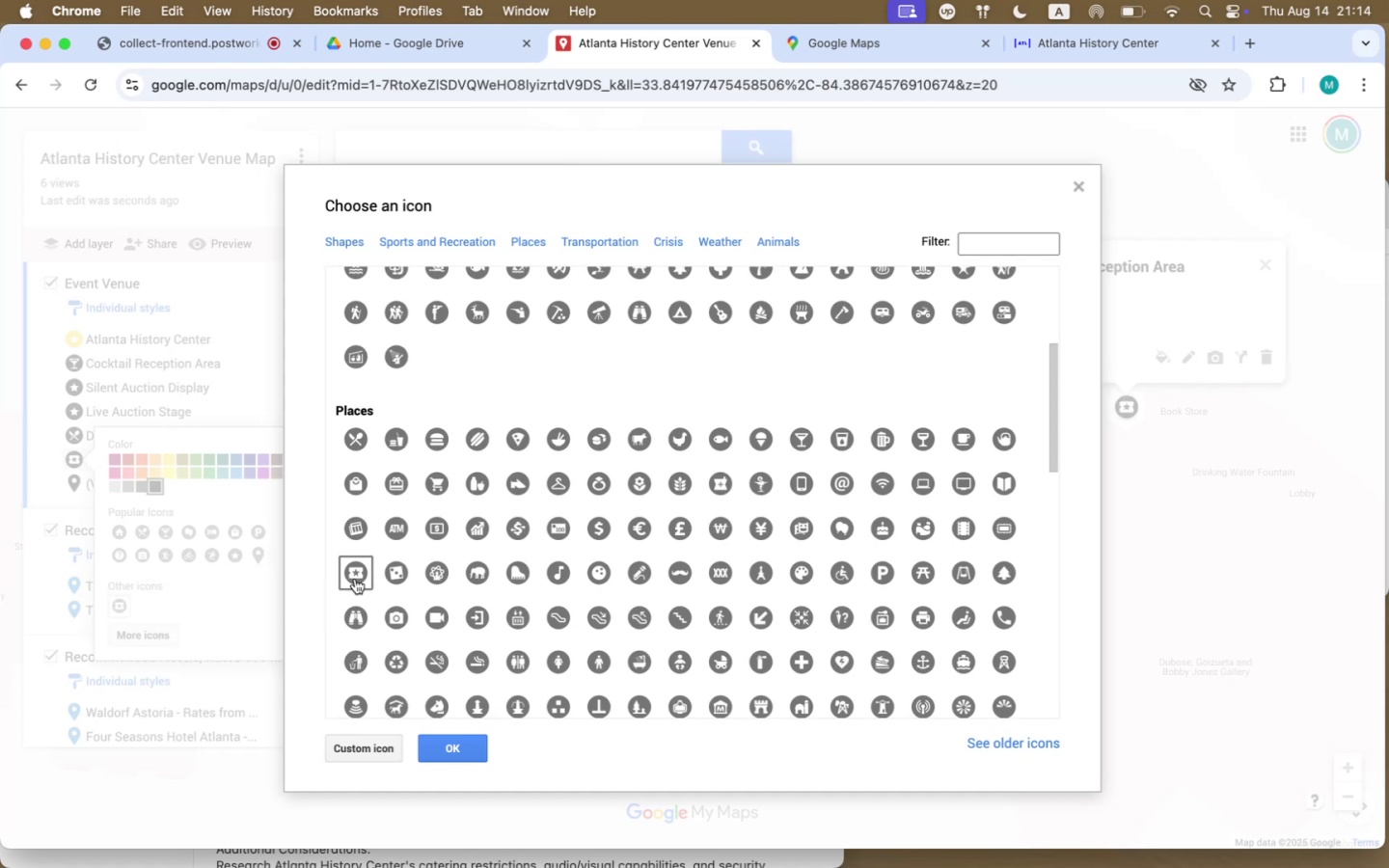 
left_click([457, 746])
 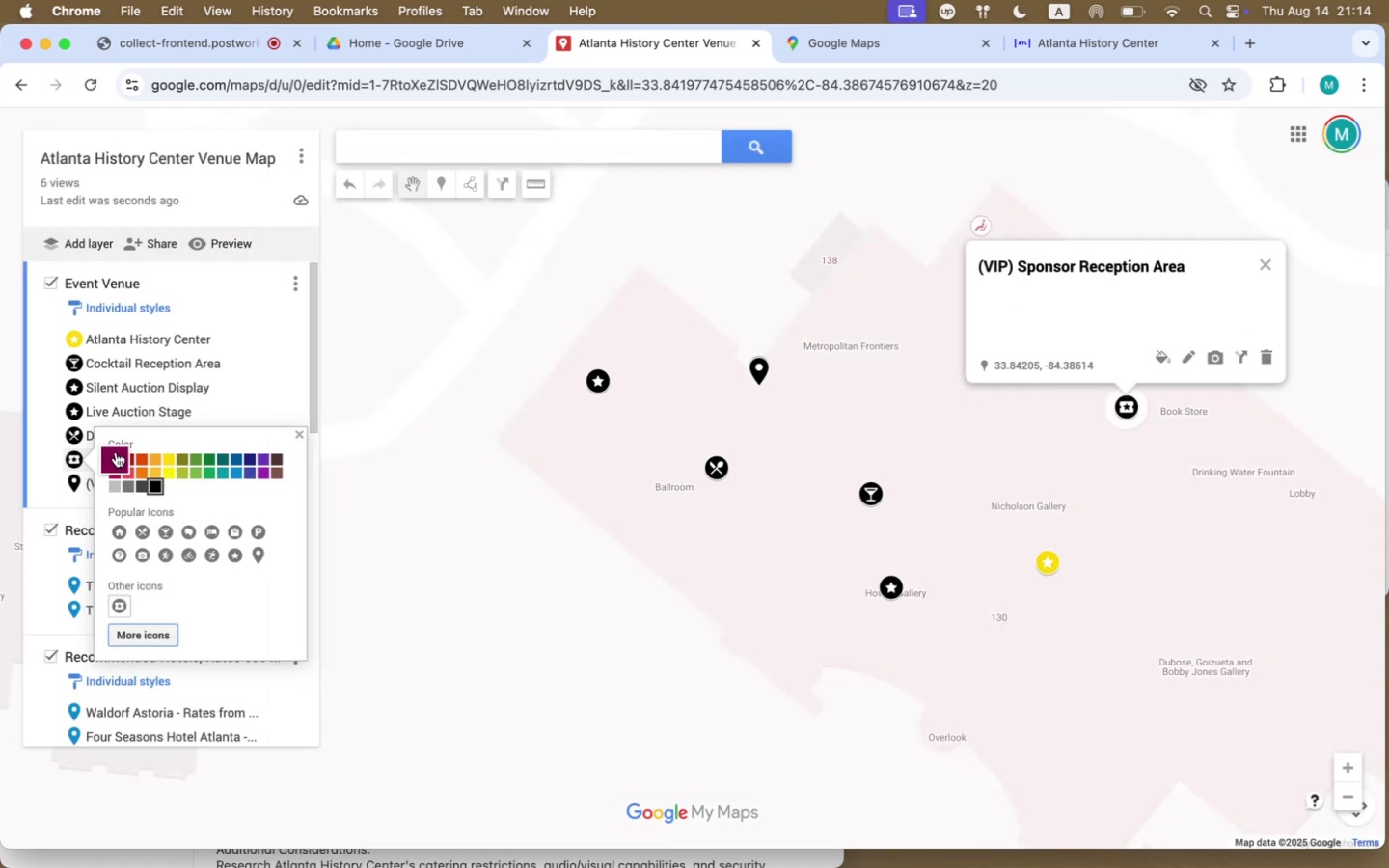 
left_click([299, 433])
 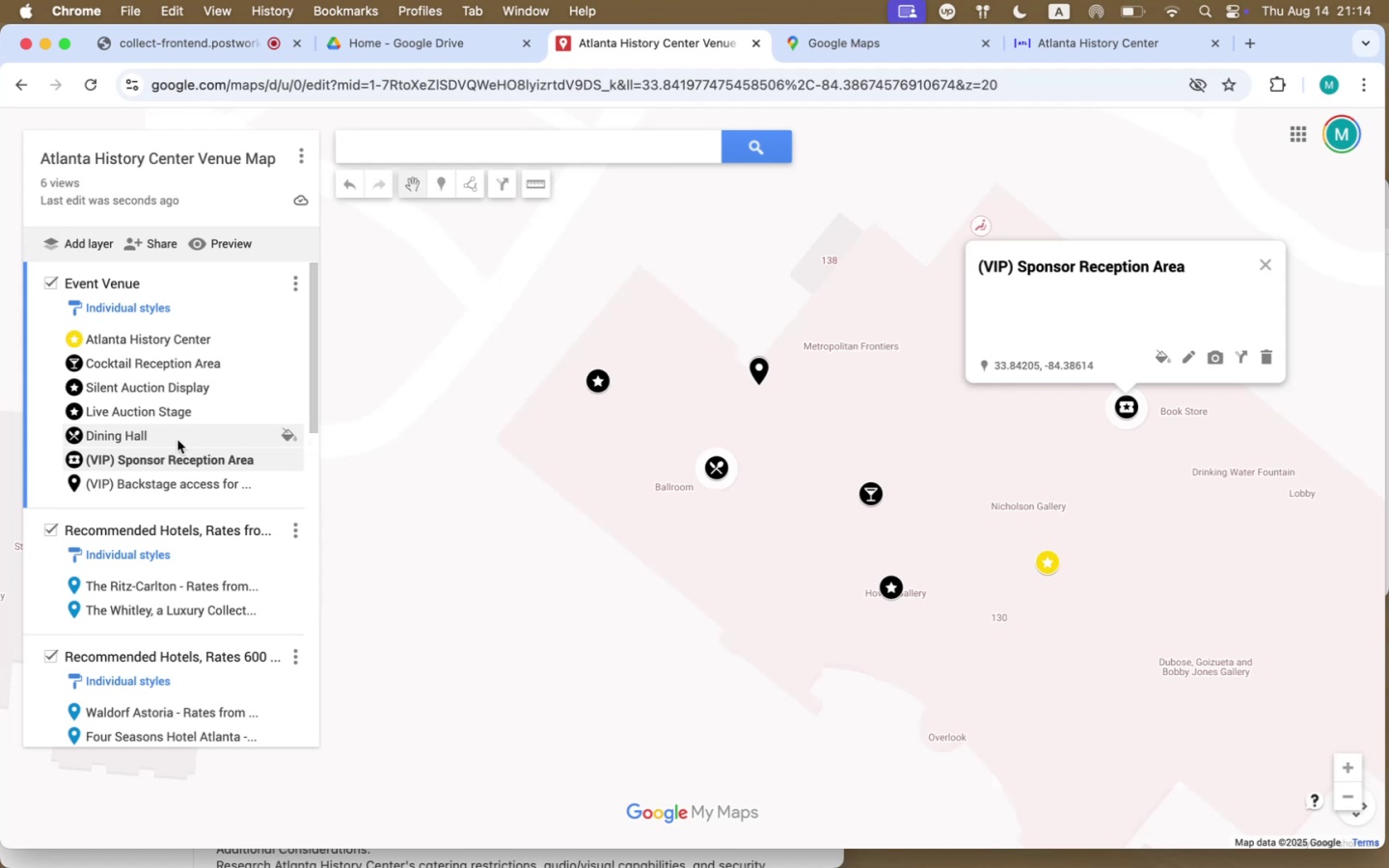 
left_click([116, 483])
 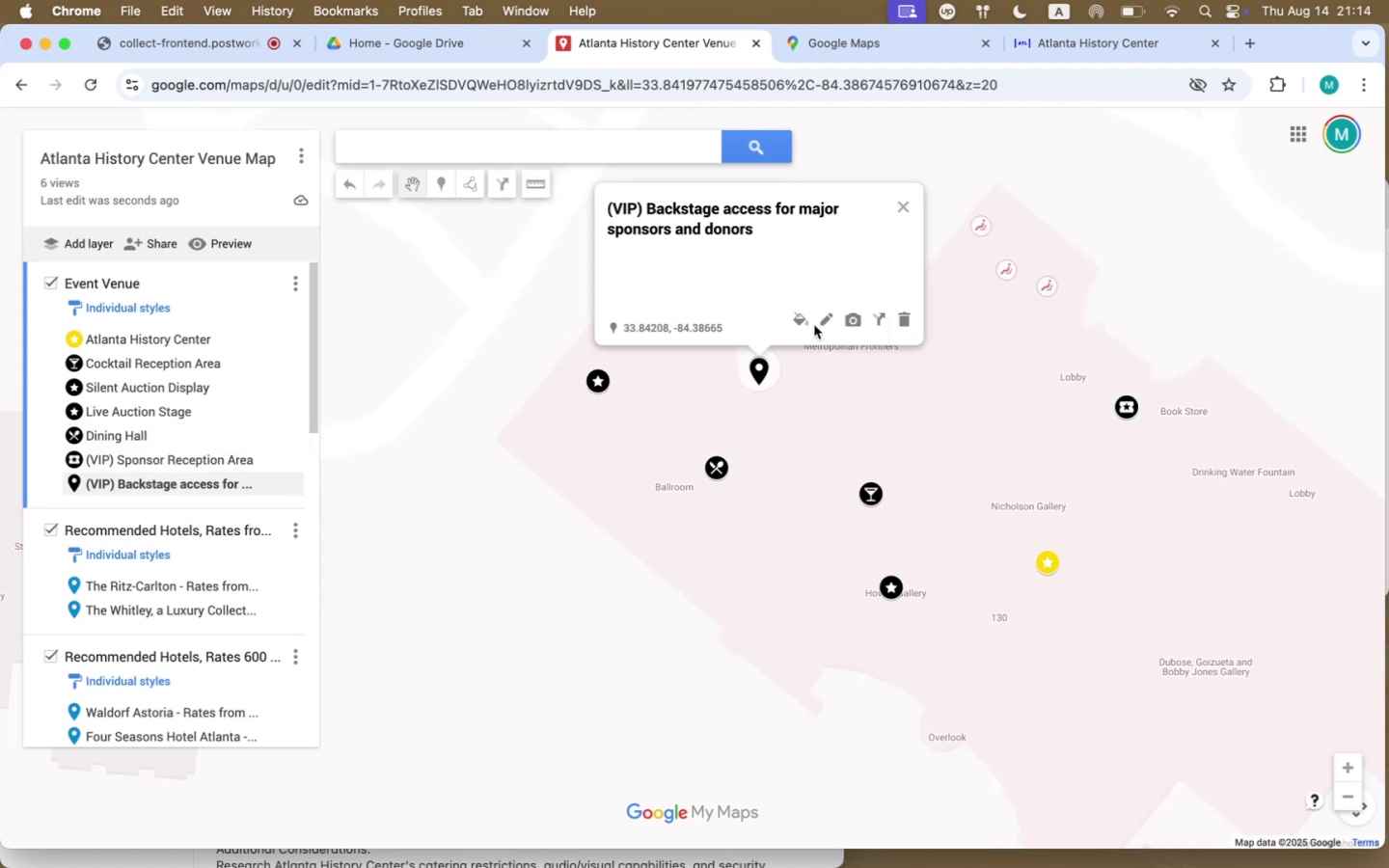 
wait(5.36)
 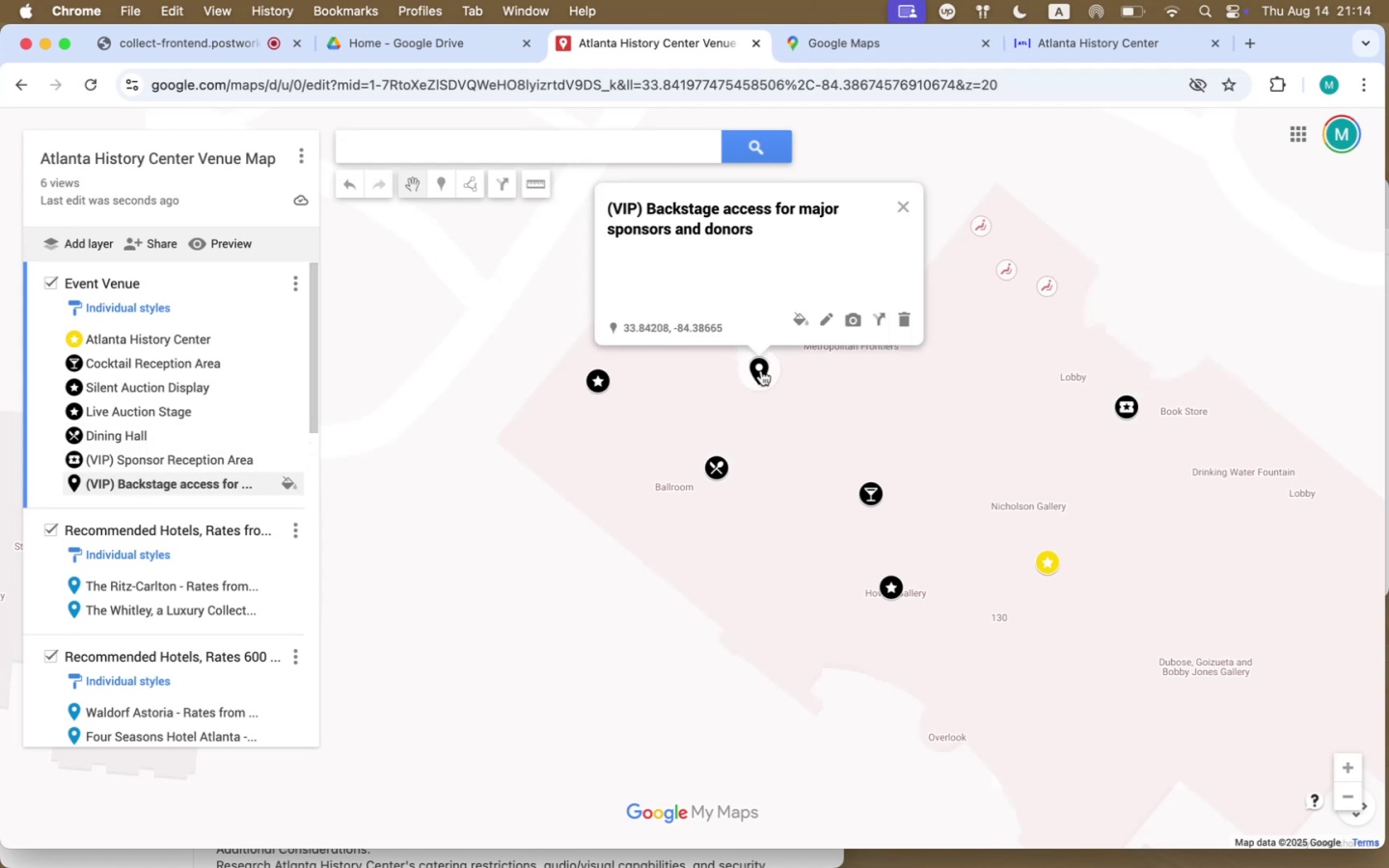 
left_click([824, 316])
 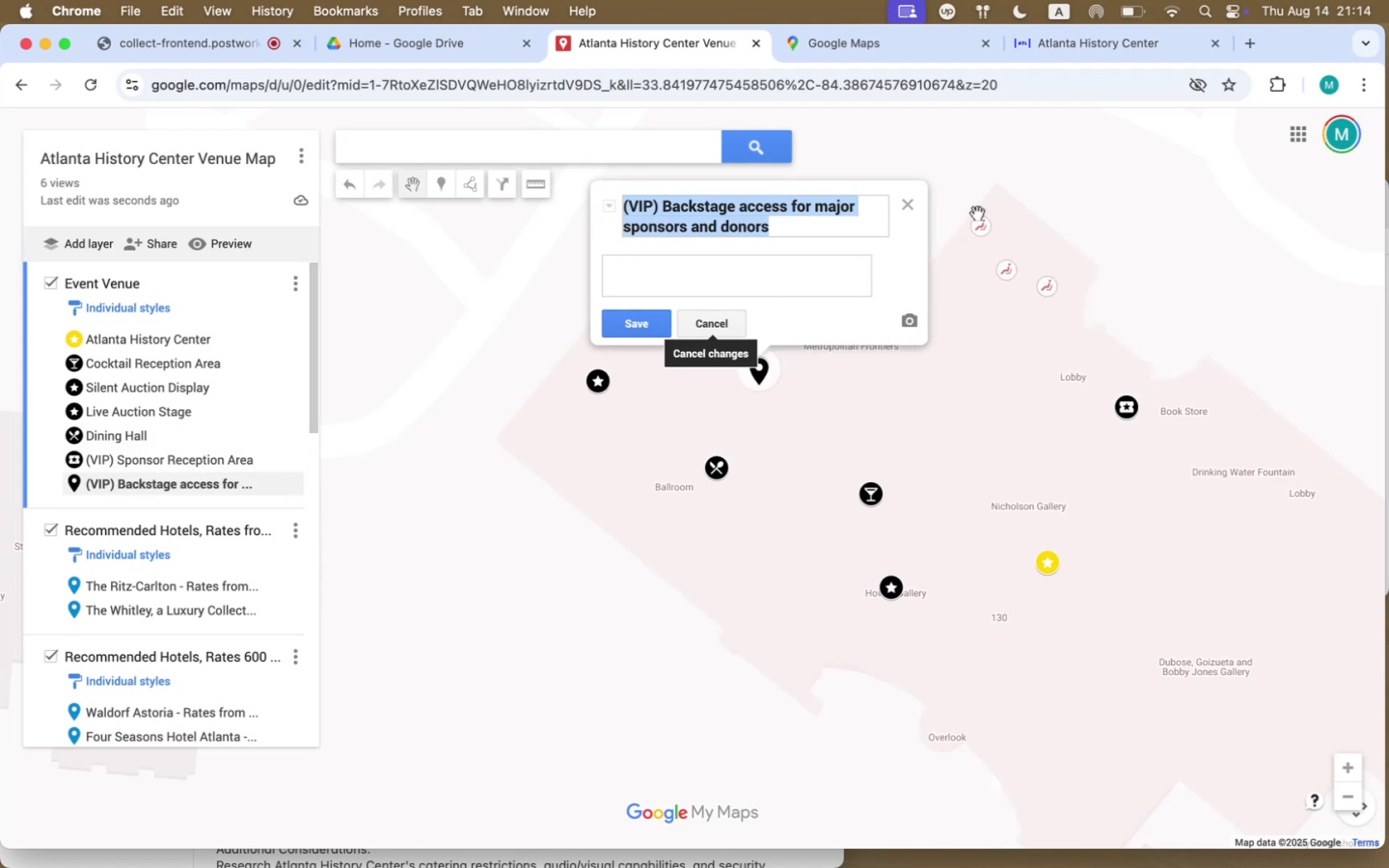 
left_click([907, 205])
 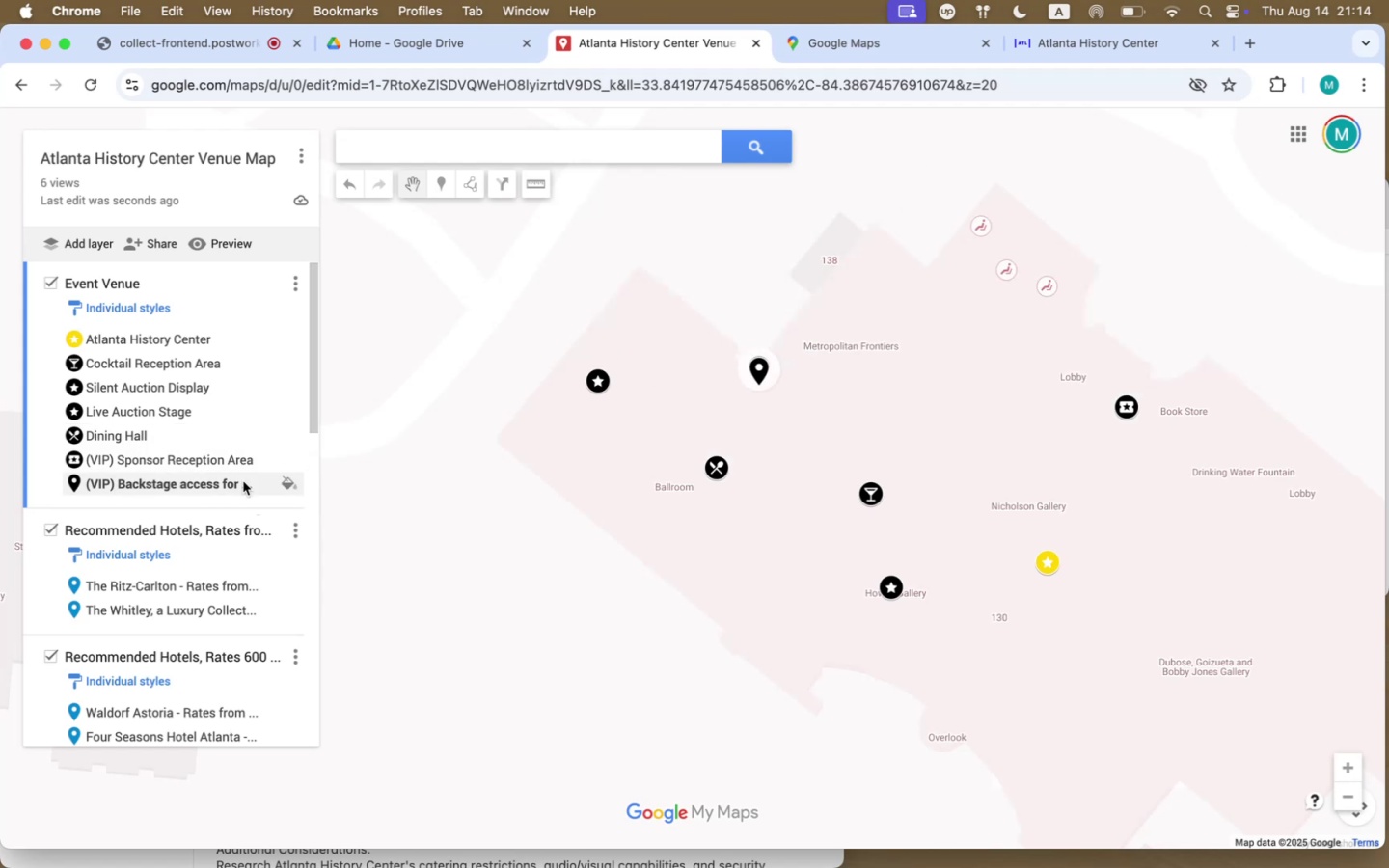 
left_click([286, 481])
 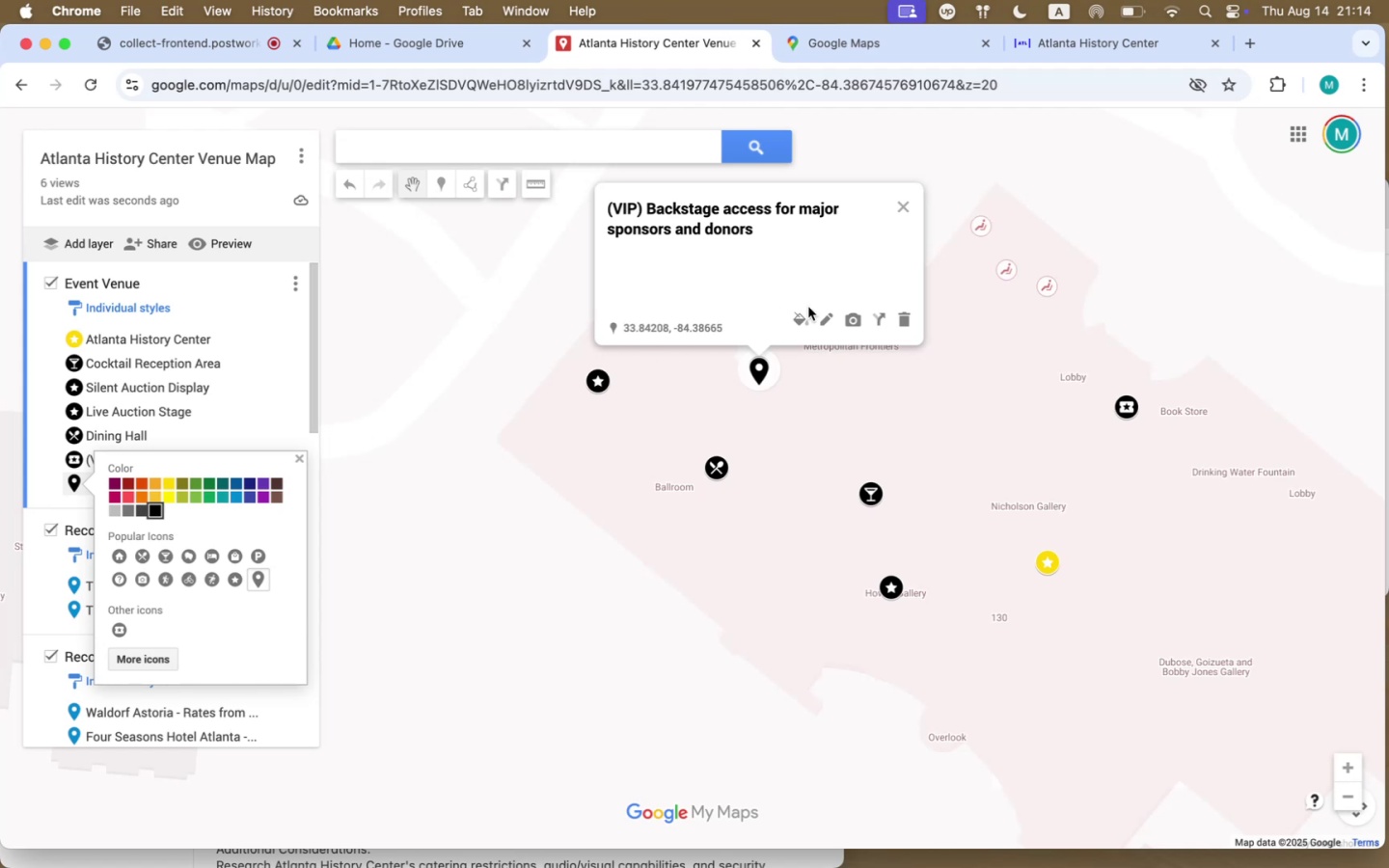 
left_click([830, 321])
 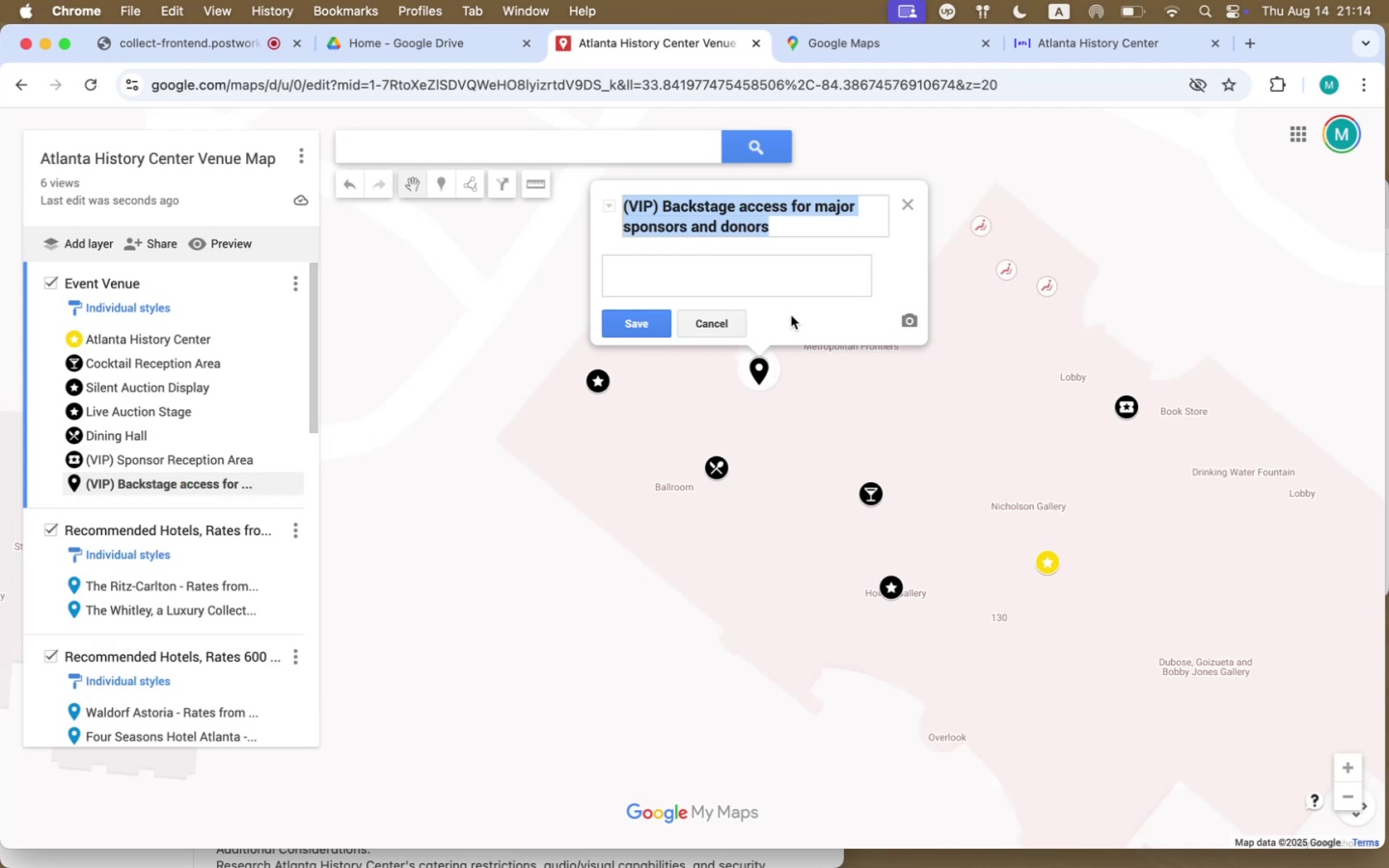 
left_click([720, 323])
 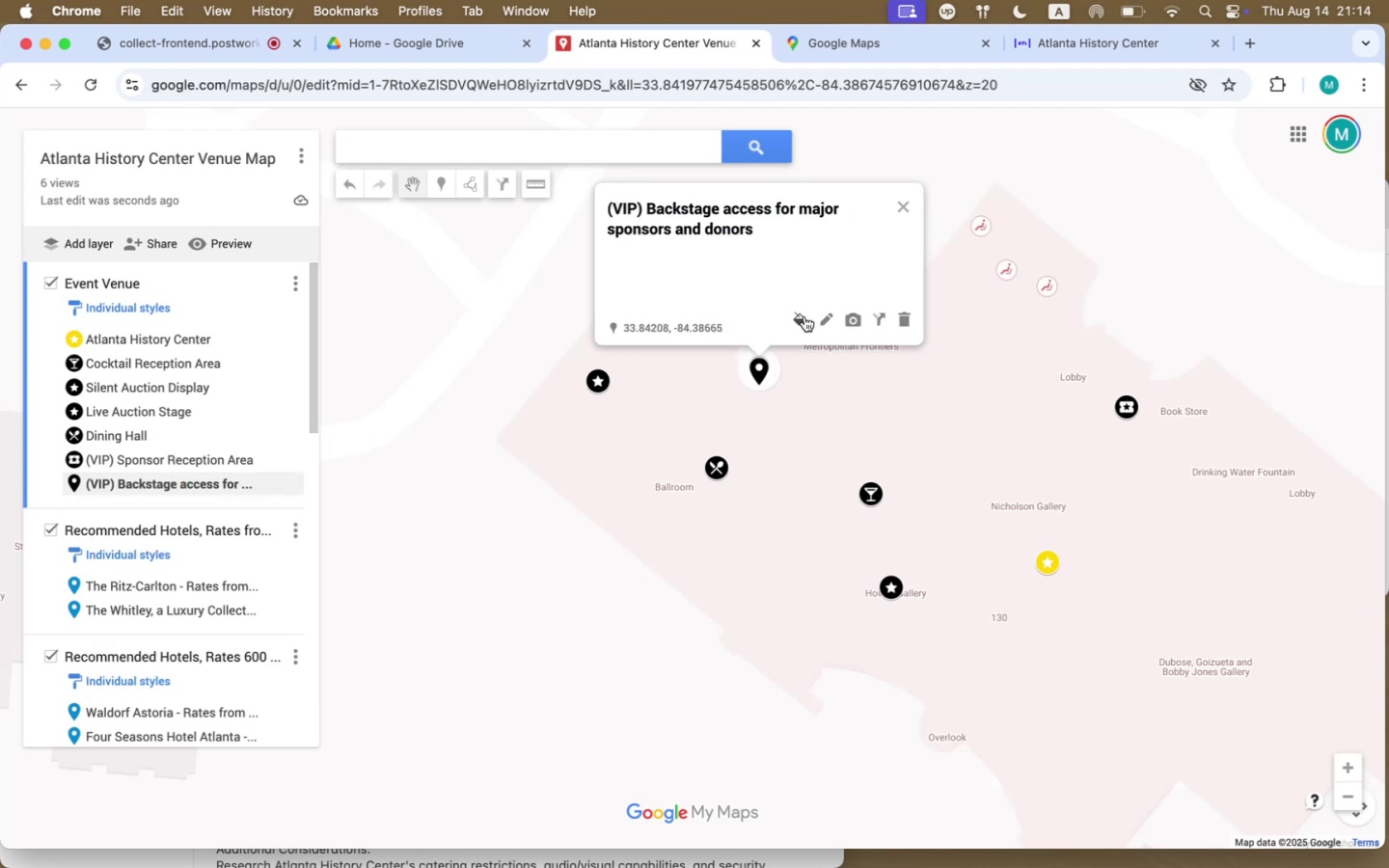 
left_click([807, 316])
 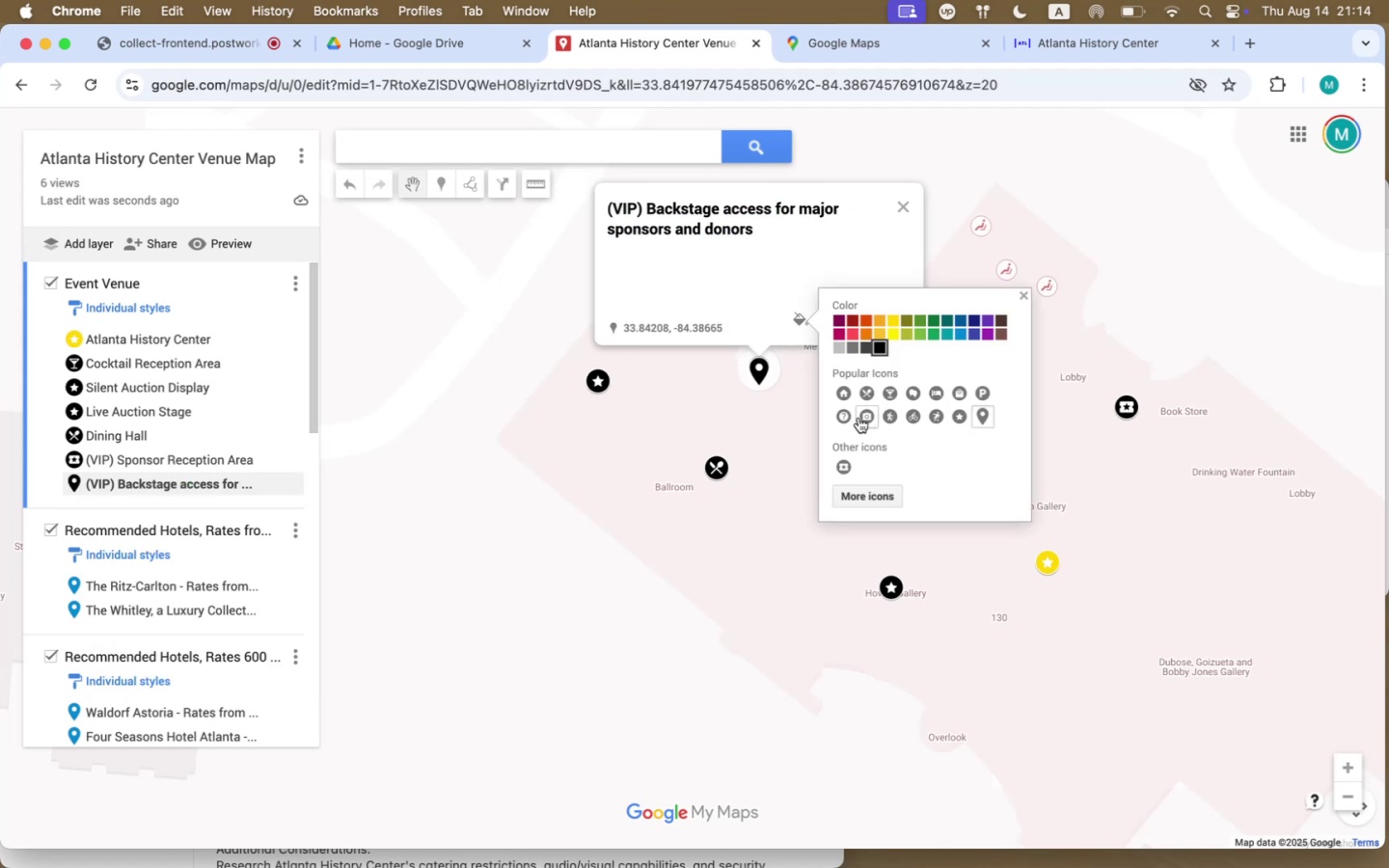 
wait(10.74)
 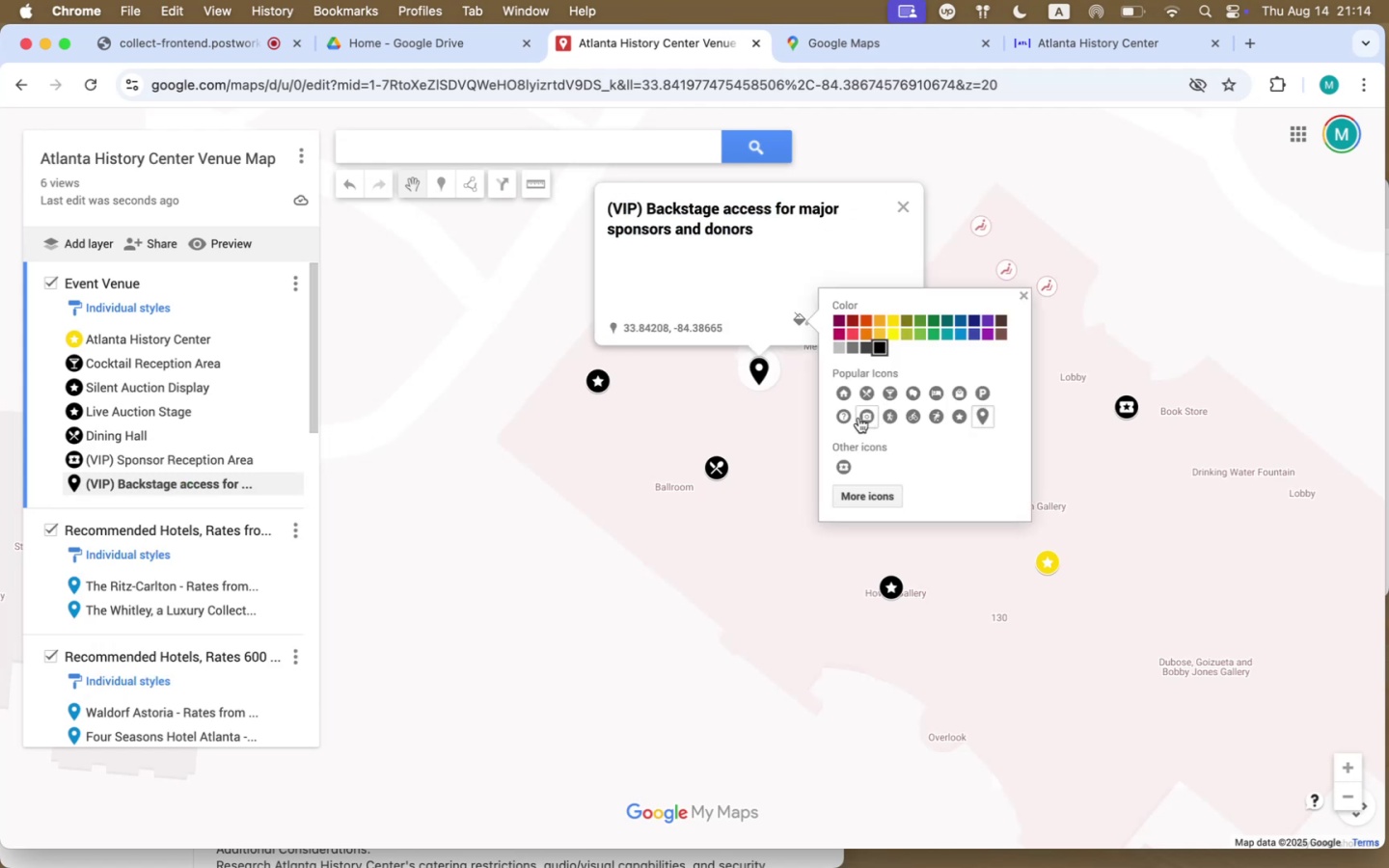 
left_click([844, 473])
 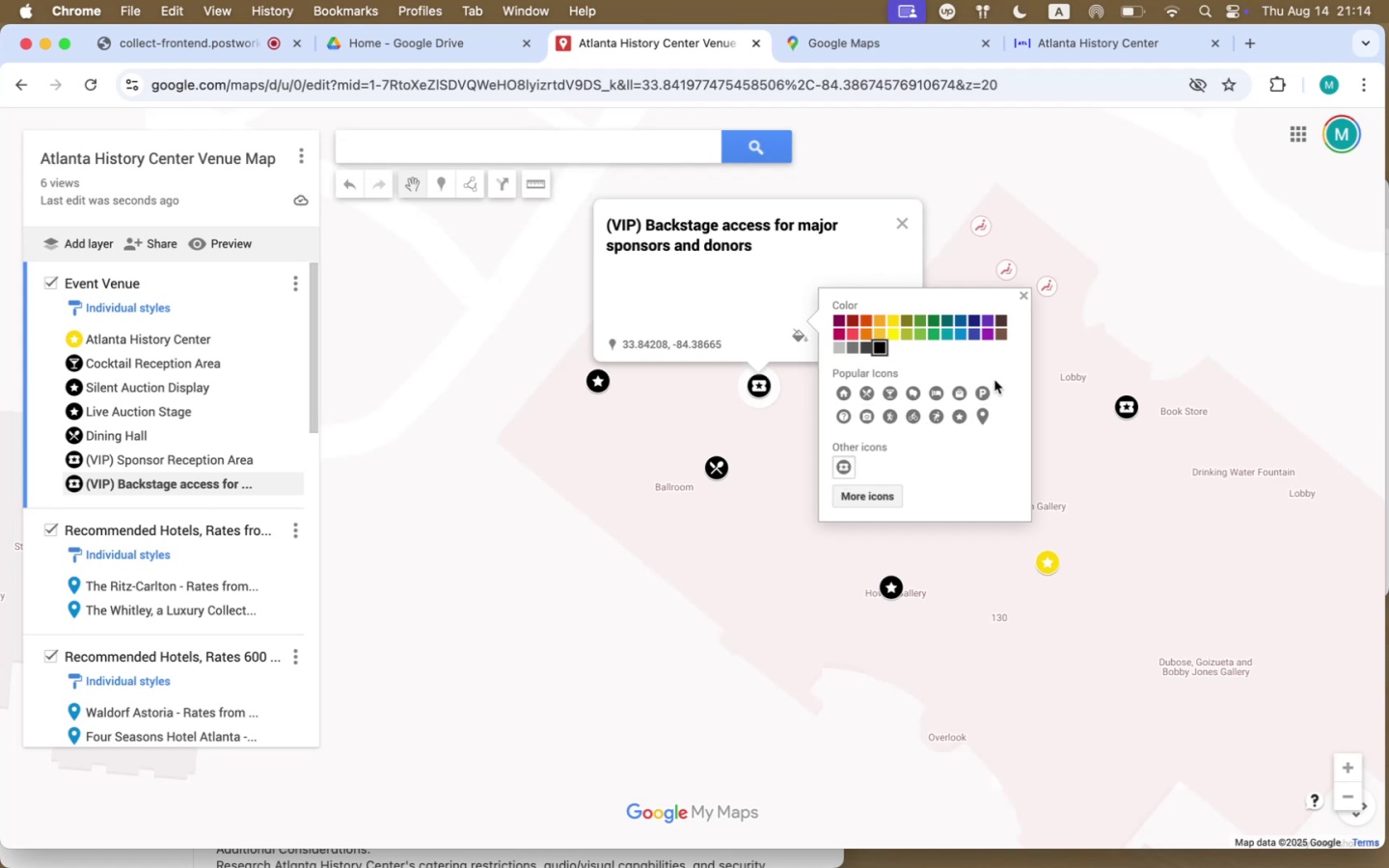 
left_click([1025, 293])
 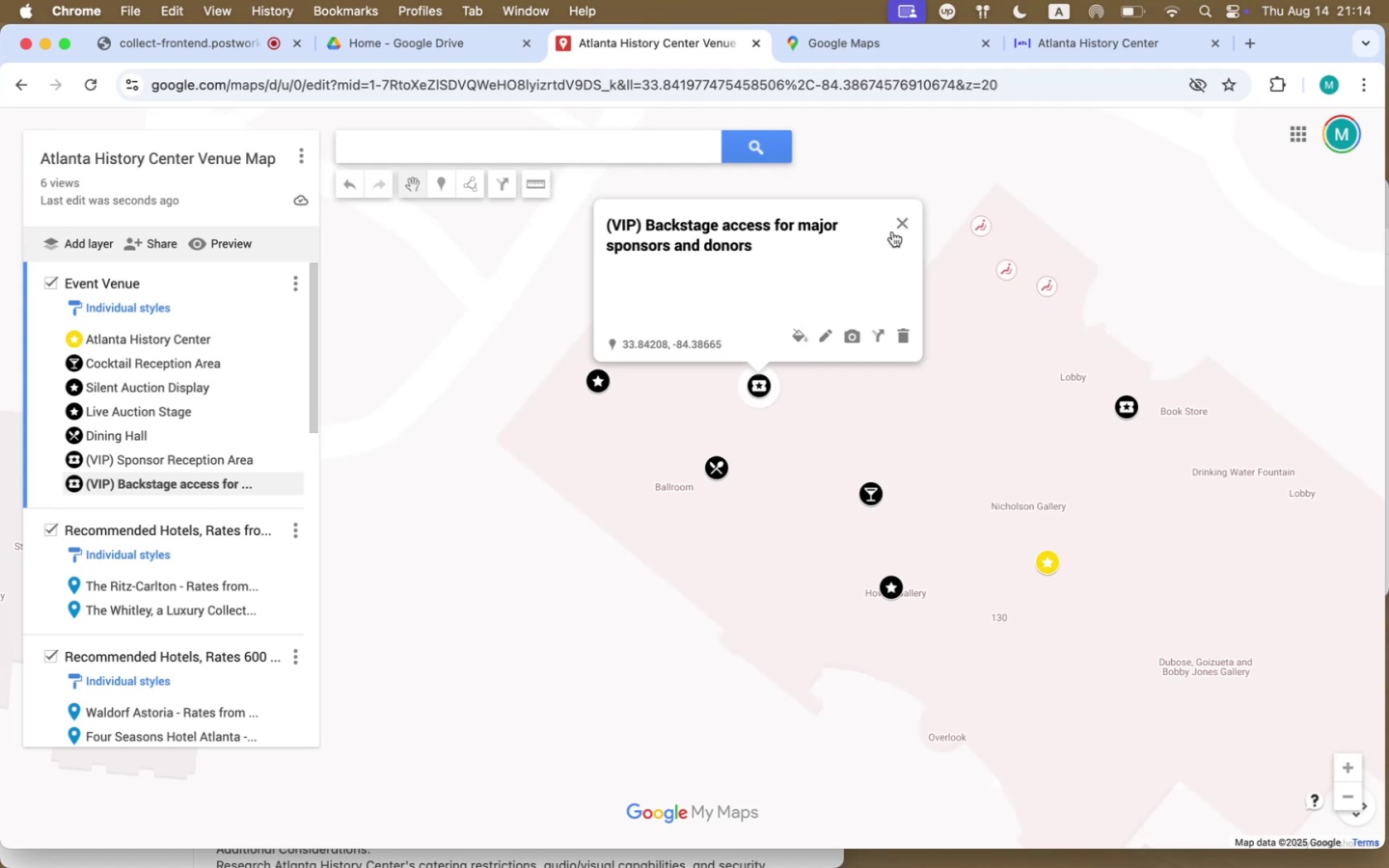 
left_click([896, 224])
 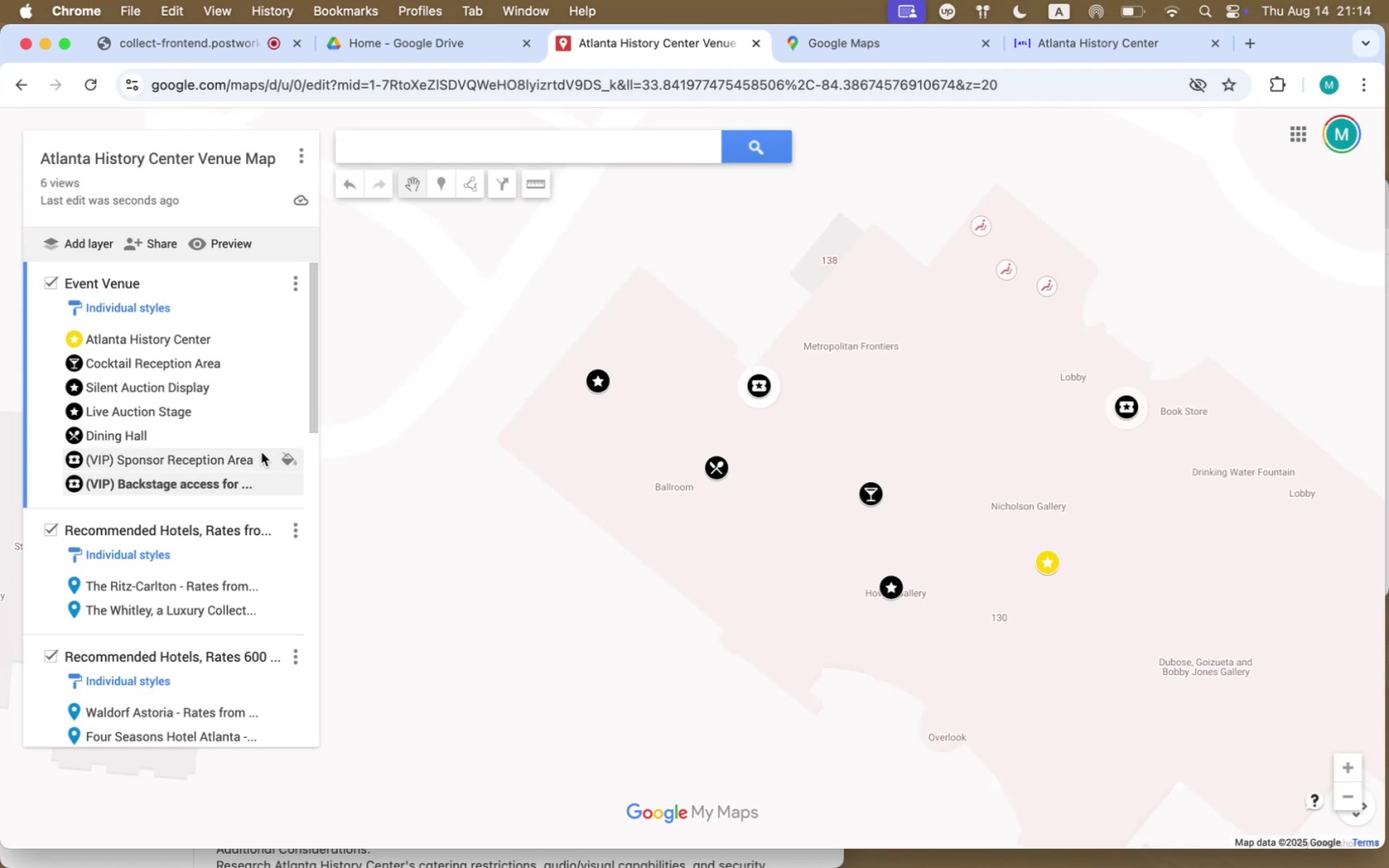 
wait(7.4)
 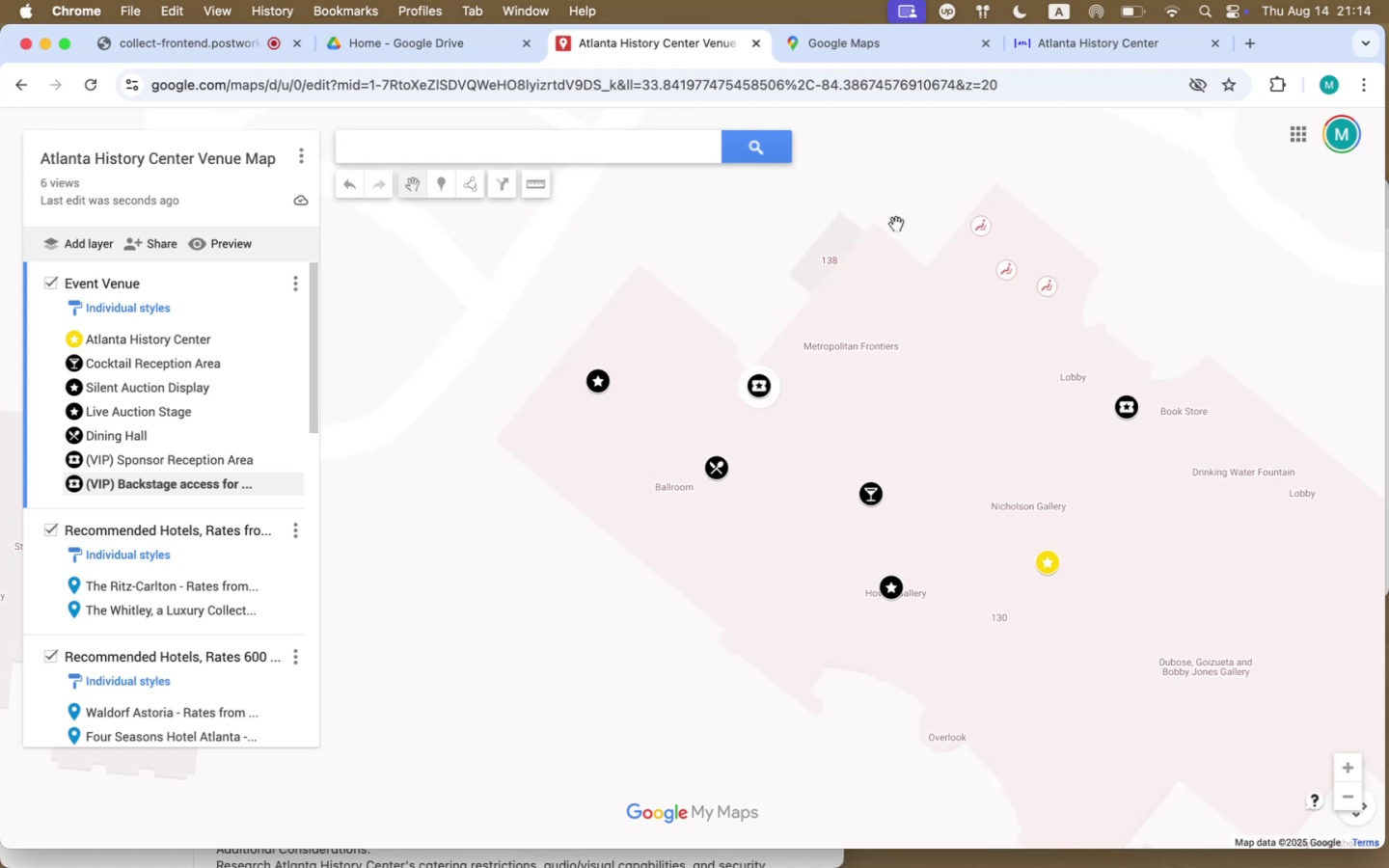 
left_click([206, 463])
 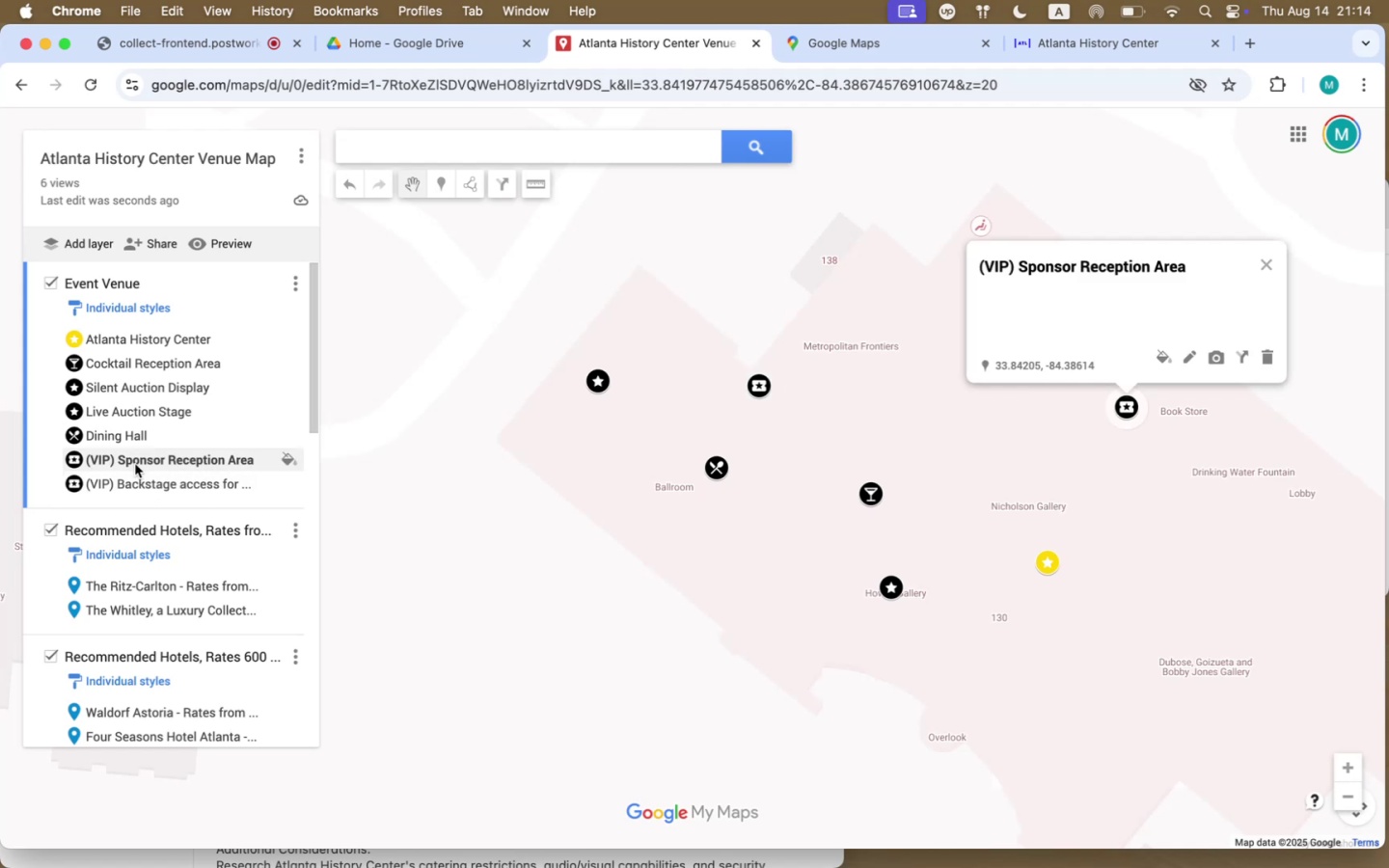 
right_click([197, 462])
 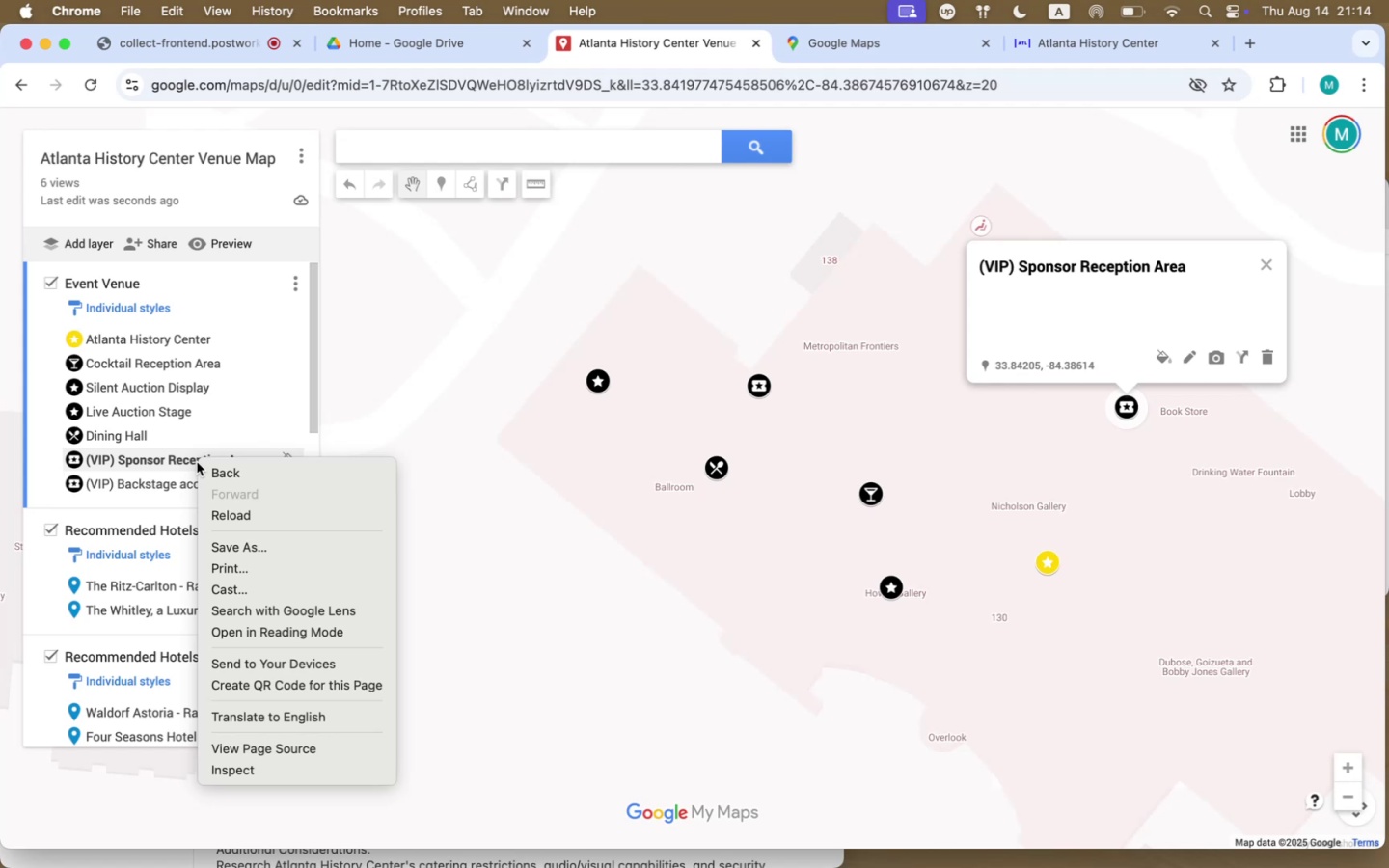 
left_click([166, 461])
 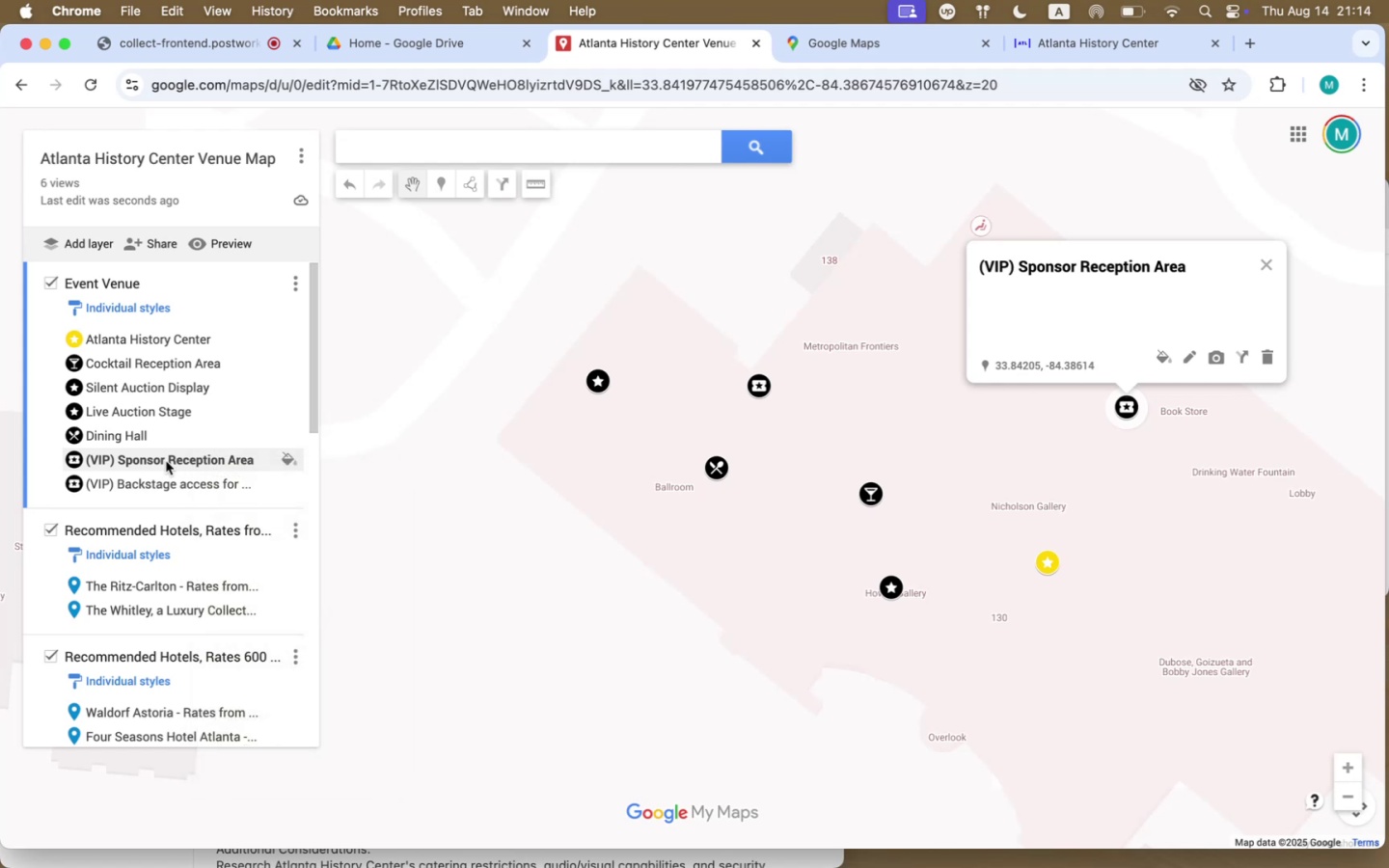 
left_click([169, 490])
 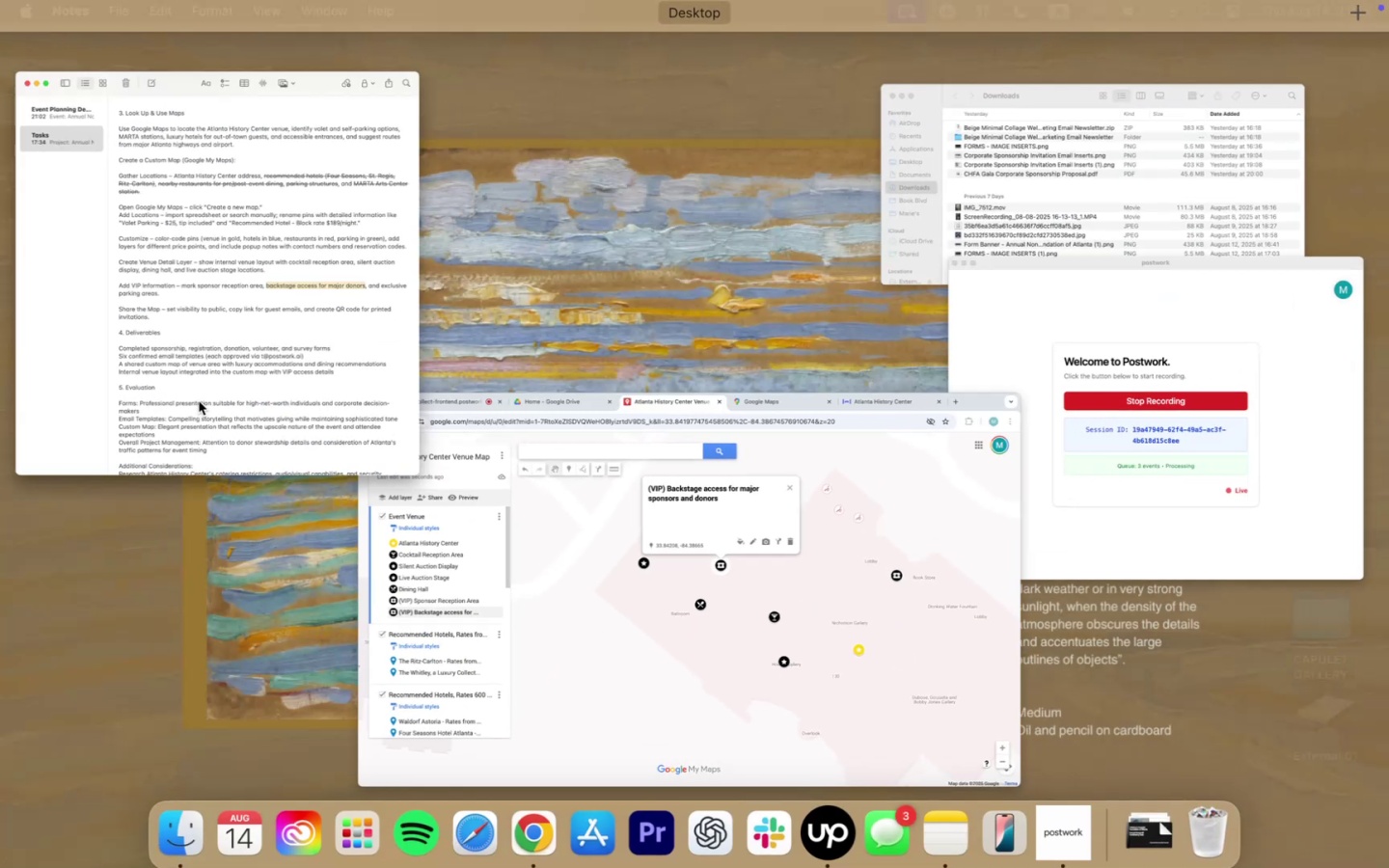 
wait(7.79)
 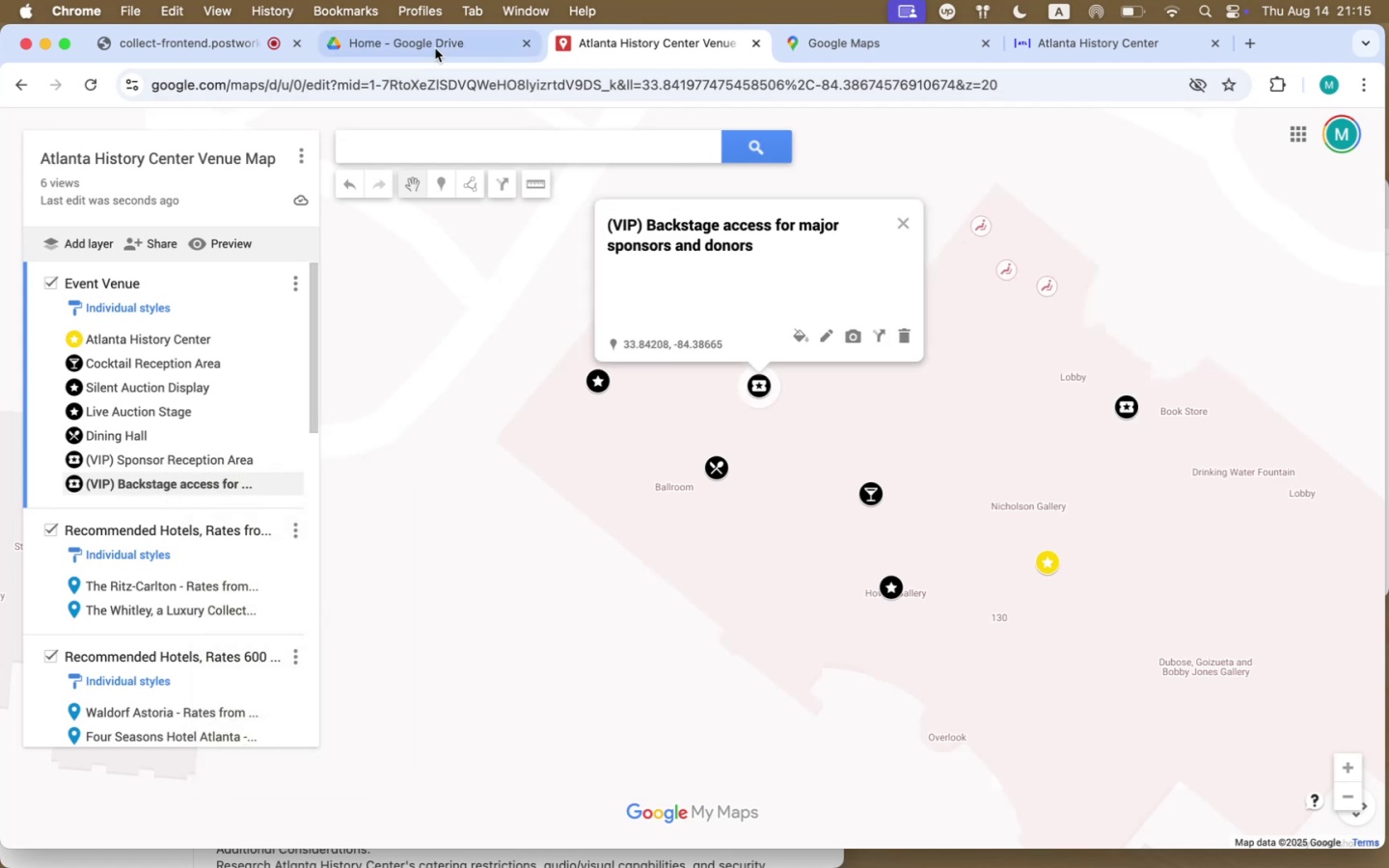 
left_click_drag(start_coordinate=[307, 521], to_coordinate=[352, 542])
 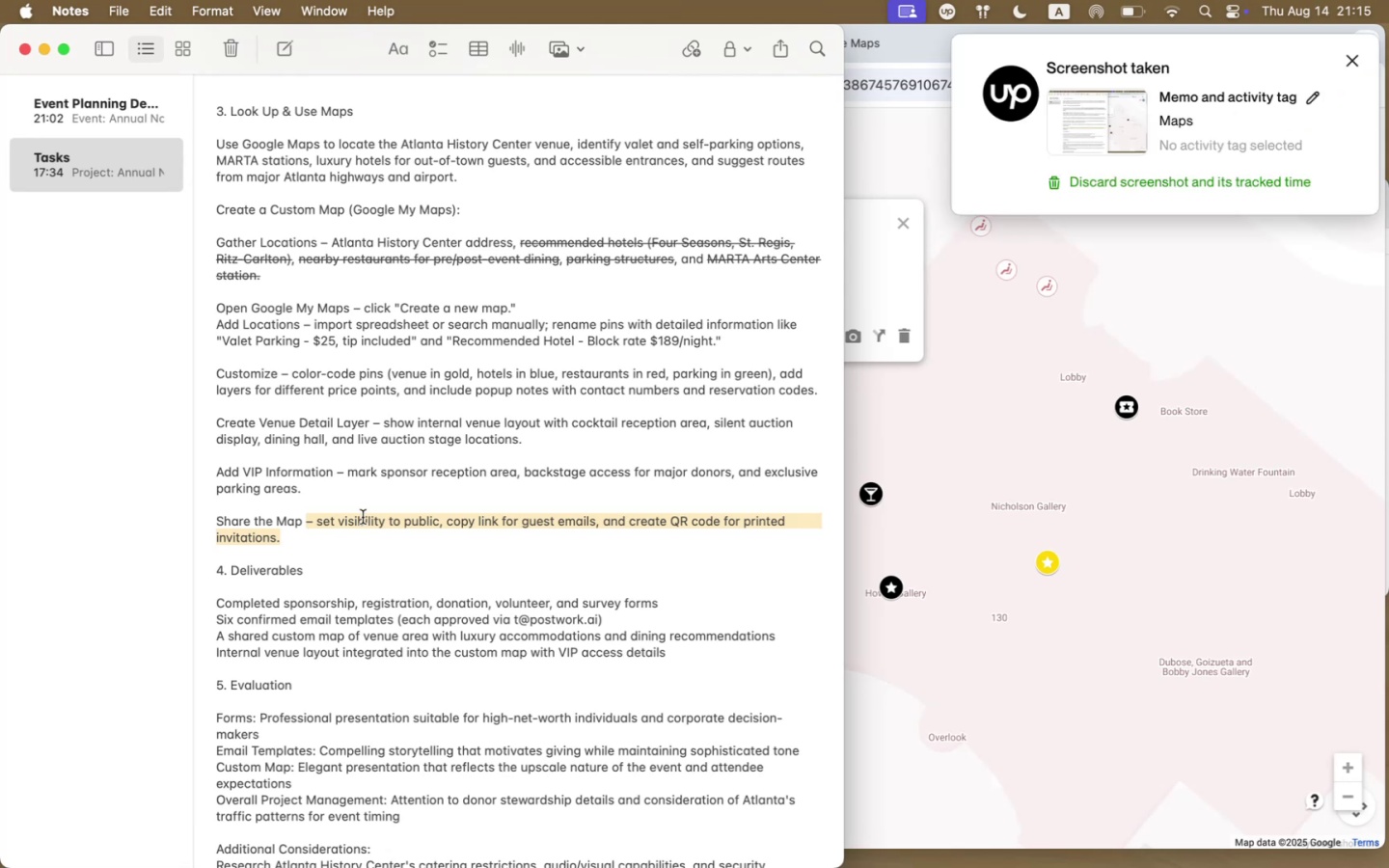 
wait(5.42)
 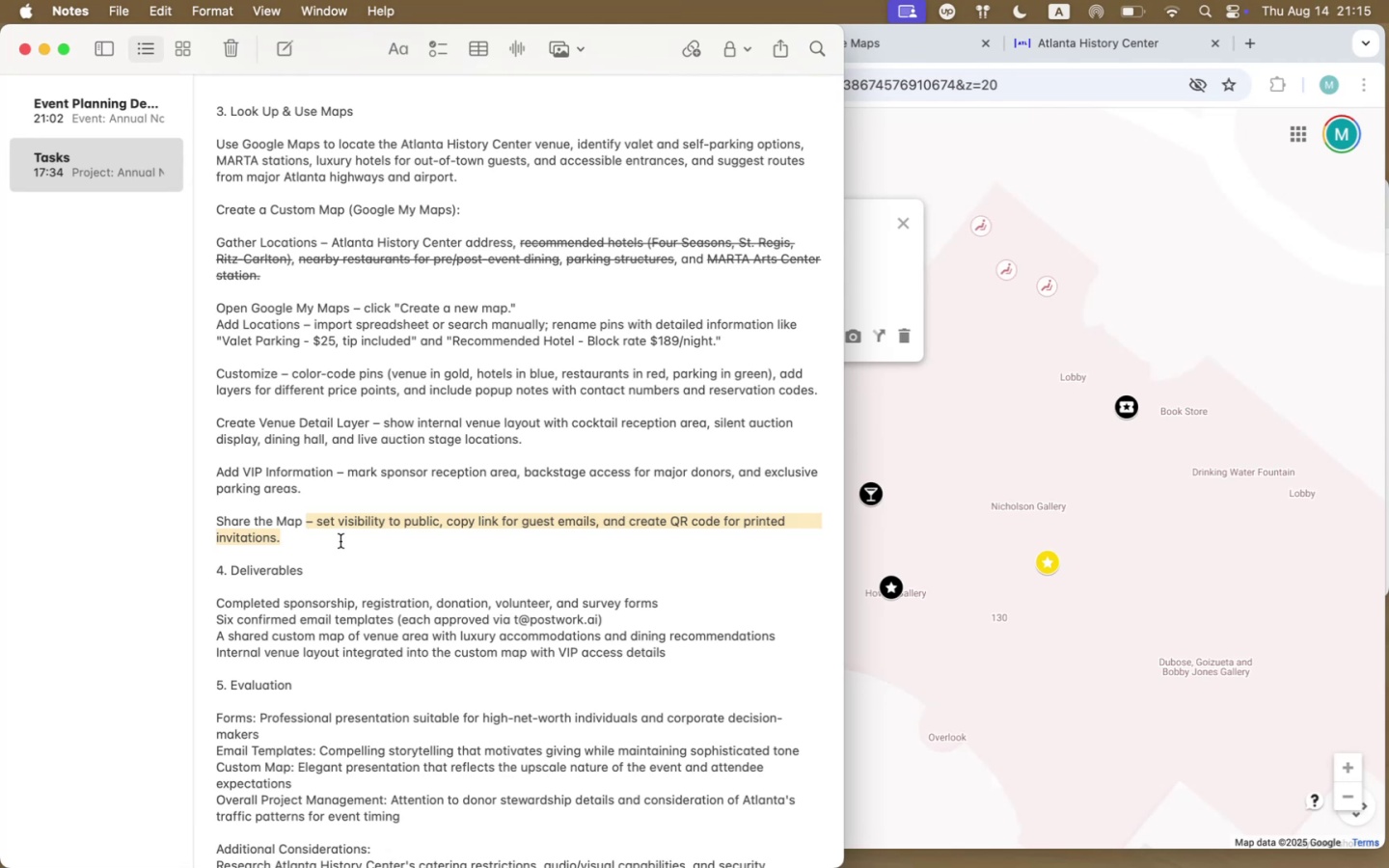 
left_click([1352, 57])
 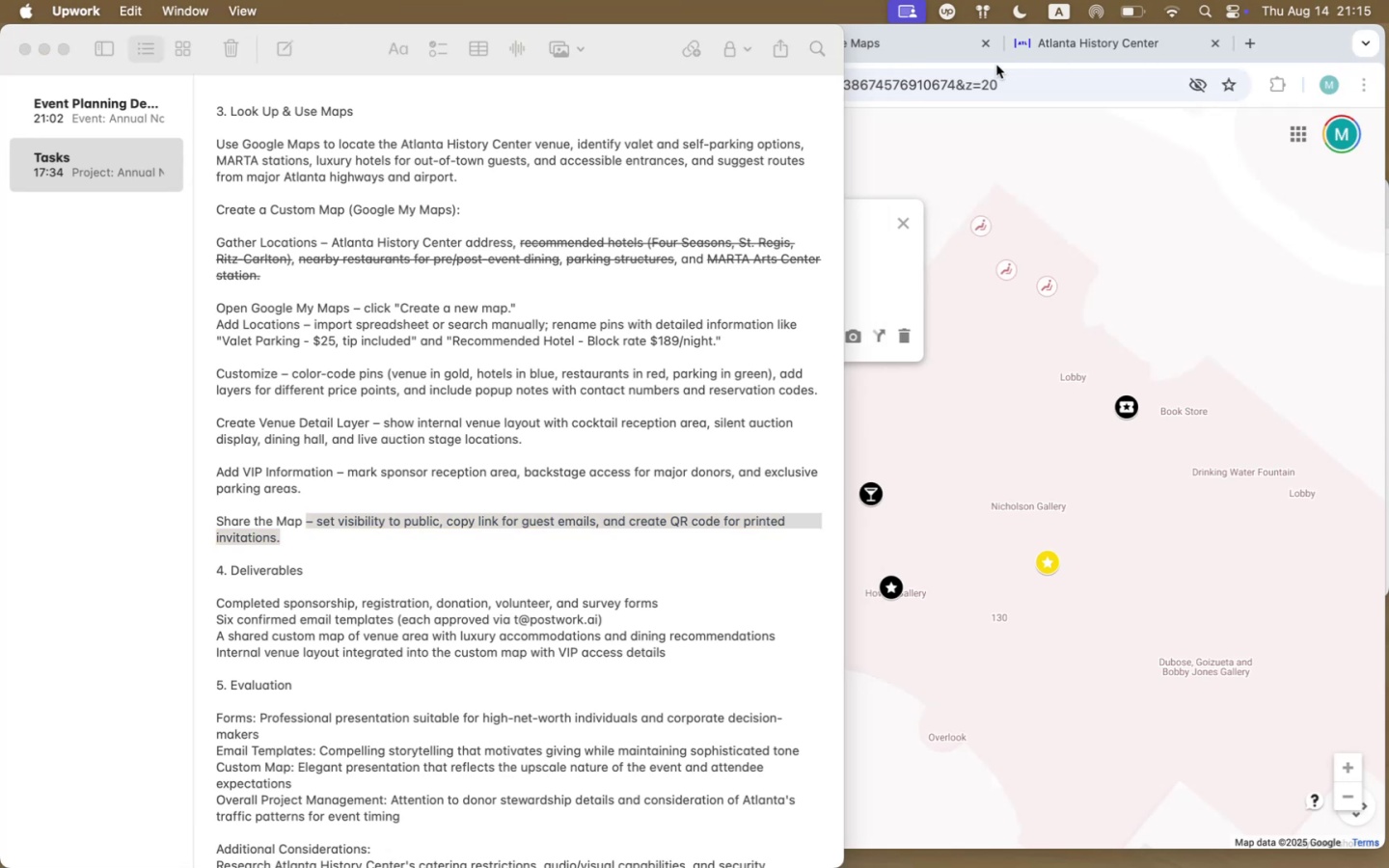 
left_click([1021, 198])
 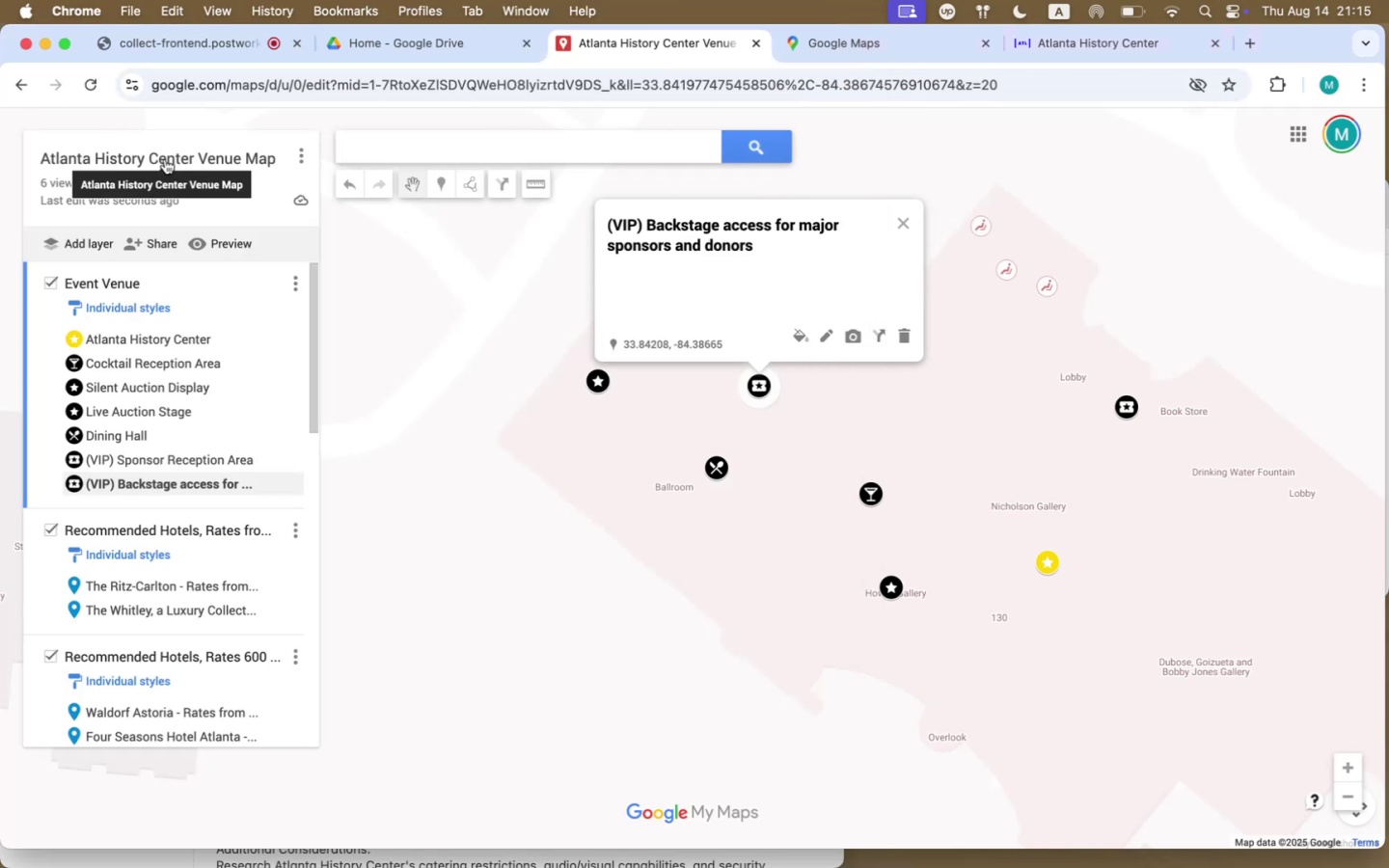 
left_click([301, 155])
 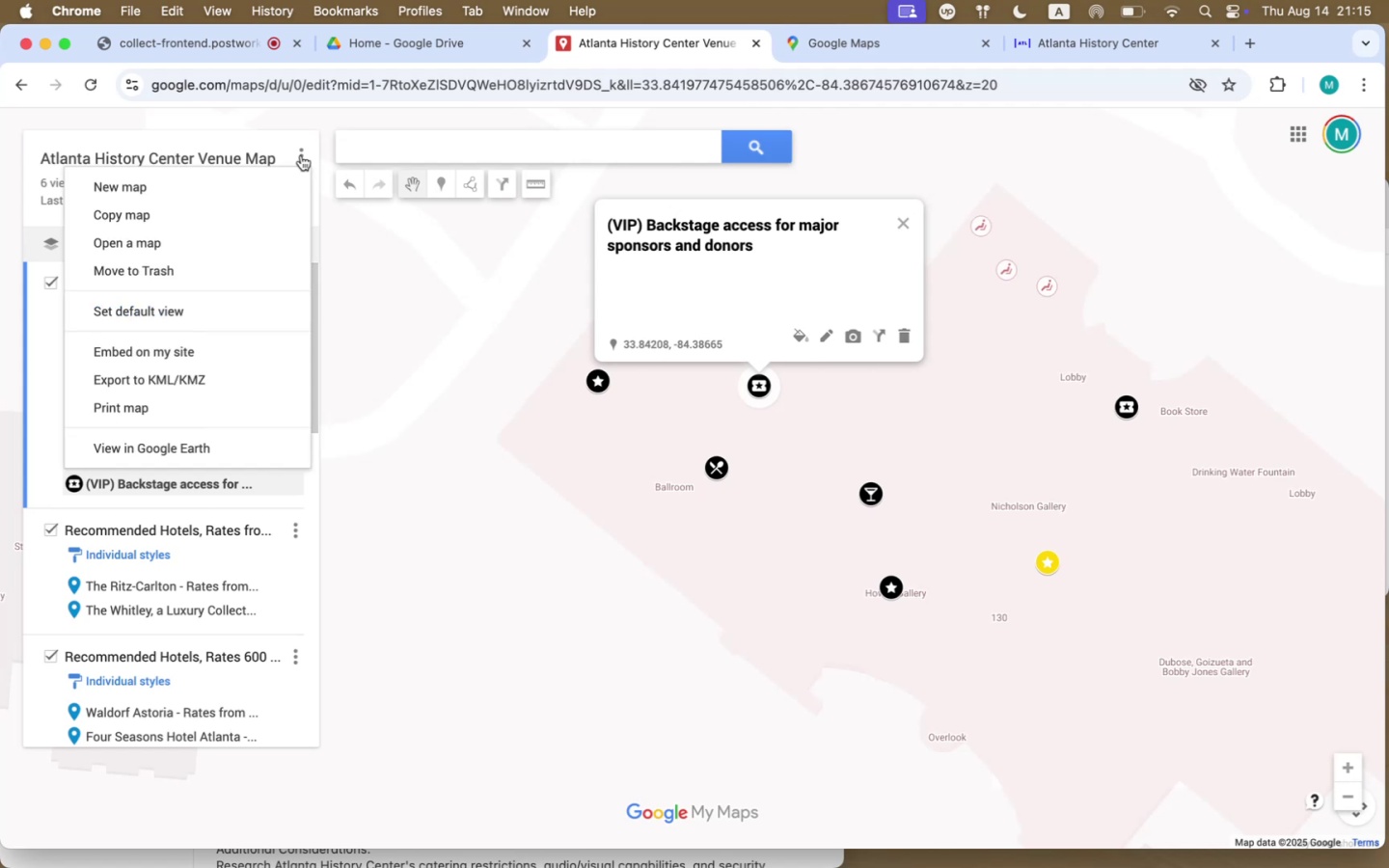 
left_click([217, 151])
 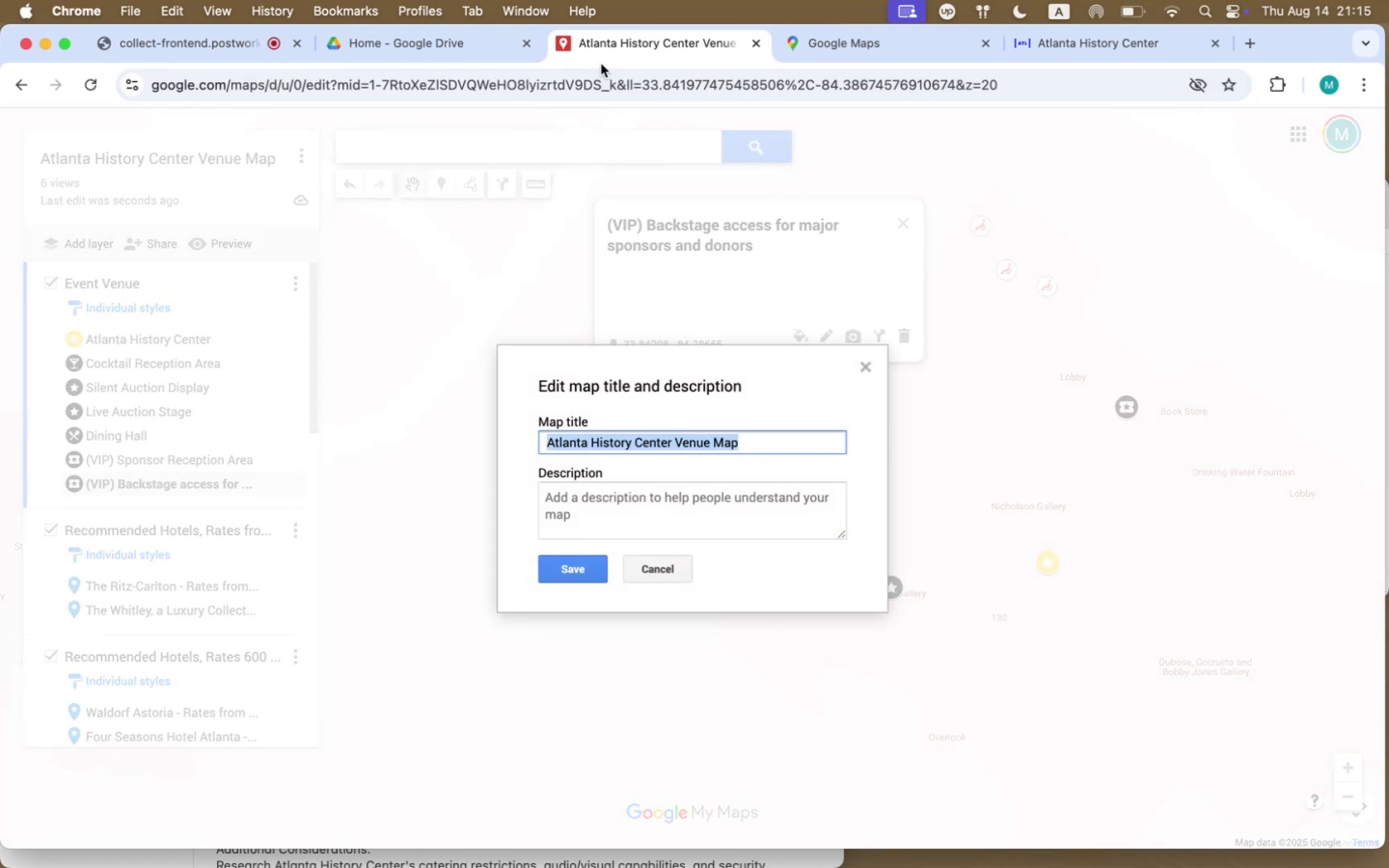 
scroll: coordinate [353, 167], scroll_direction: up, amount: 155.0
 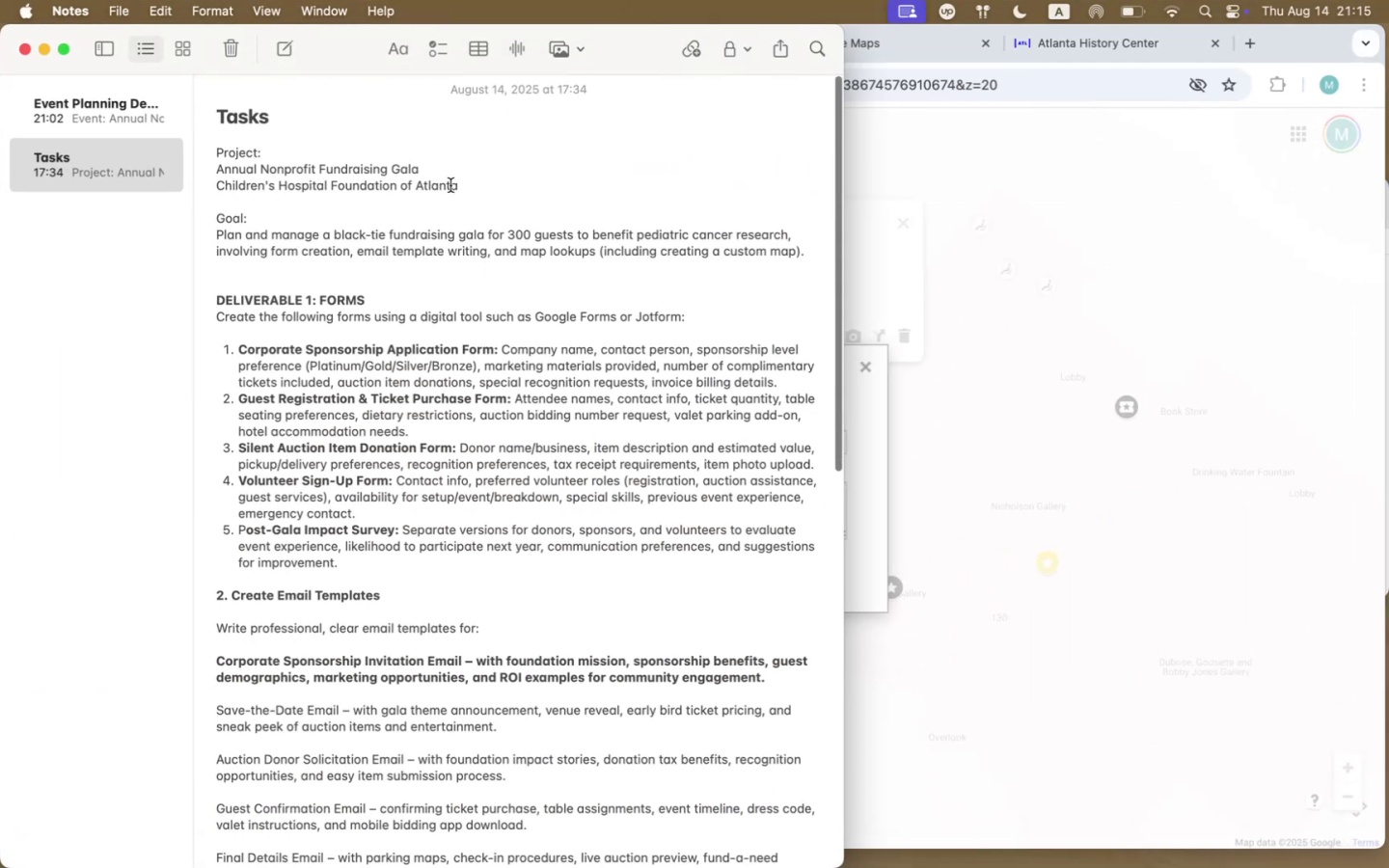 
left_click_drag(start_coordinate=[478, 186], to_coordinate=[216, 172])
 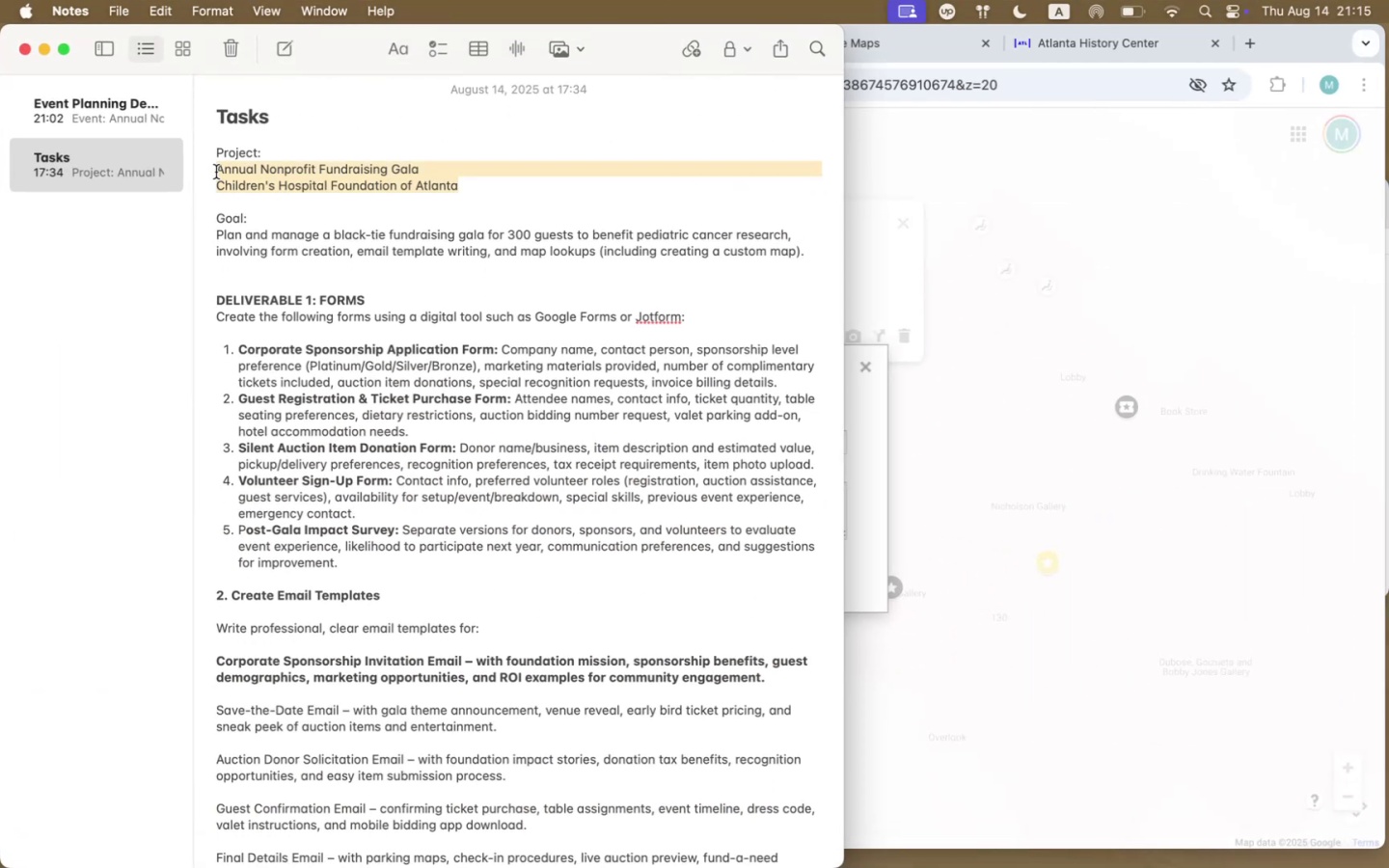 
key(Meta+C)
 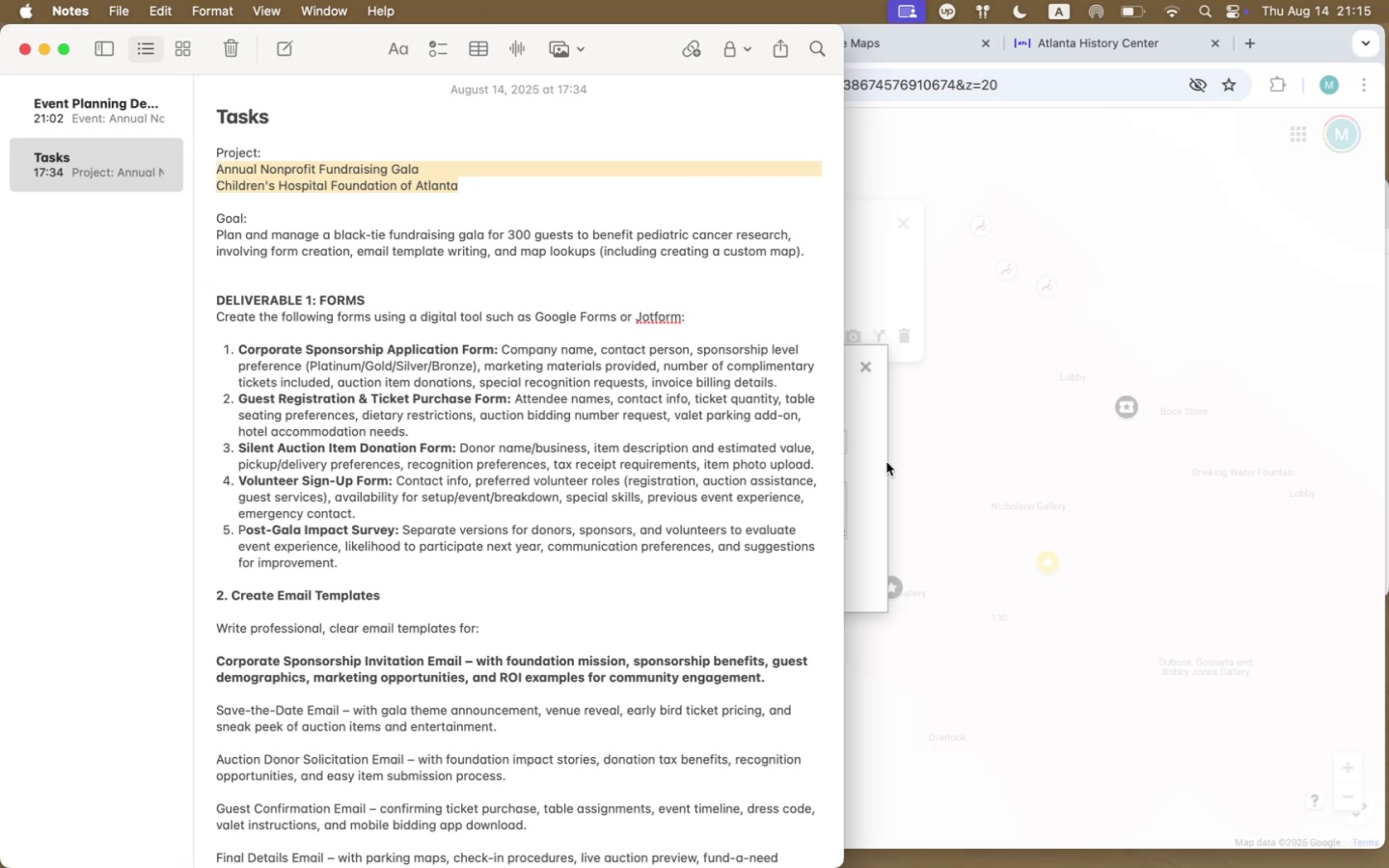 
left_click([864, 487])
 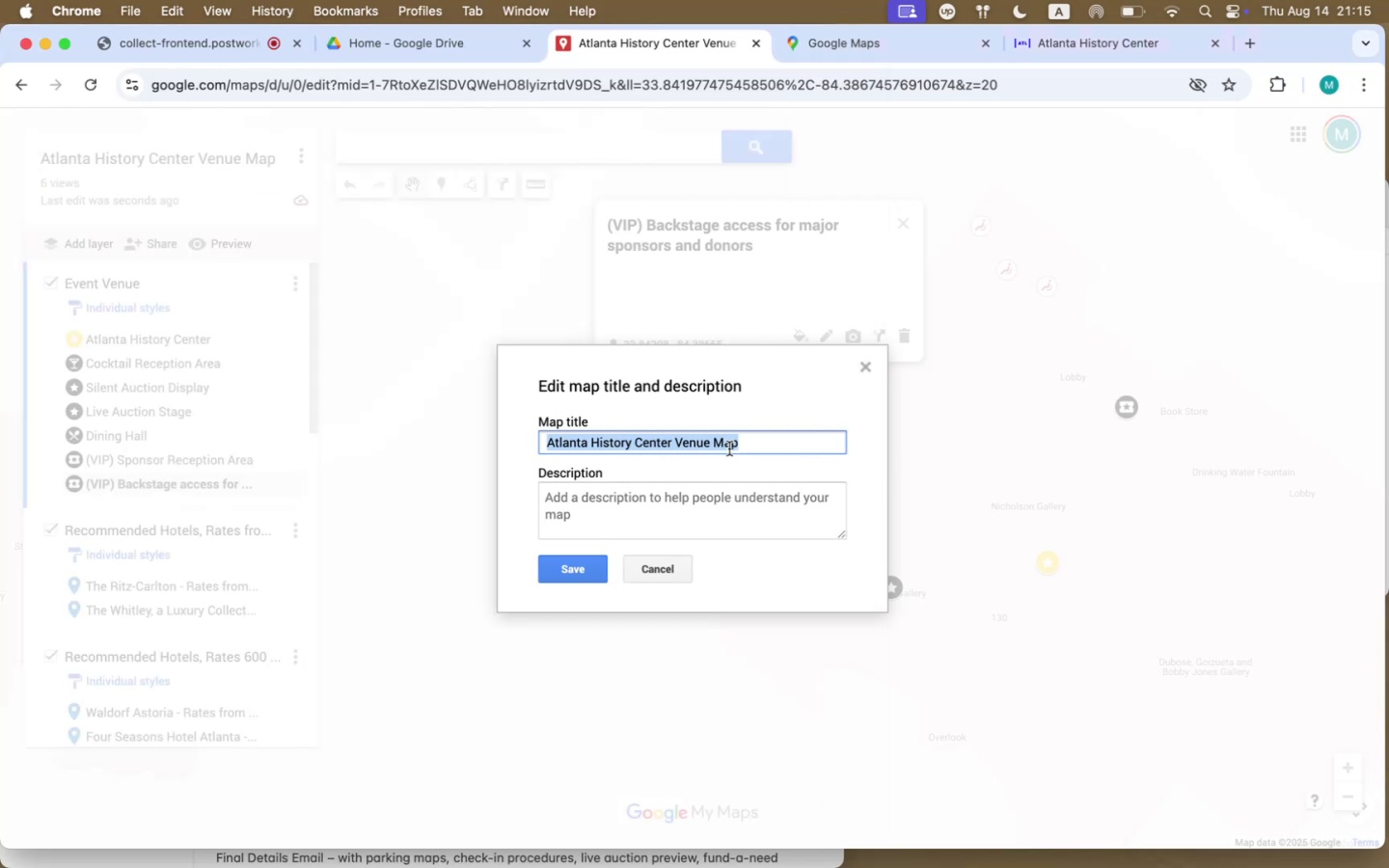 
key(Meta+CommandLeft)
 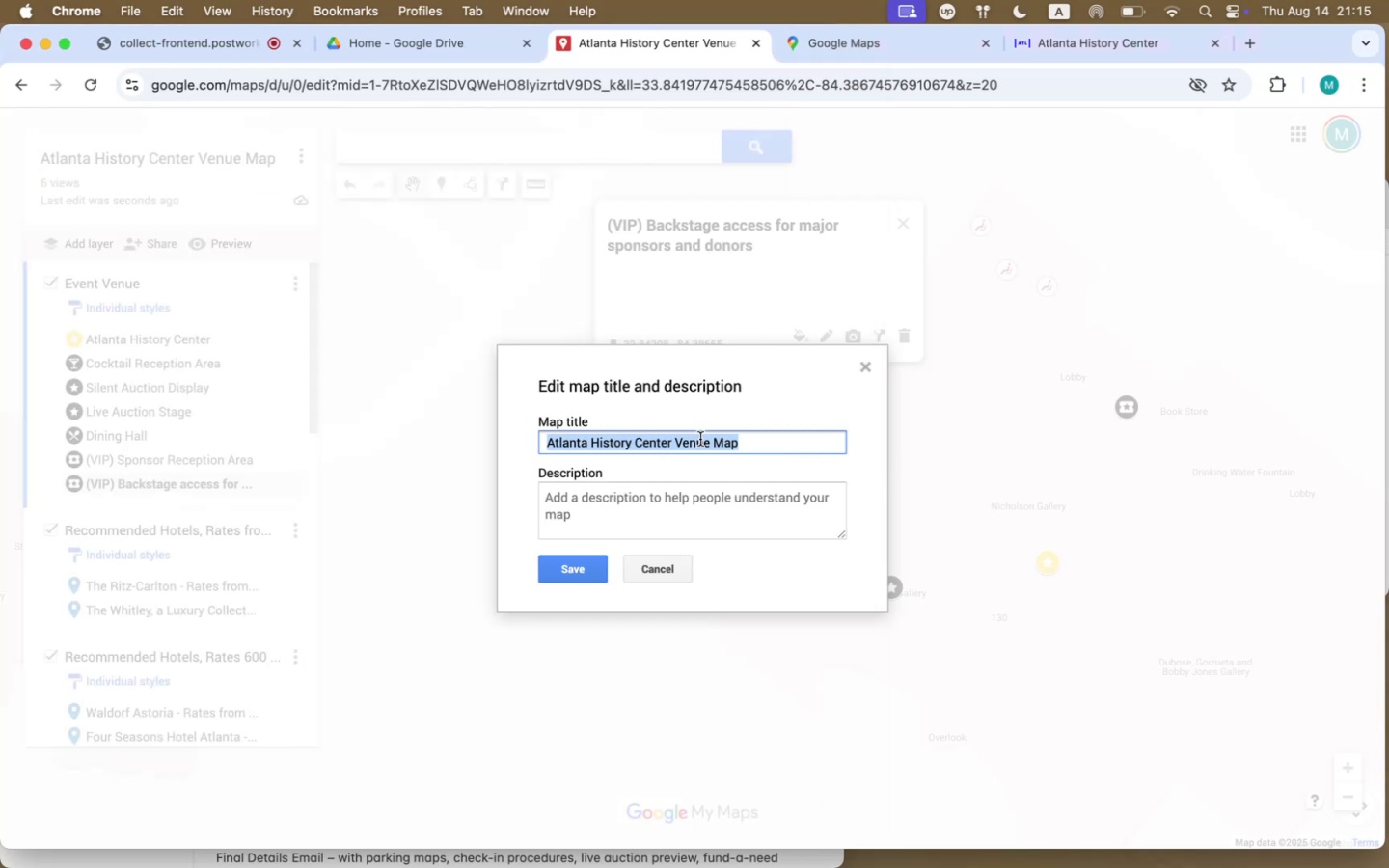 
key(Meta+V)
 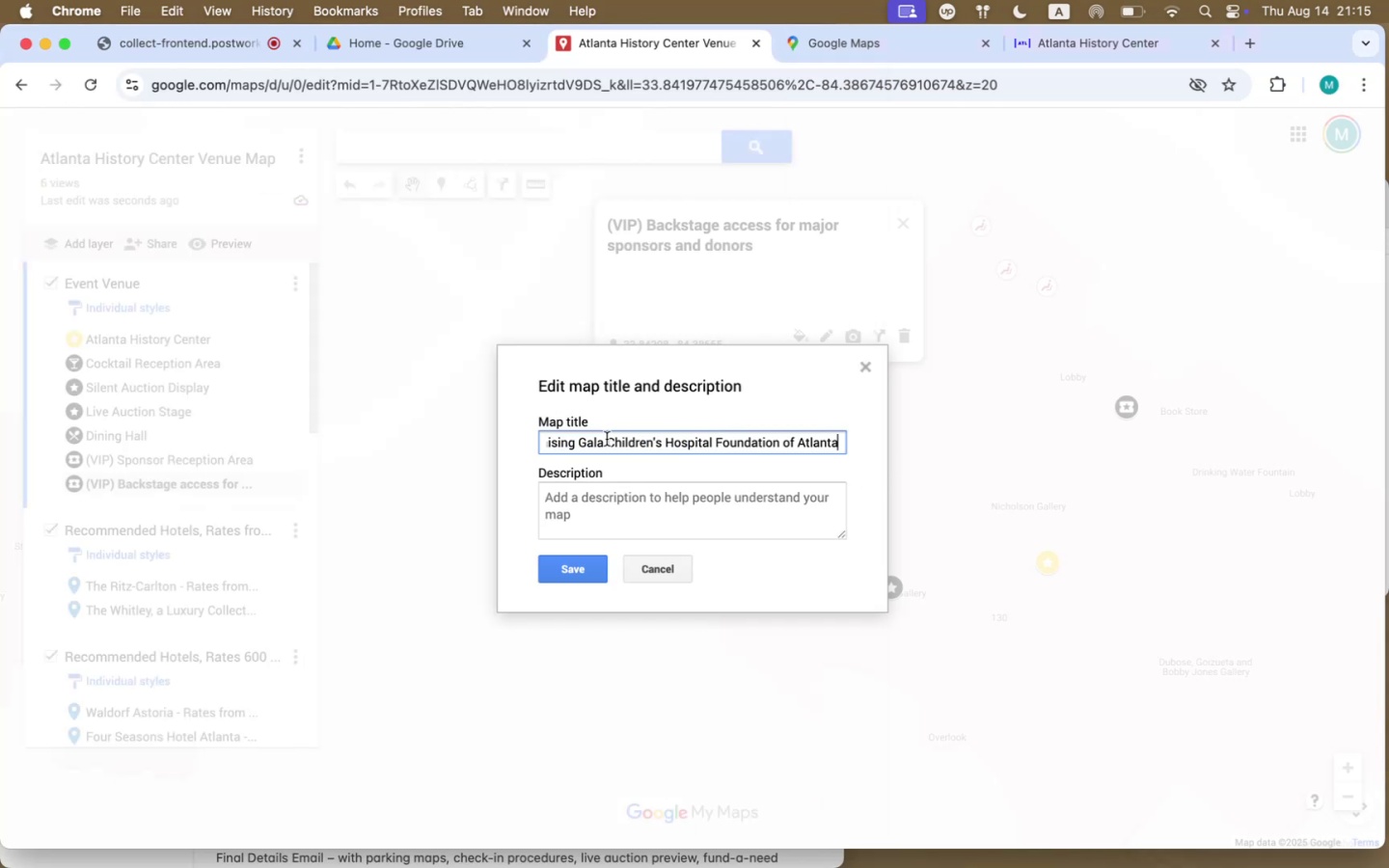 
left_click([611, 525])
 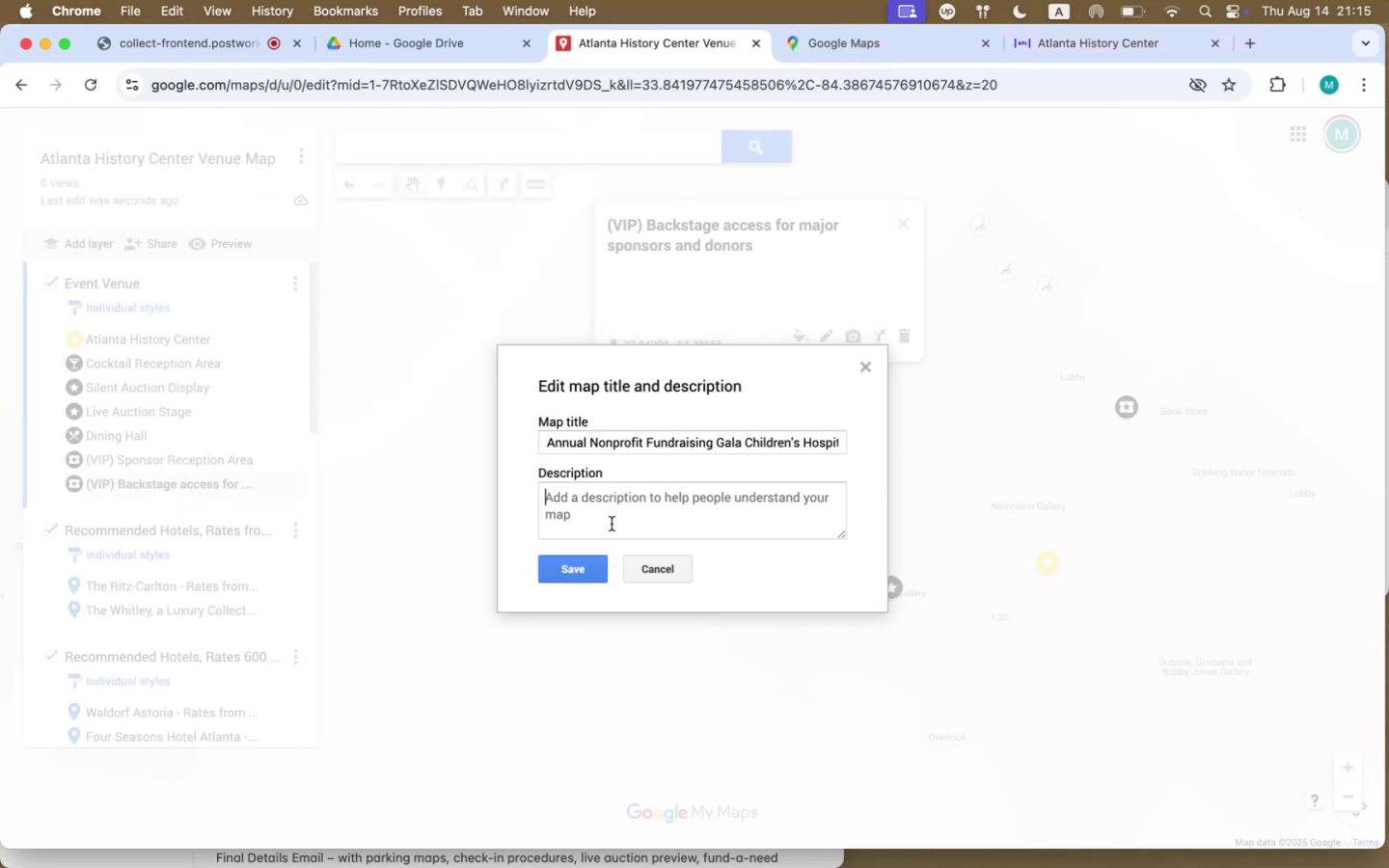 
type(Thsi )
key(Backspace)
key(Backspace)
key(Backspace)
type(os )
key(Backspace)
key(Backspace)
key(Backspace)
type(is map marks hot)
key(Backspace)
key(Backspace)
key(Backspace)
key(Backspace)
type( )
 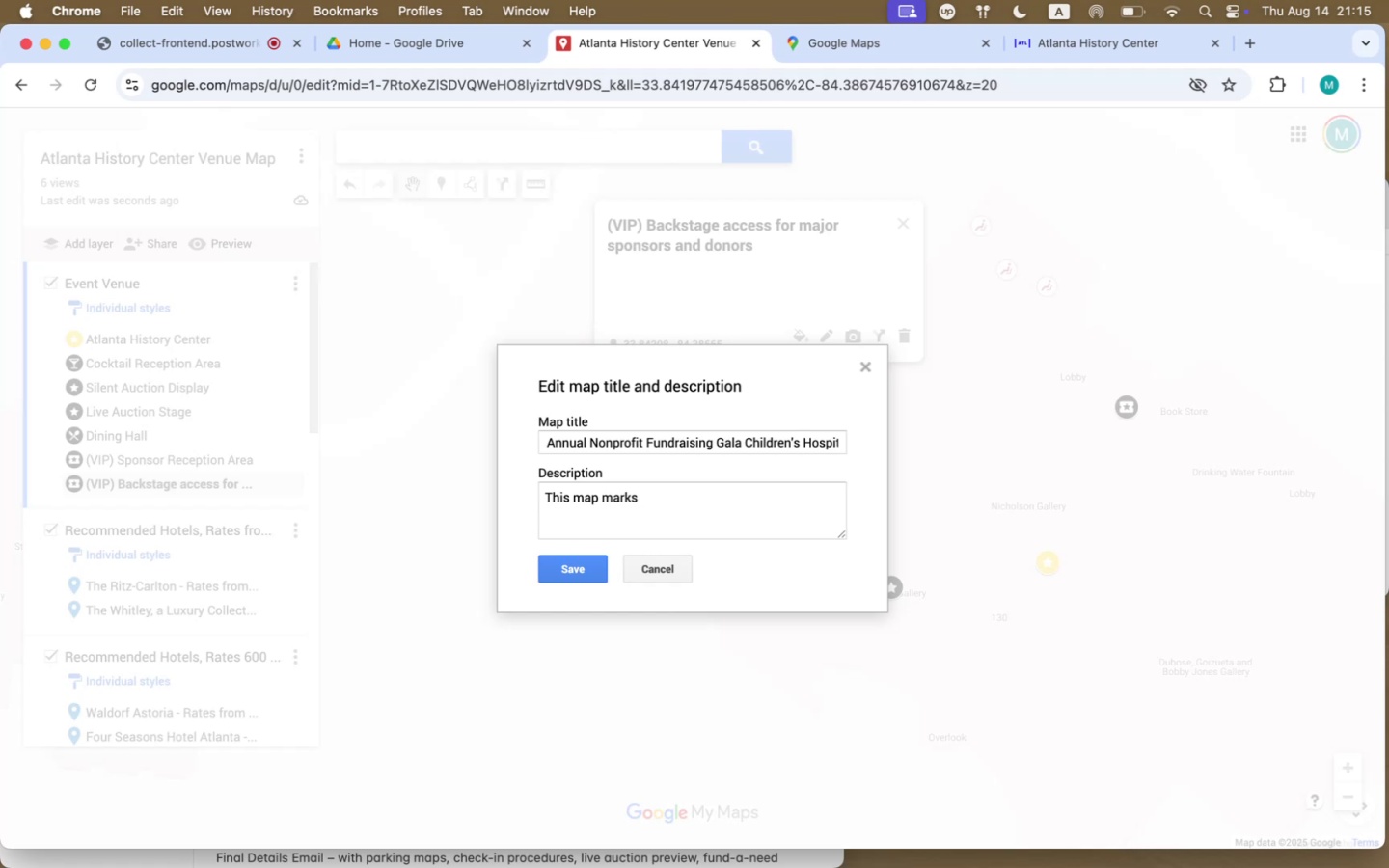 
wait(20.95)
 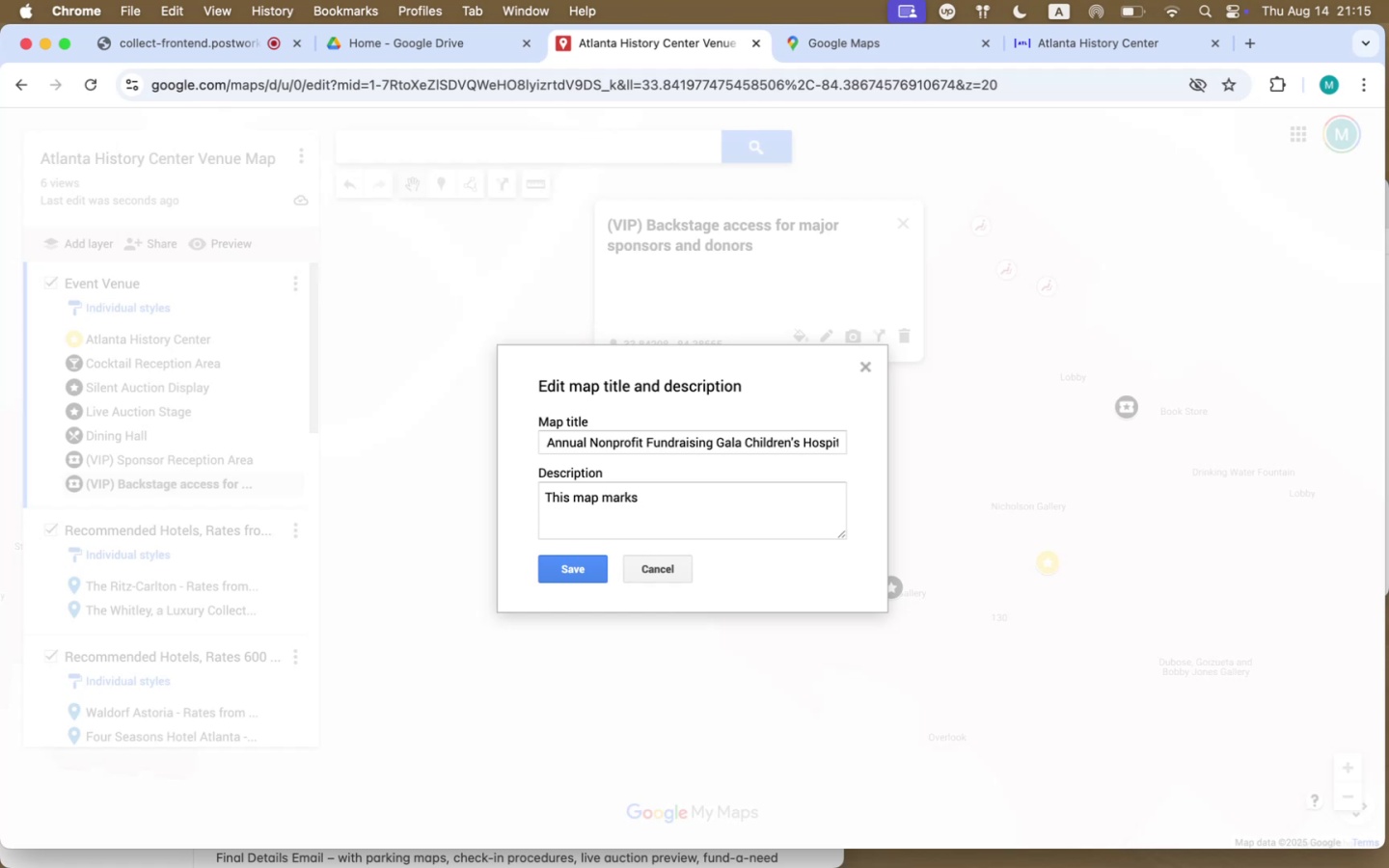 
type(relevants )
key(Backspace)
key(Backspace)
type( spont)
key(Backspace)
key(Backspace)
type(ts to guide you during the event )
 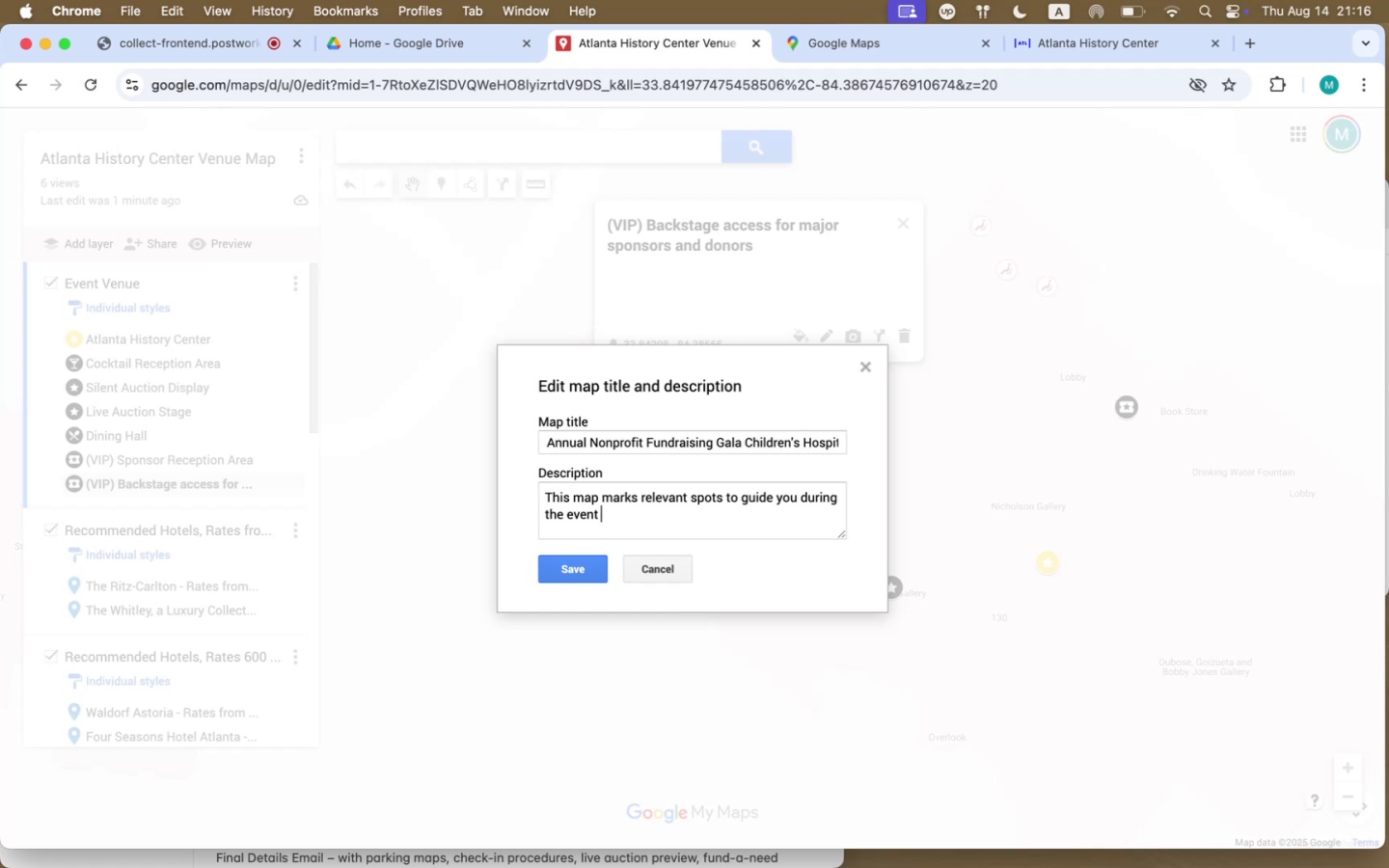 
wait(12.4)
 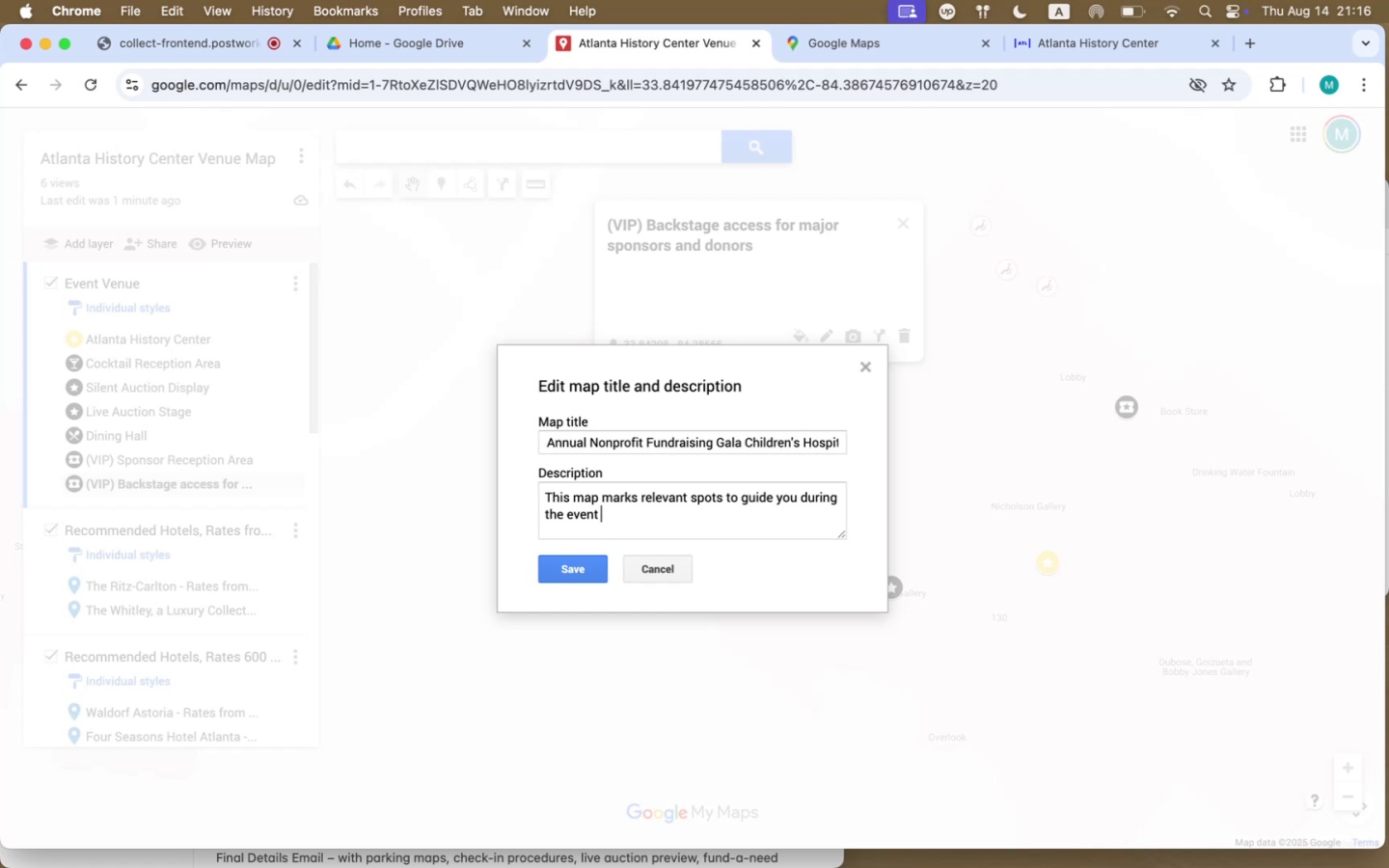 
double_click([697, 436])
 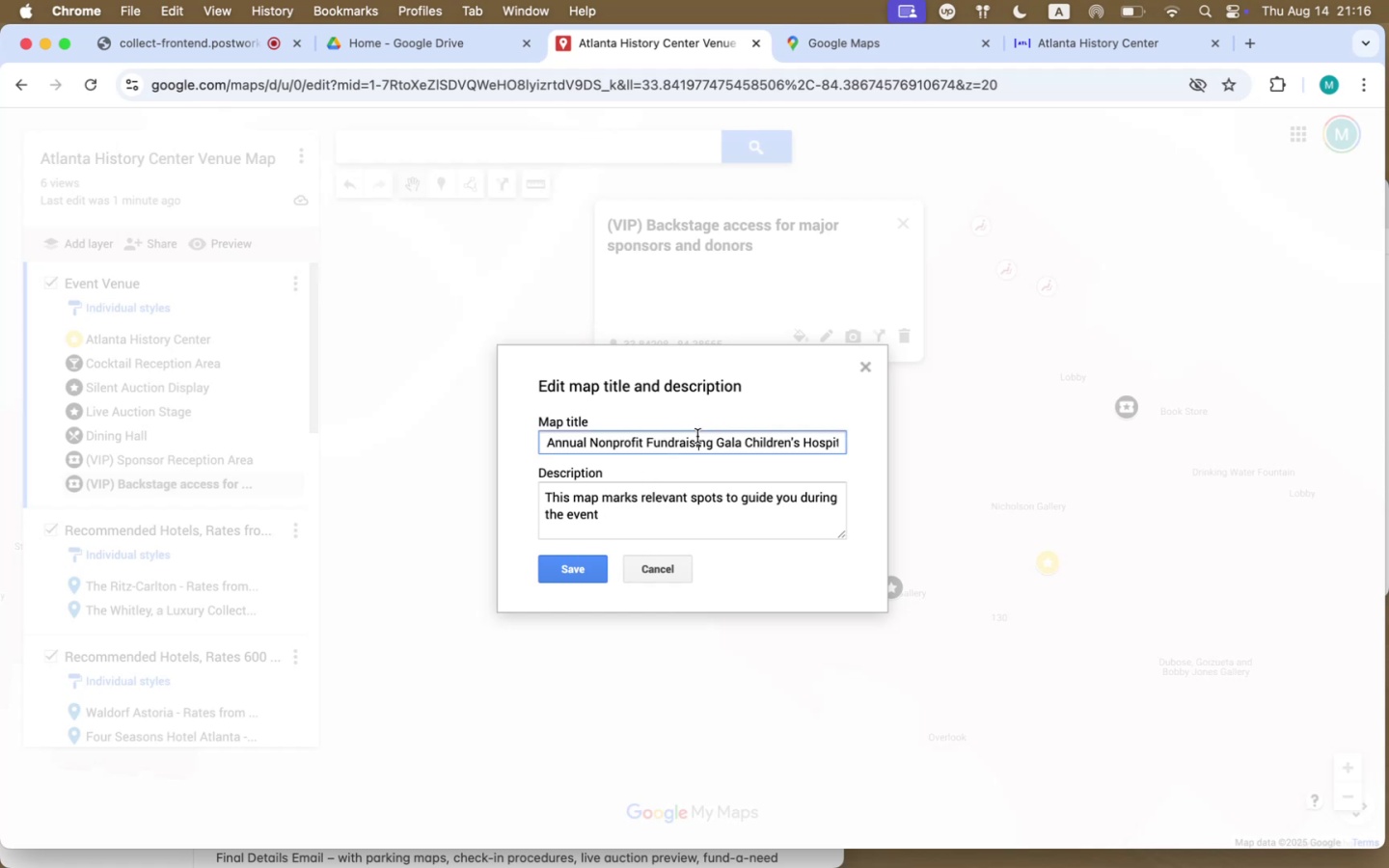 
left_click([697, 436])
 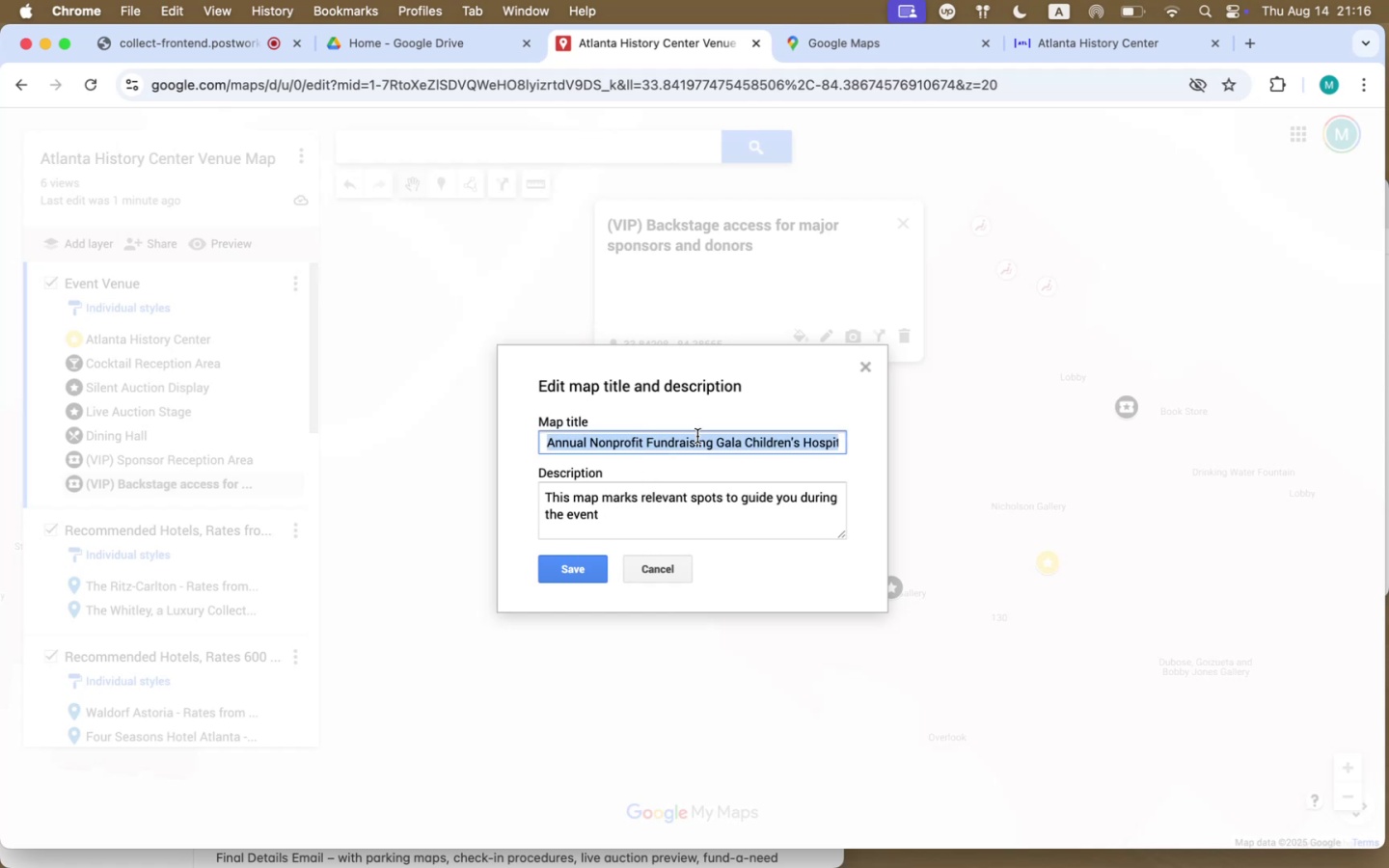 
type(Guest Map )
key(Backspace)
key(Backspace)
key(Backspace)
key(Backspace)
type(Venue and Area Guide)
key(Backspace)
 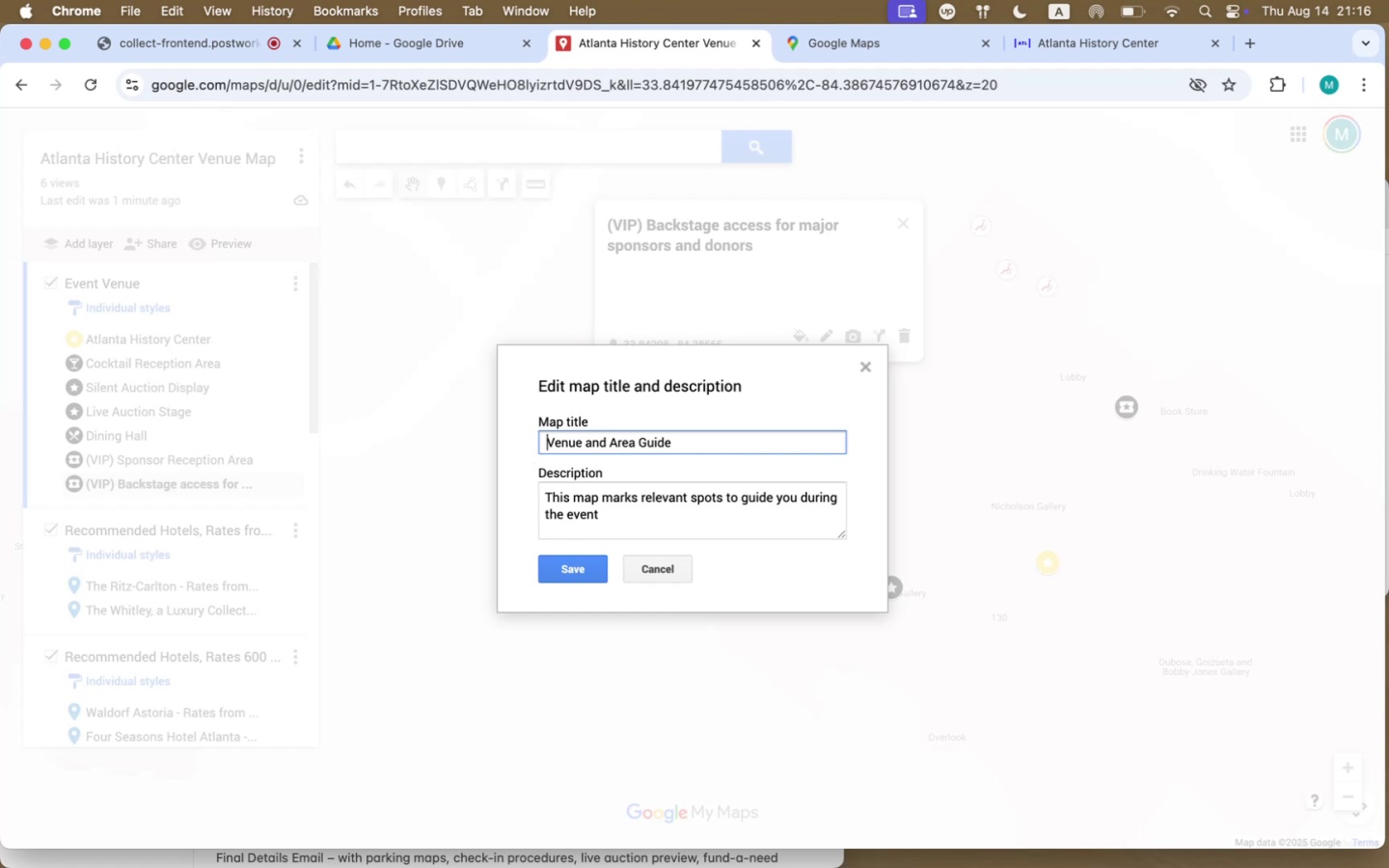 
left_click_drag(start_coordinate=[583, 442], to_coordinate=[503, 448])
 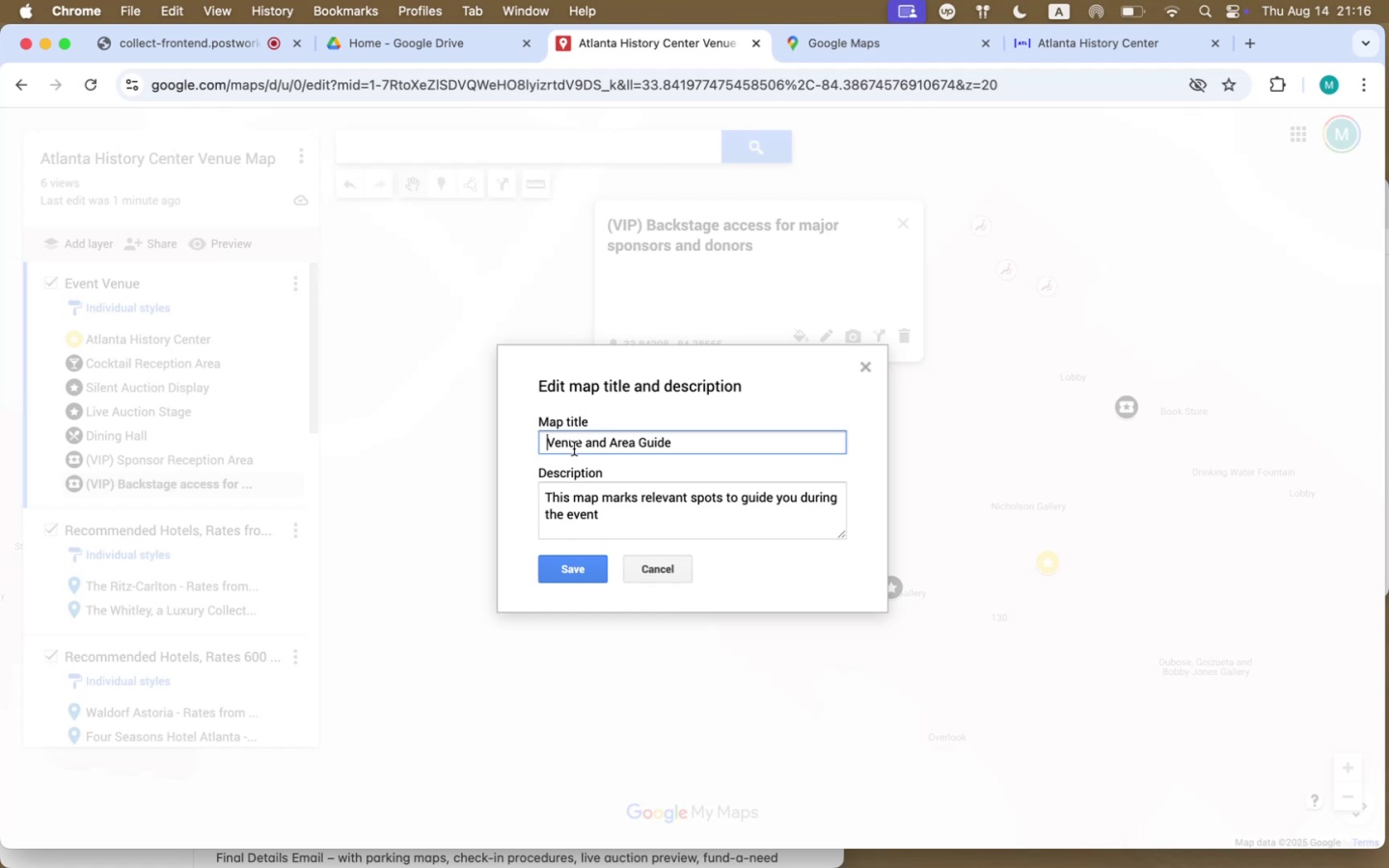 
left_click([695, 443])
 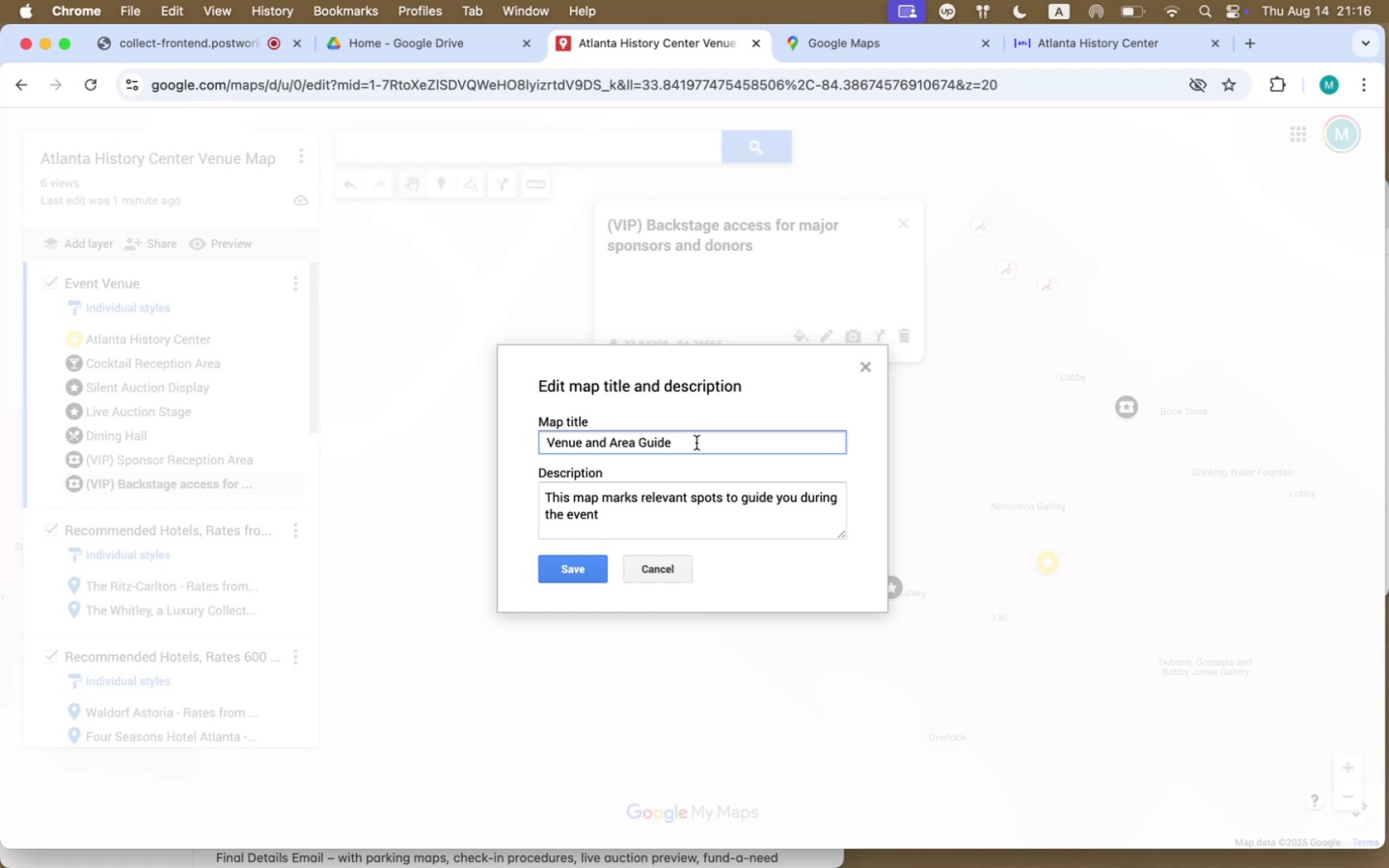 
type( for Guests)
 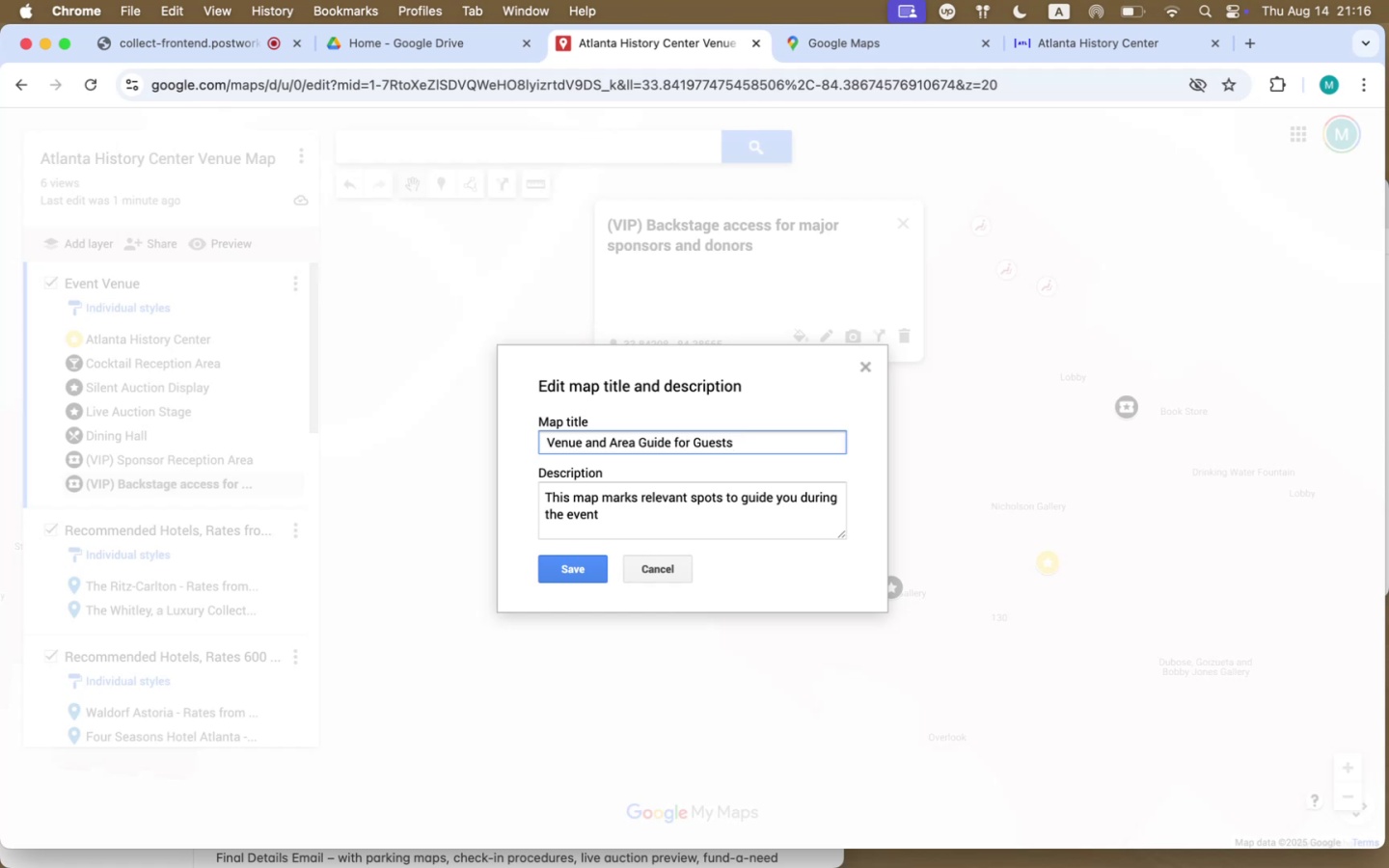 
left_click_drag(start_coordinate=[608, 515], to_coordinate=[532, 501])
 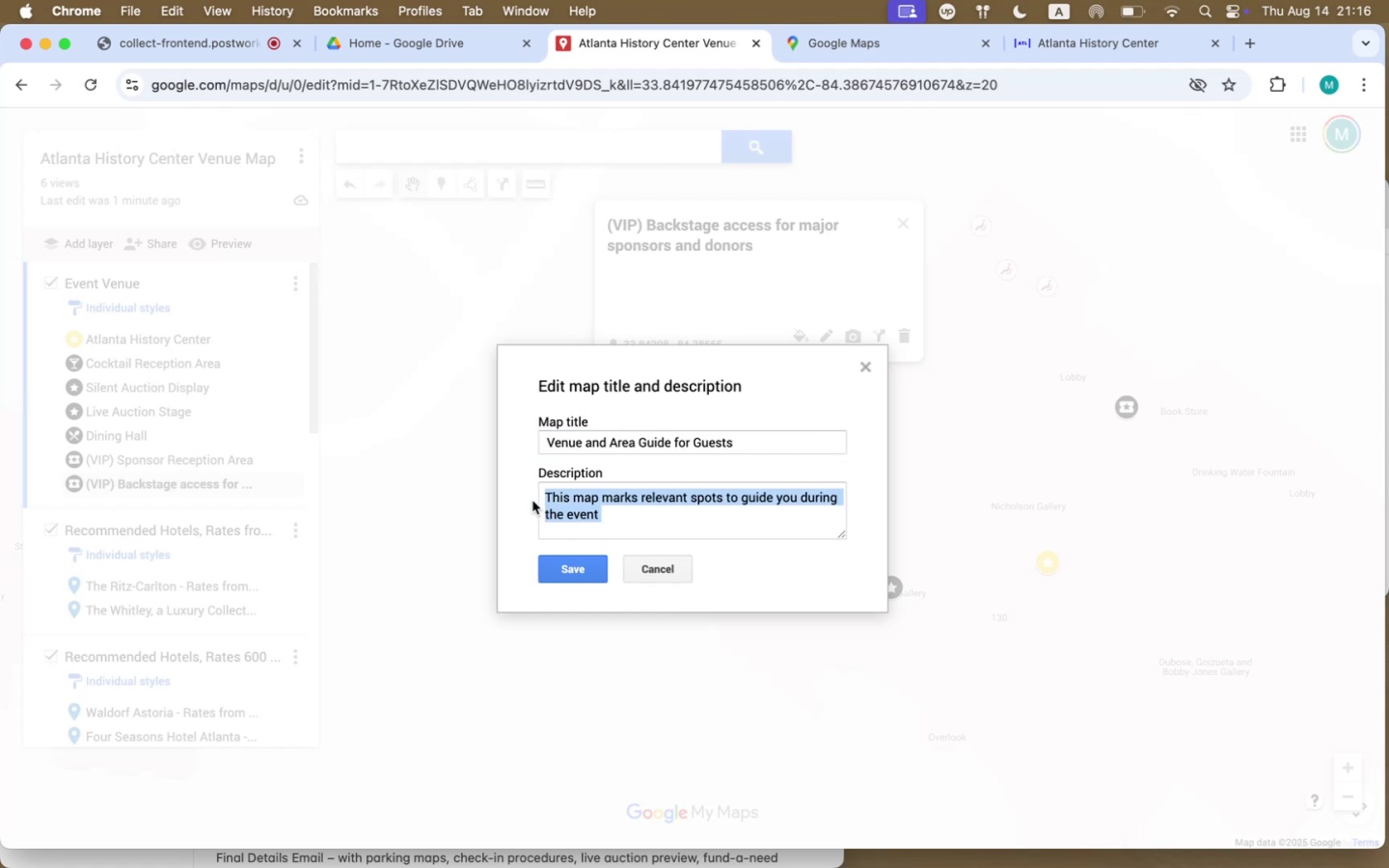 
type(Welcome to the )
 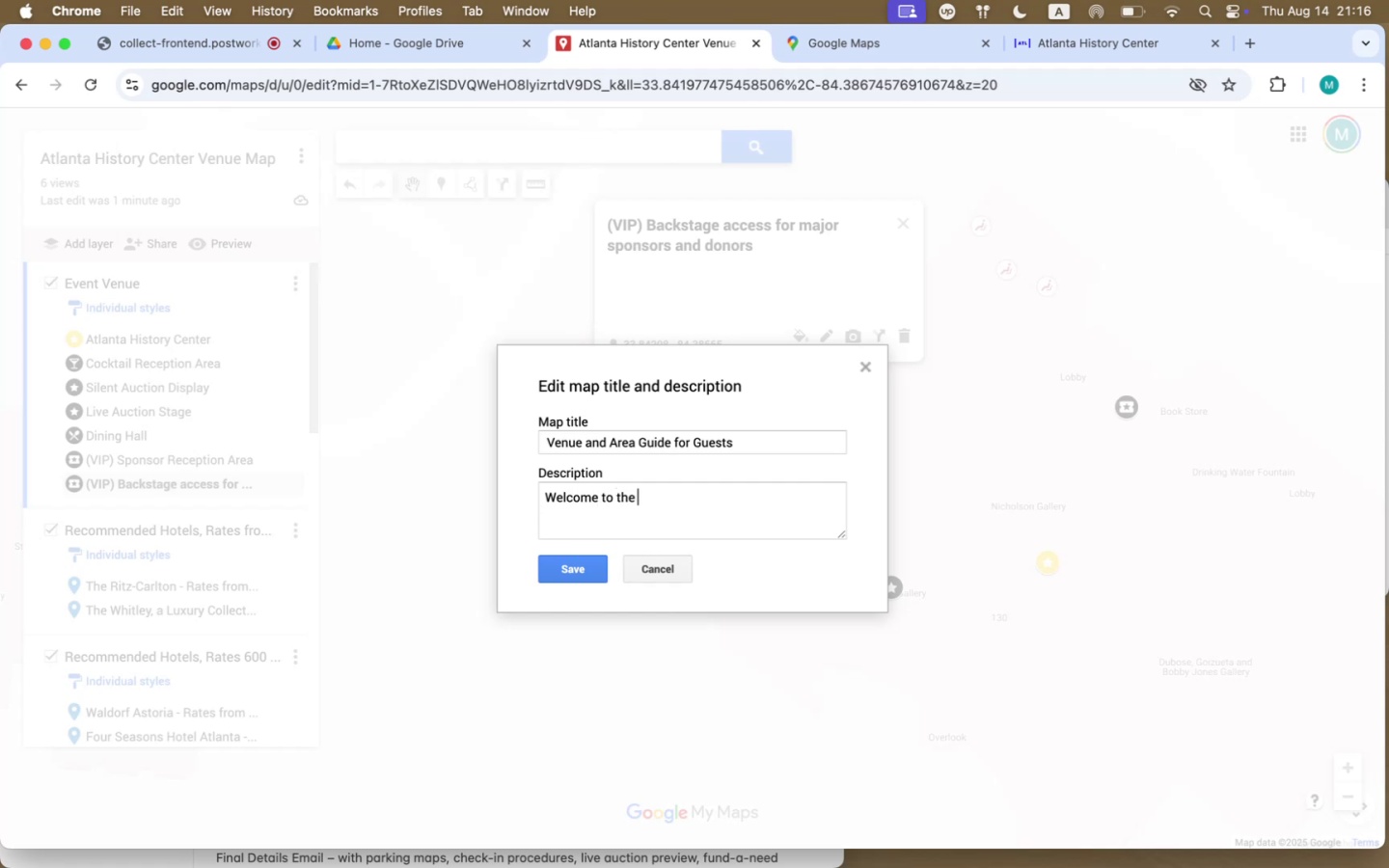 
key(Meta+CommandLeft)
 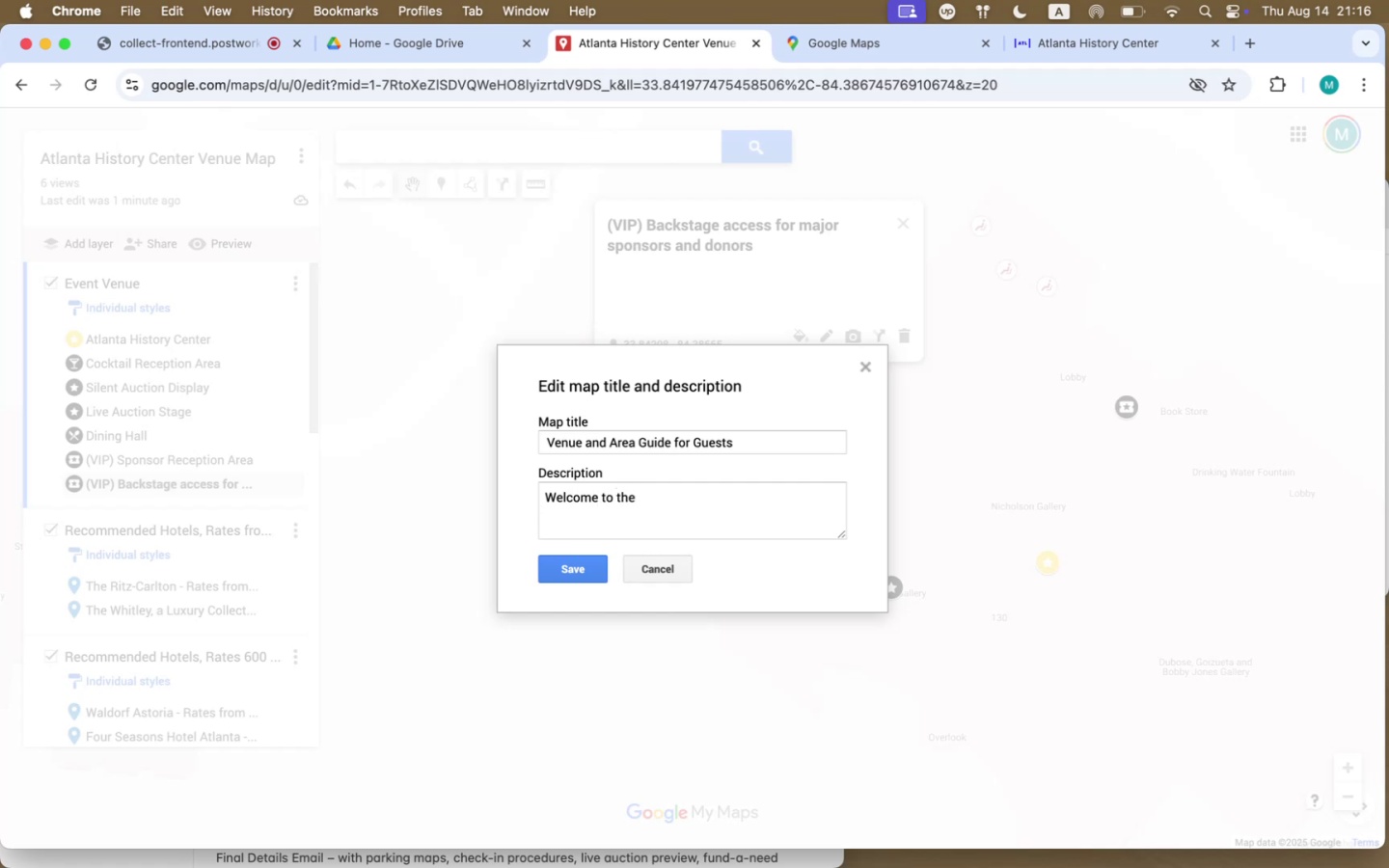 
key(Meta+V)
 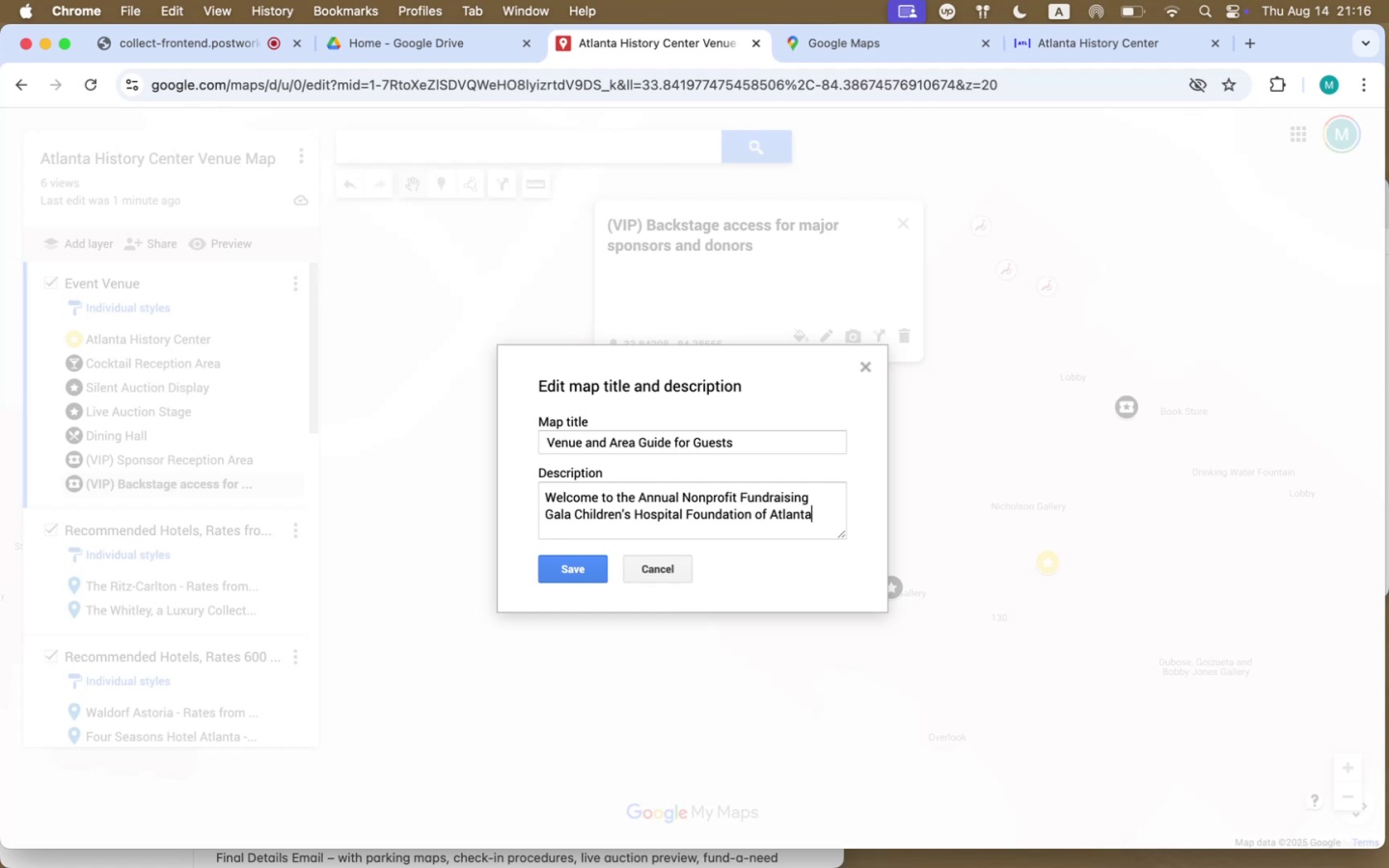 
type(! This map should help you locate )
 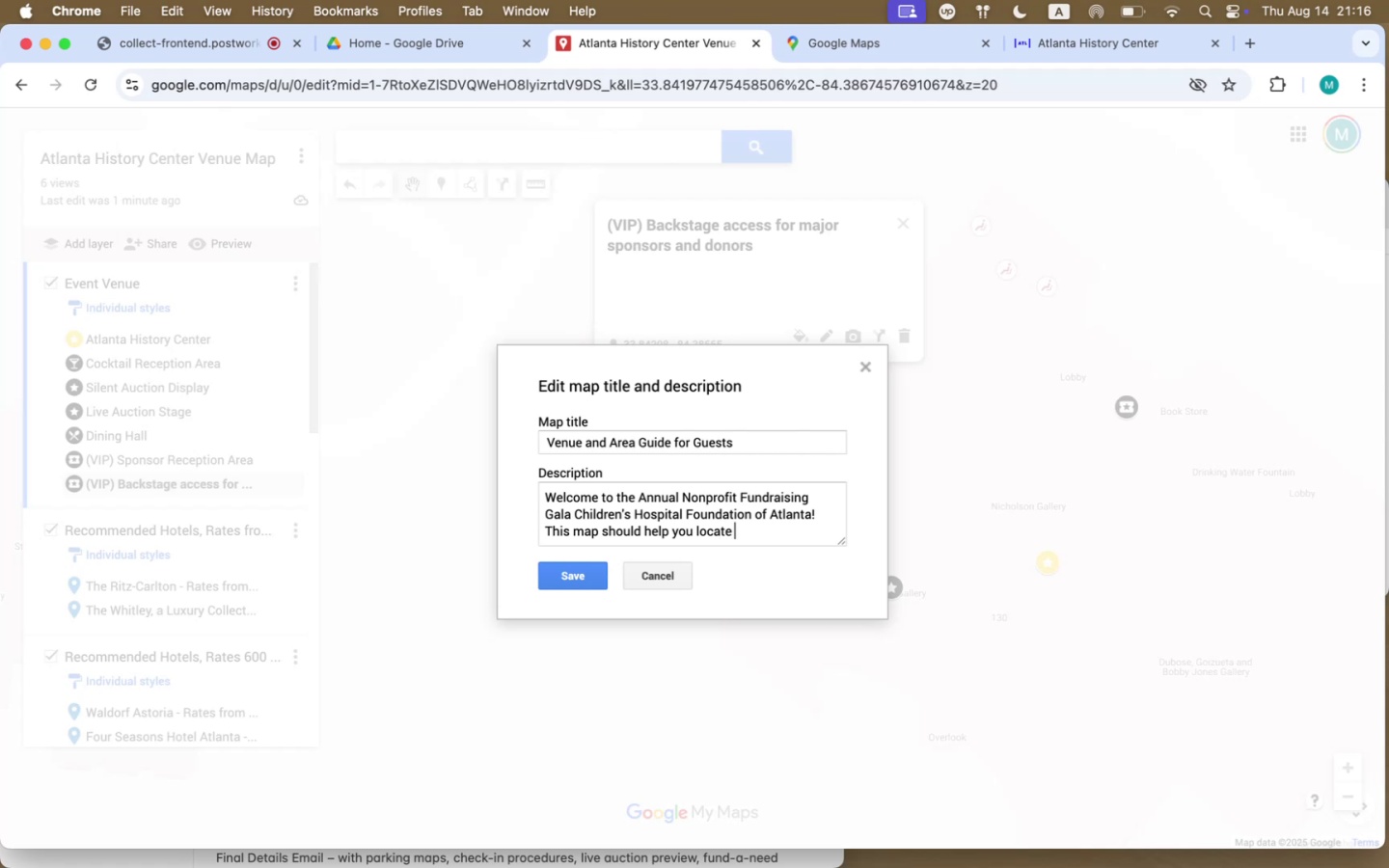 
wait(6.64)
 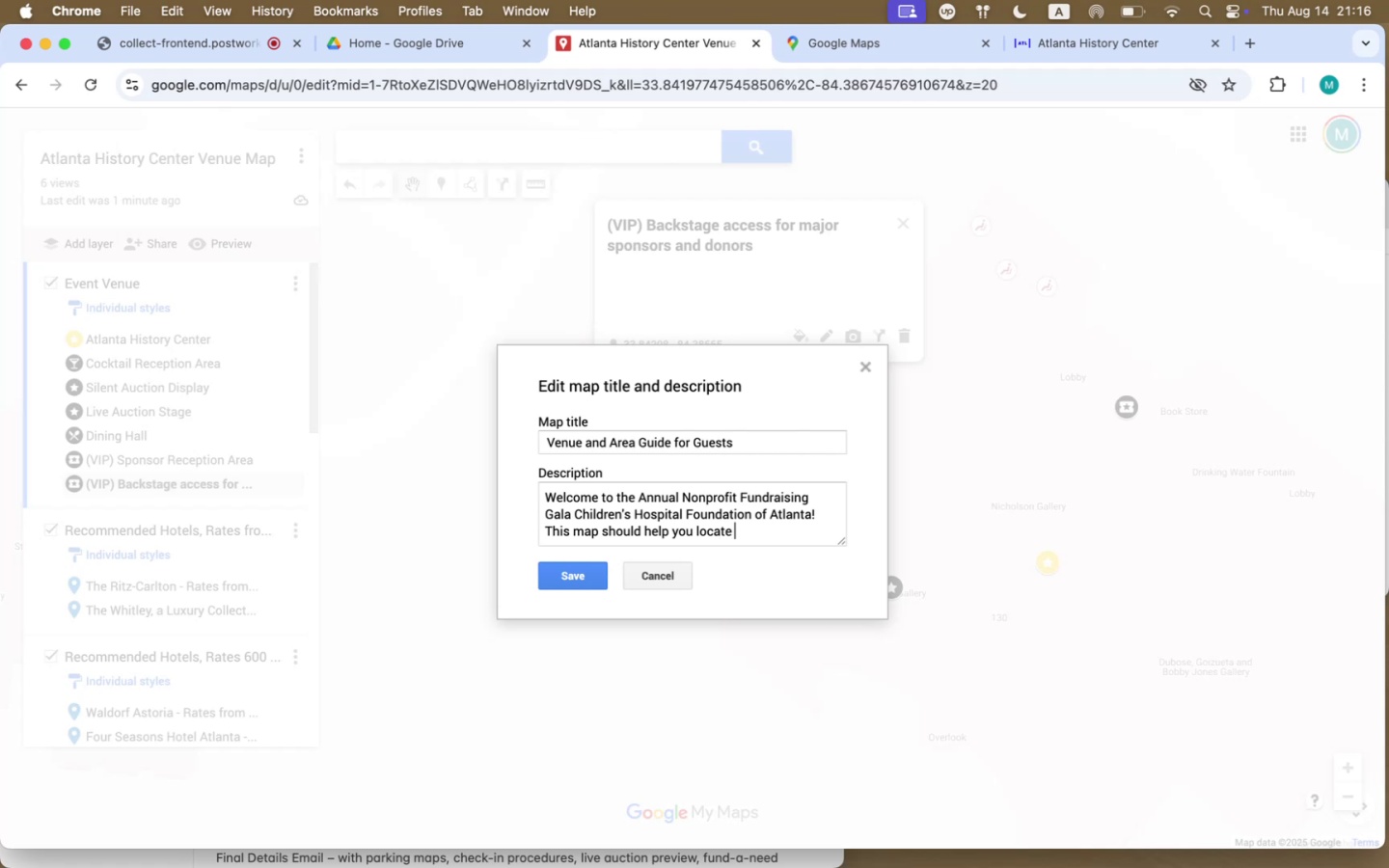 
type(important aread )
key(Backspace)
key(Backspace)
type(s inside and out)
key(Backspace)
key(Backspace)
key(Backspace)
type(around the venue, u)
key(Backspace)
type(including hotel option)
key(Backspace)
key(Backspace)
key(Backspace)
key(Backspace)
key(Backspace)
key(Backspace)
type(a)
key(Backspace)
key(Backspace)
type(, parking )
key(Backspace)
type(, and restaurant option.)
key(Backspace)
type(s.)
 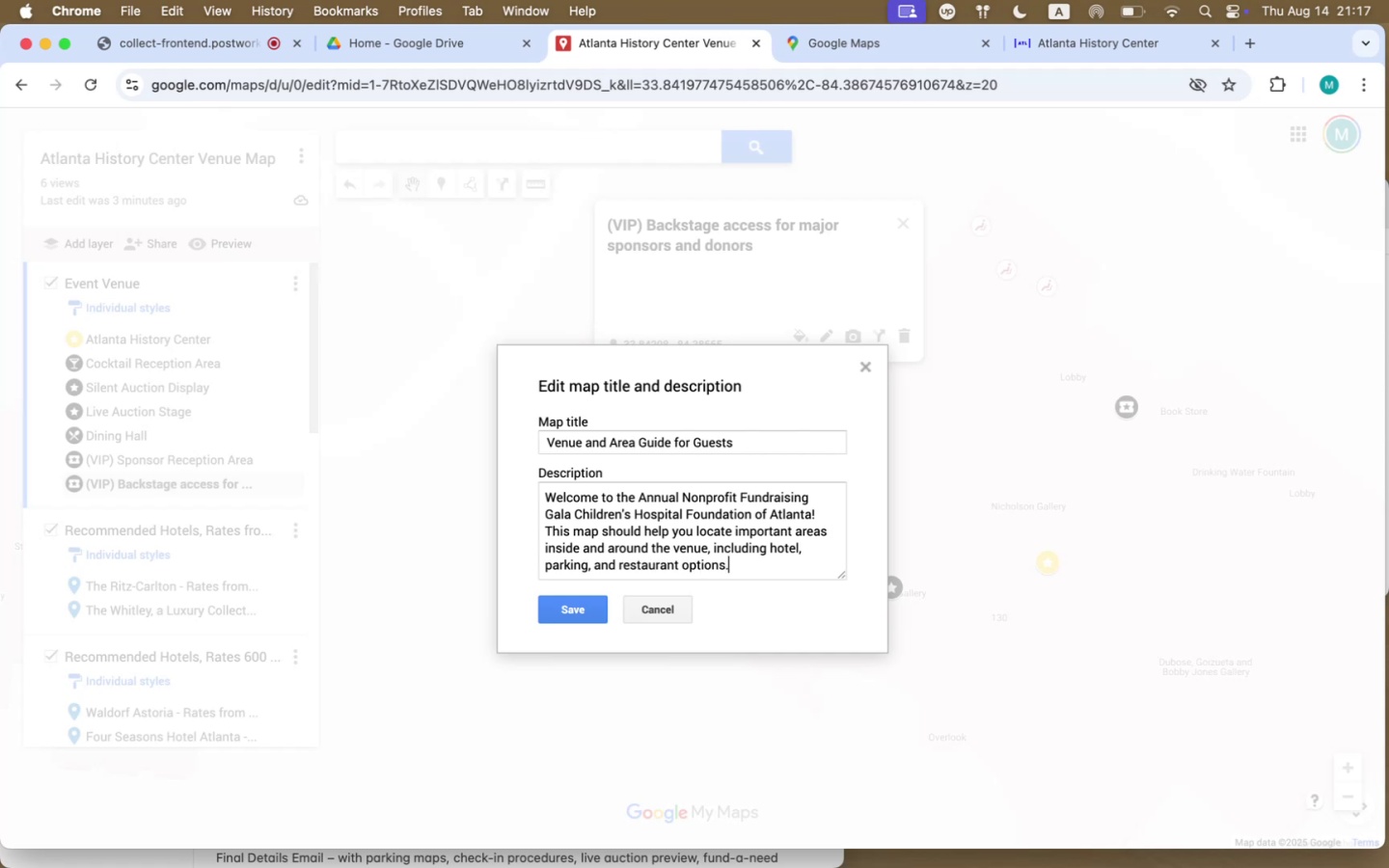 
key(Shift+Enter)
 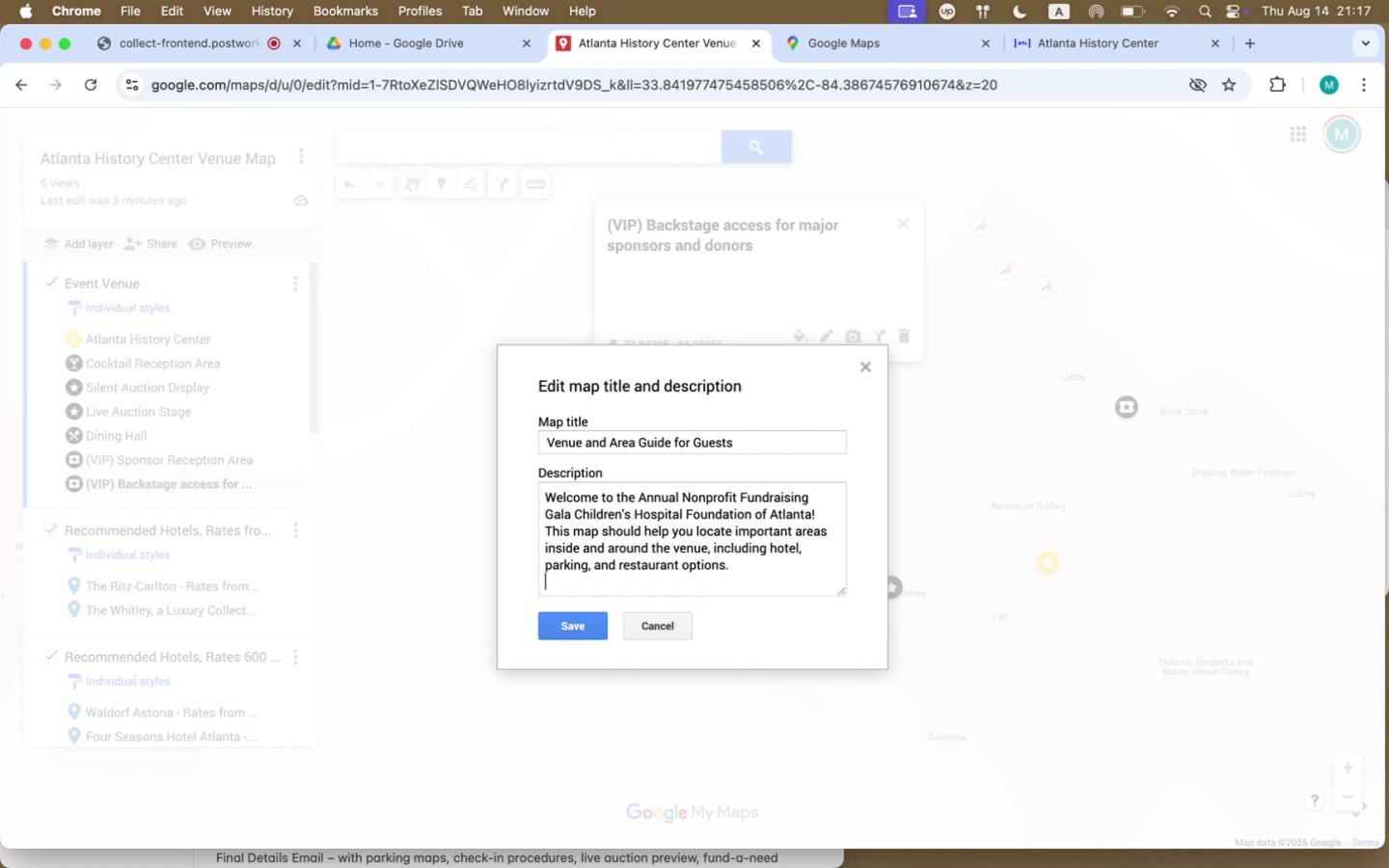 
key(Shift+Enter)
 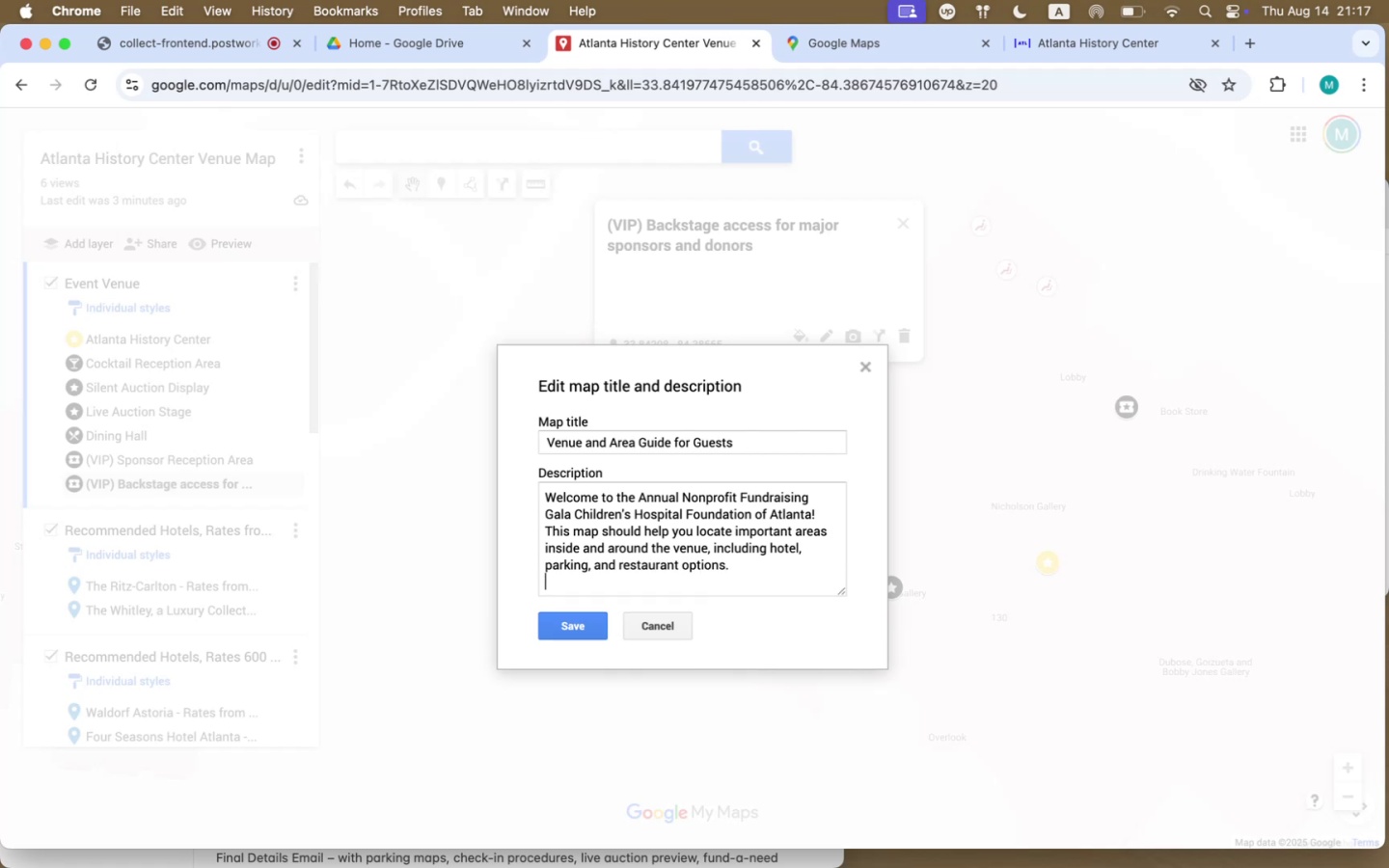 
type(If you need e)
key(Backspace)
type(g)
key(Backspace)
type(helo)
key(Backspace)
type(p getting sround, )
key(Backspace)
key(Backspace)
key(Backspace)
key(Backspace)
key(Backspace)
key(Backspace)
key(Backspace)
key(Backspace)
type(around, please contact )
 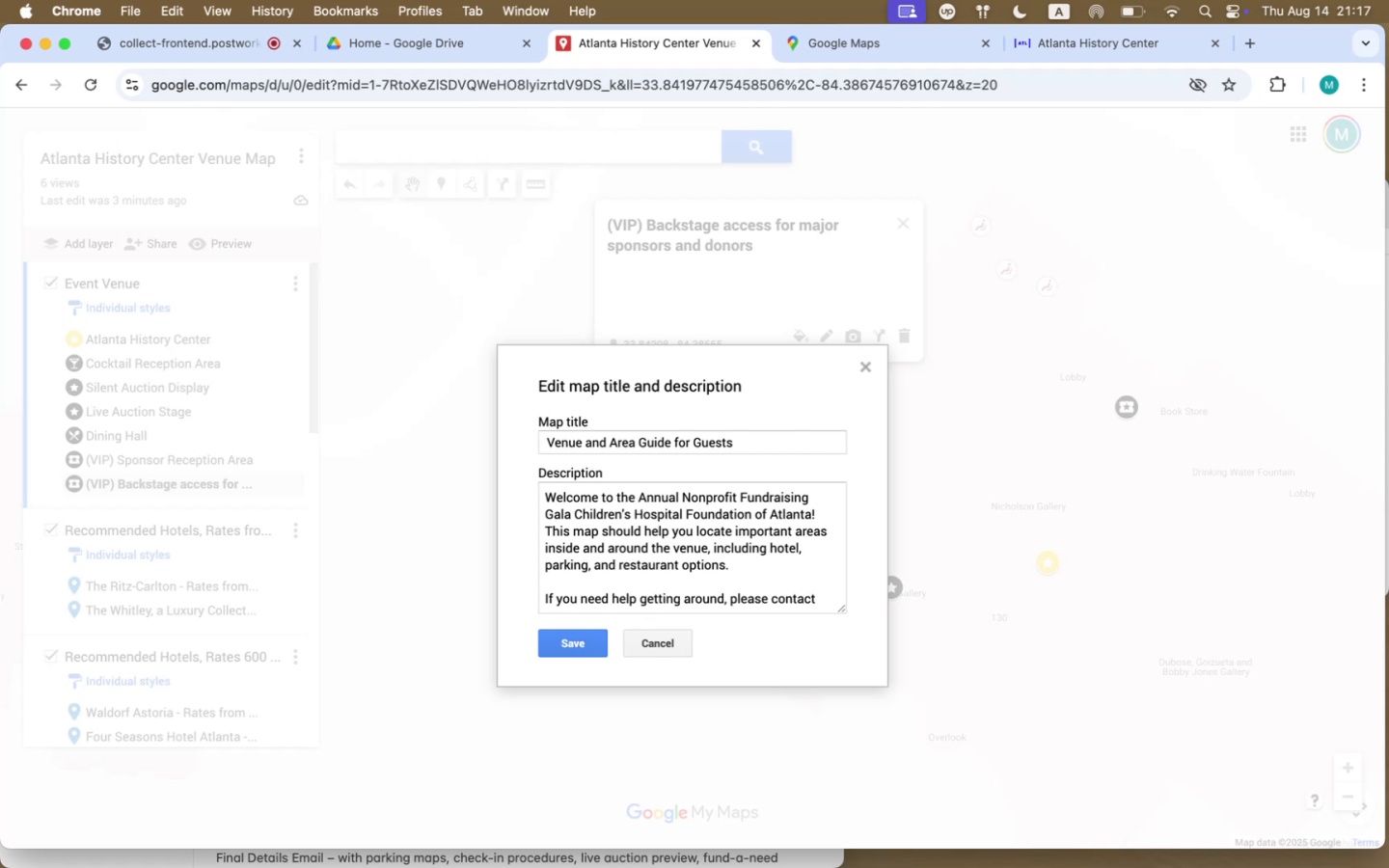 
type(our gur)
key(Backspace)
type(est relations supre)
key(Backspace)
key(Backspace)
key(Backspace)
type(pervisor )
 